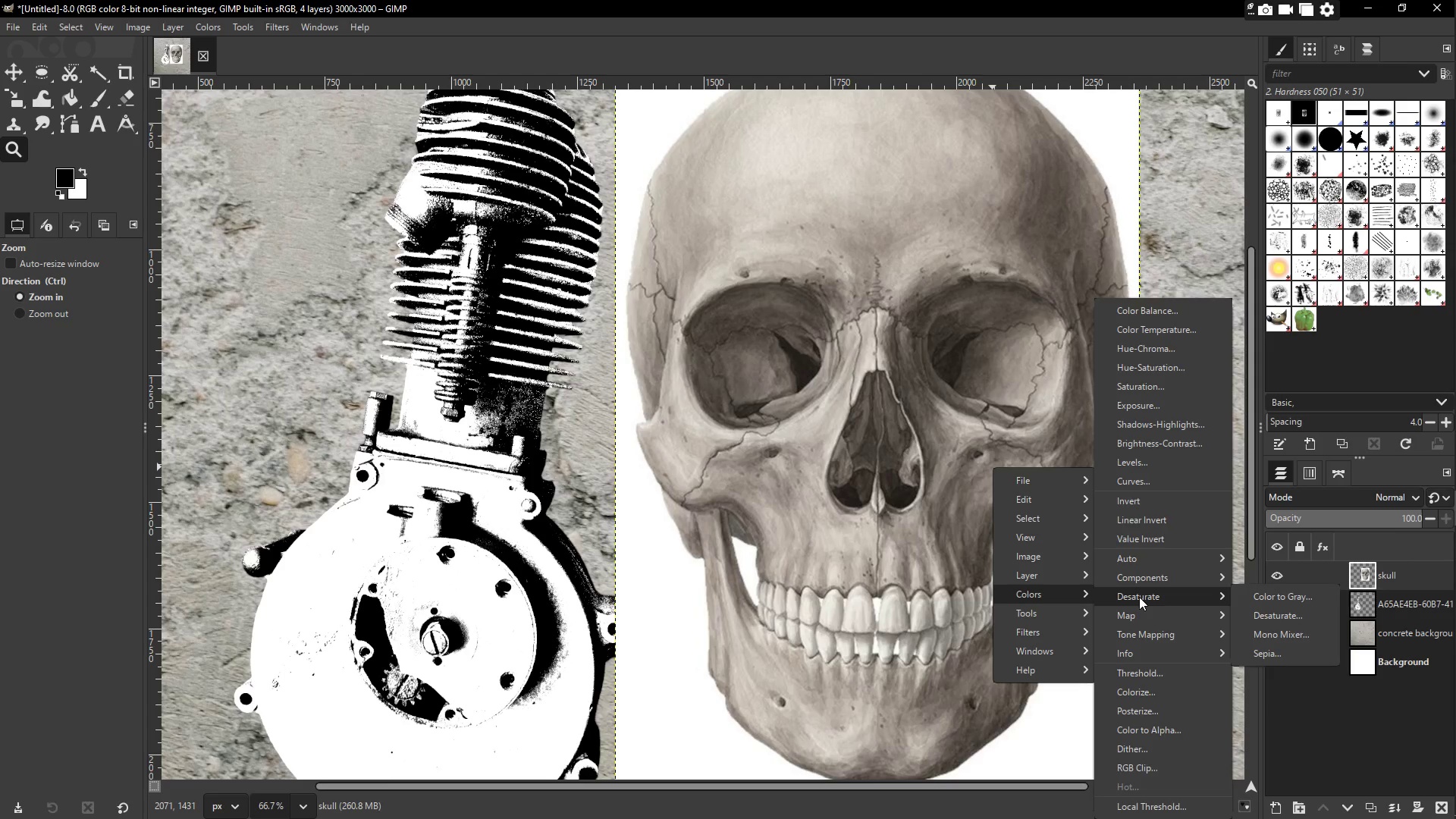 
left_click([1139, 597])
 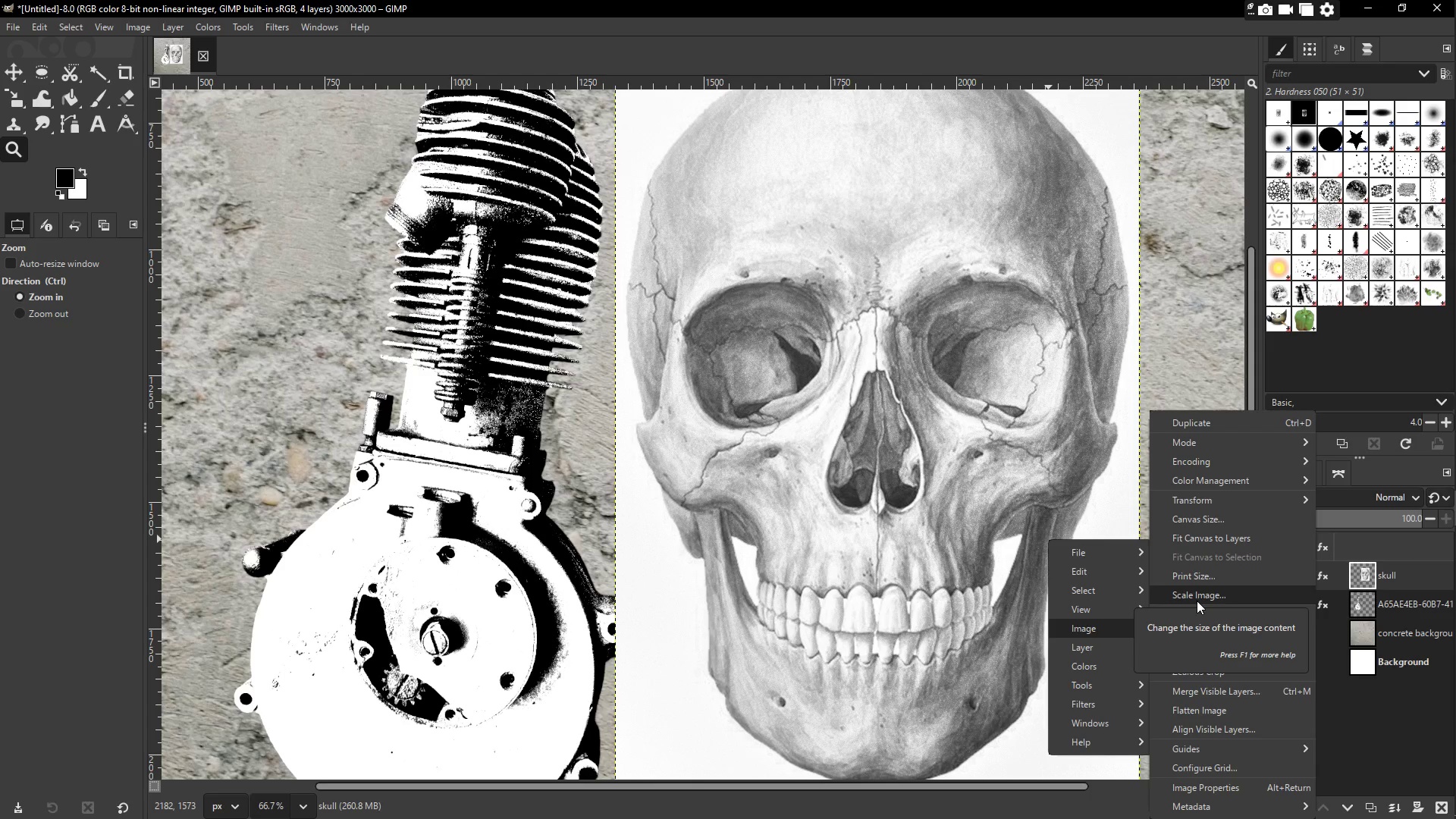 
wait(46.97)
 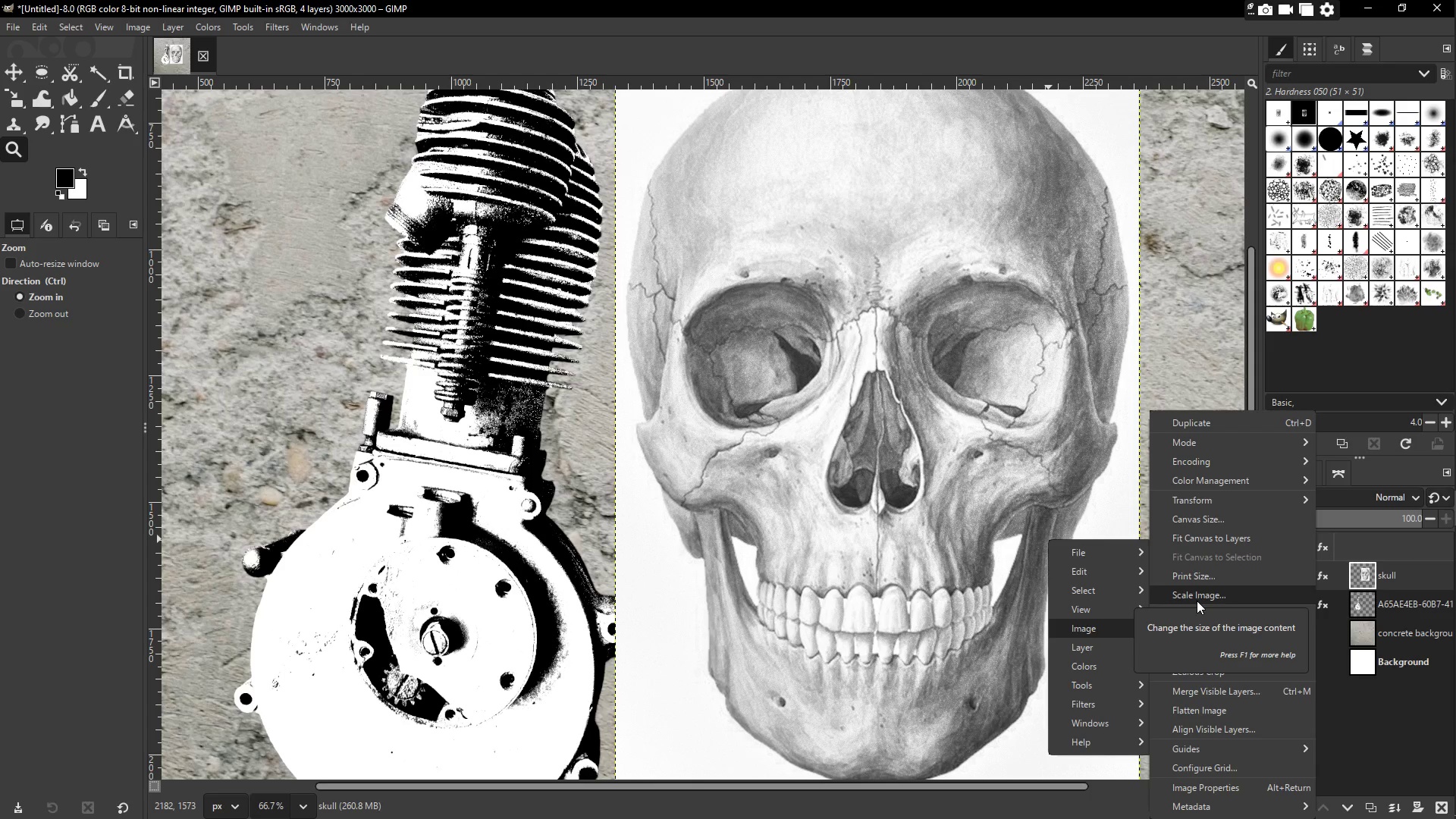 
mouse_move([1118, 639])
 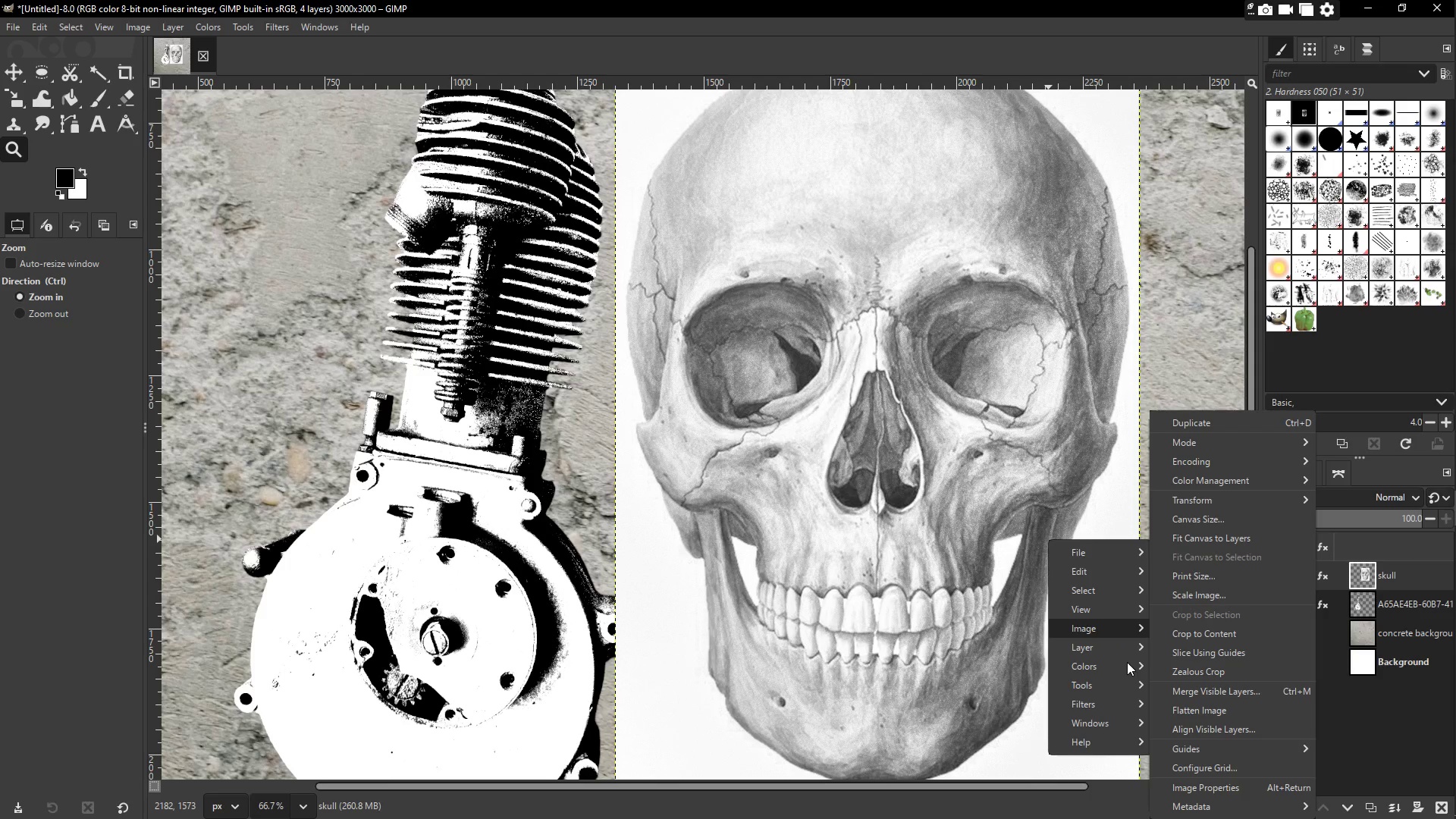 
left_click([1126, 647])
 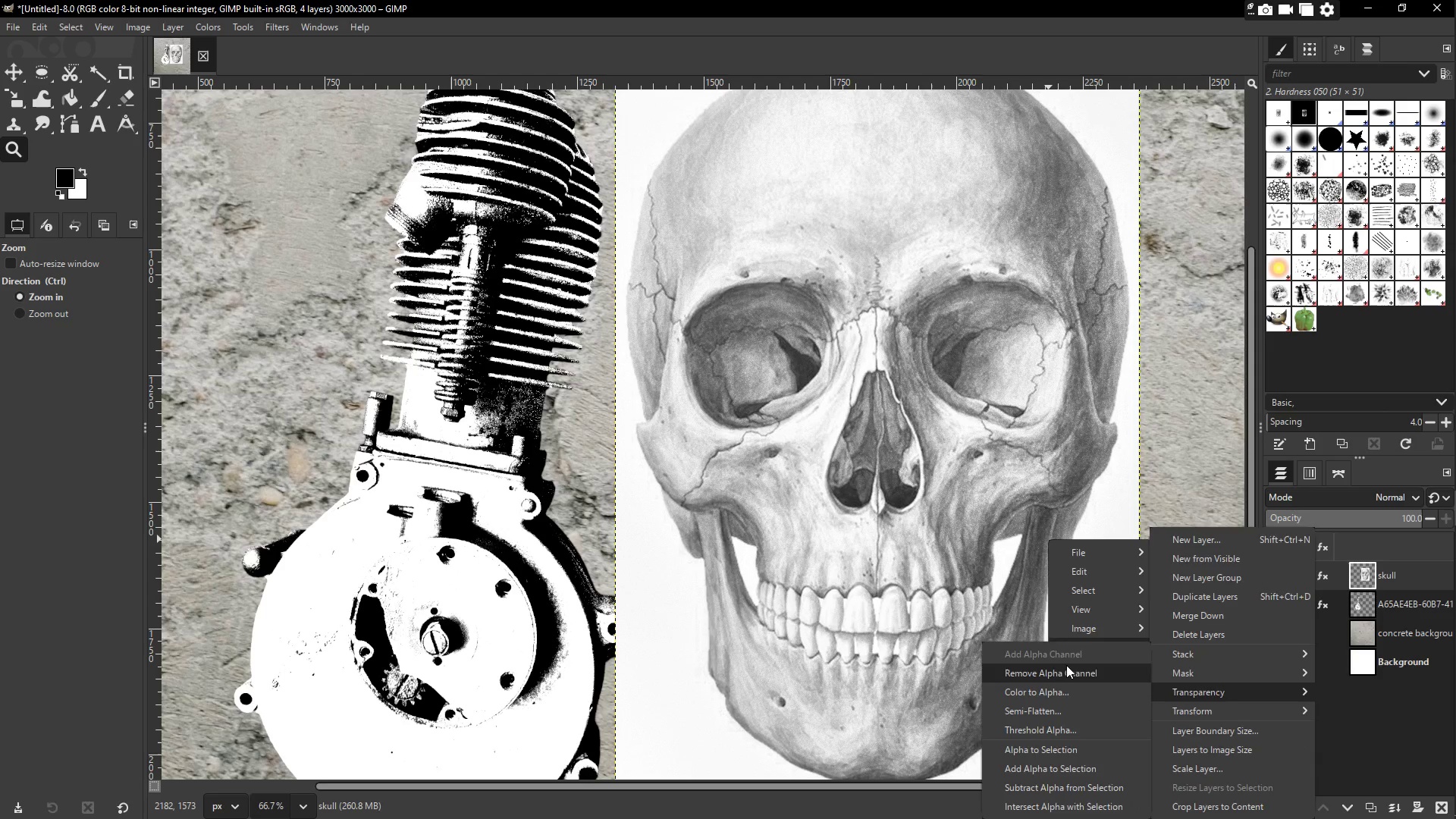 
left_click([1101, 667])
 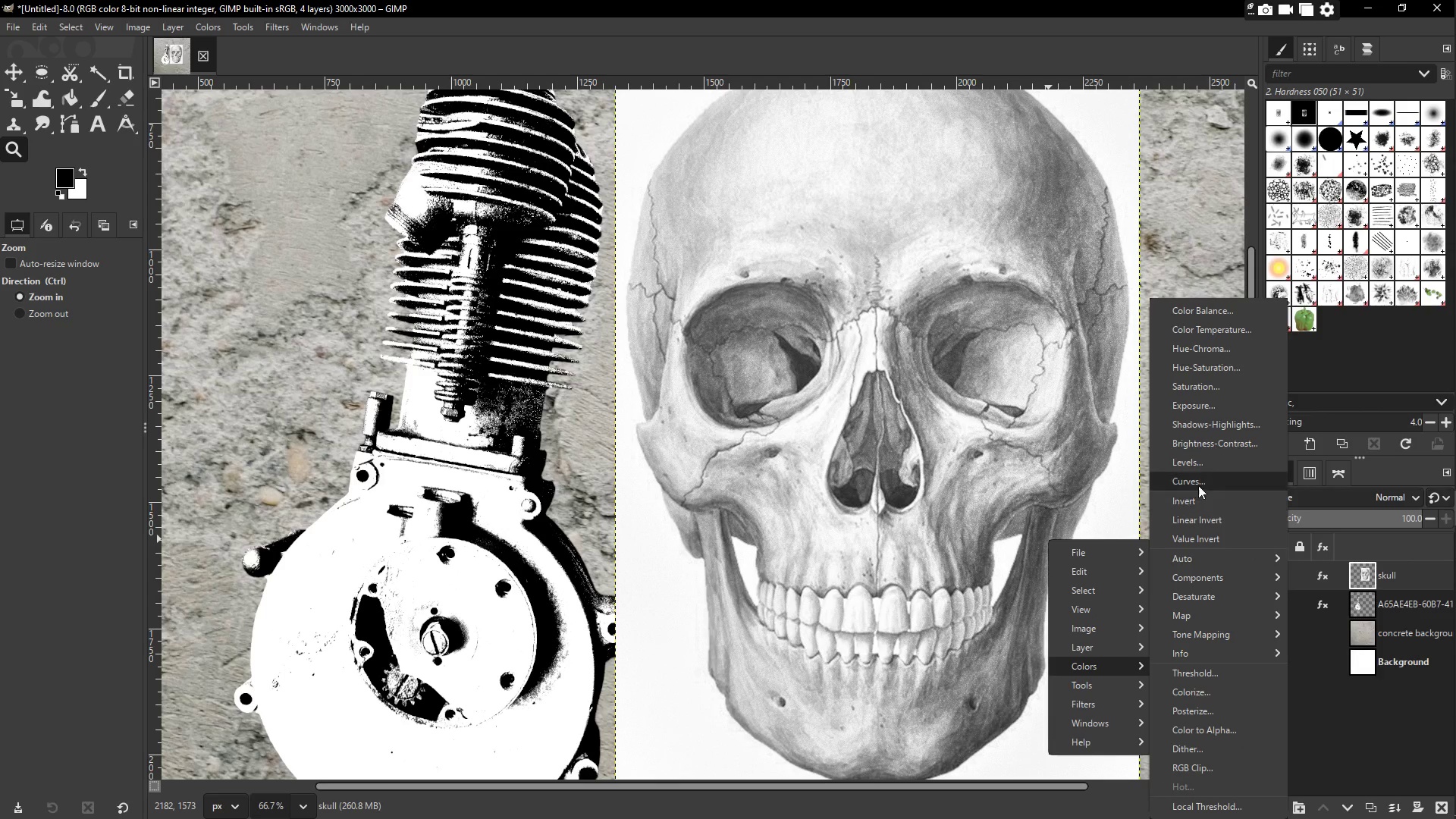 
left_click([1199, 463])
 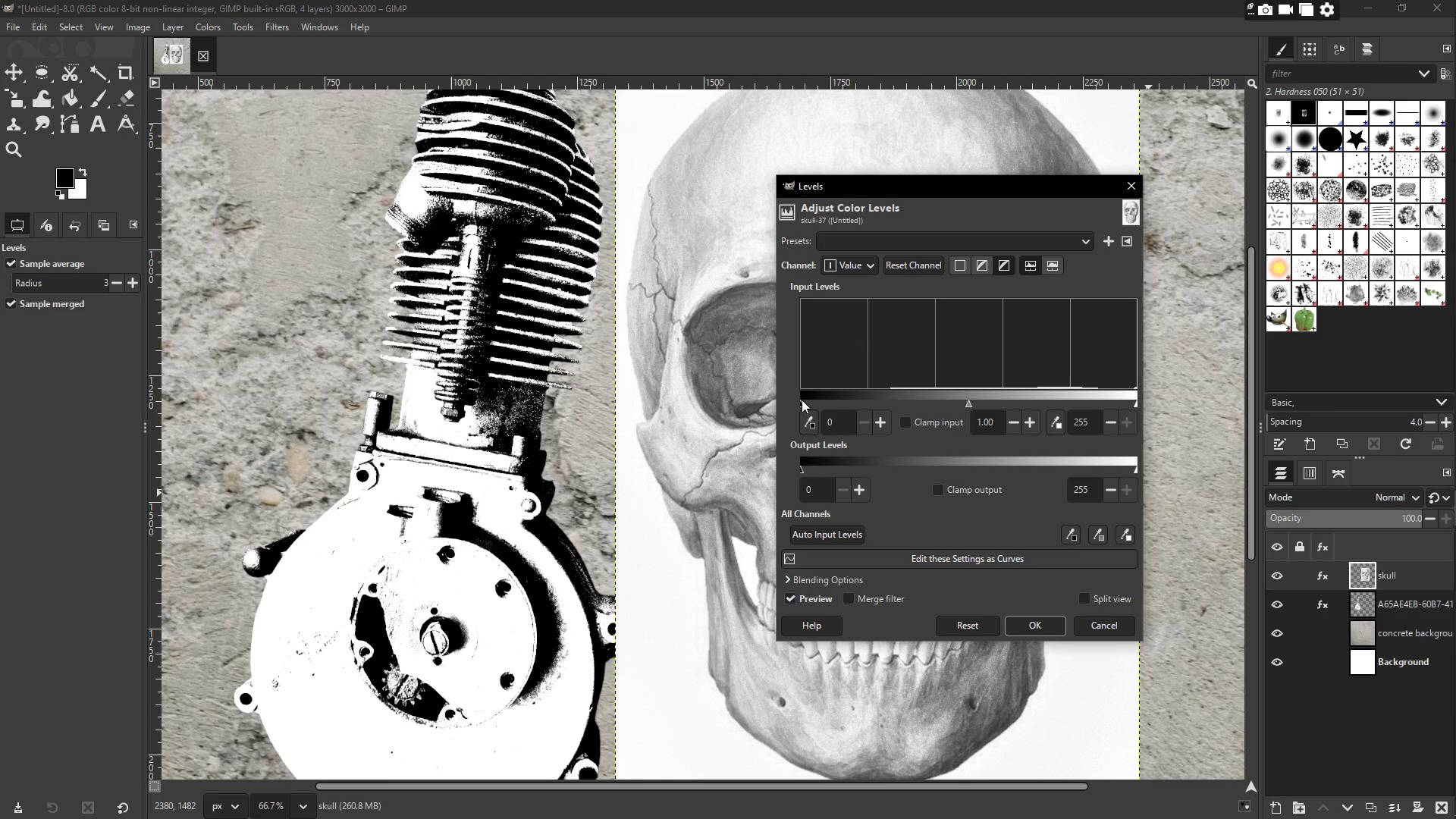 
left_click_drag(start_coordinate=[801, 403], to_coordinate=[965, 402])
 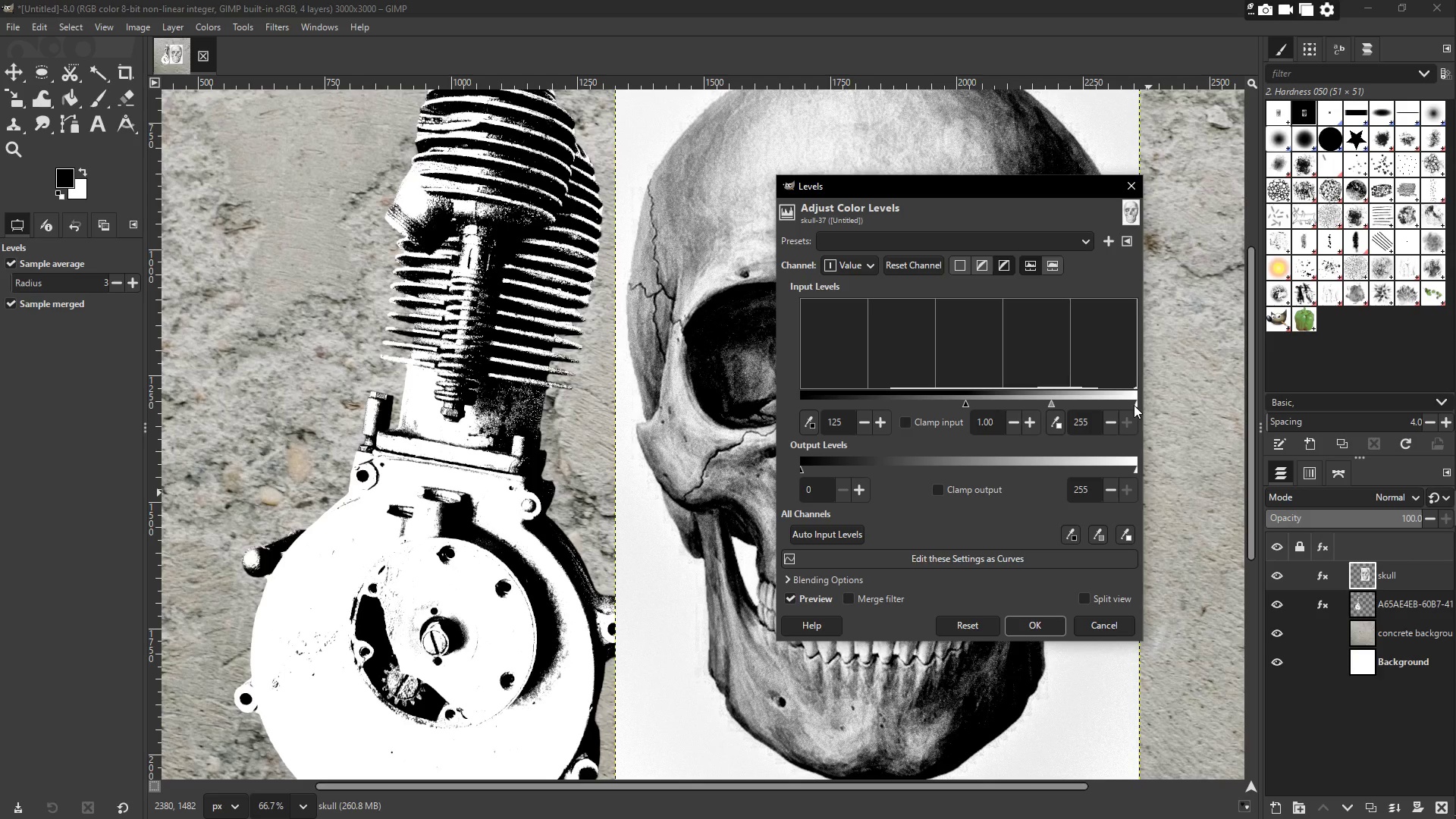 
left_click_drag(start_coordinate=[1135, 405], to_coordinate=[1081, 412])
 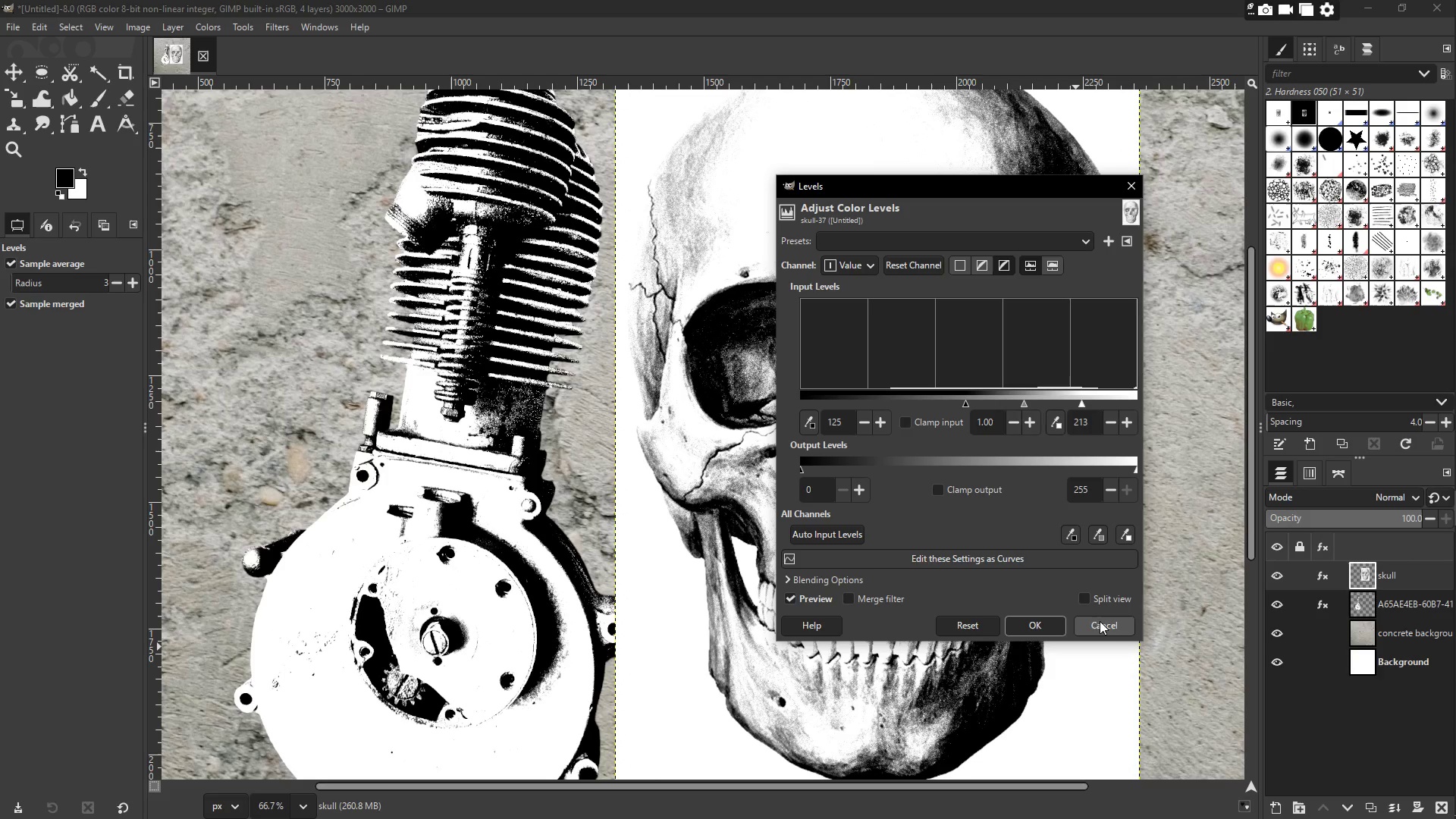 
left_click([1015, 632])
 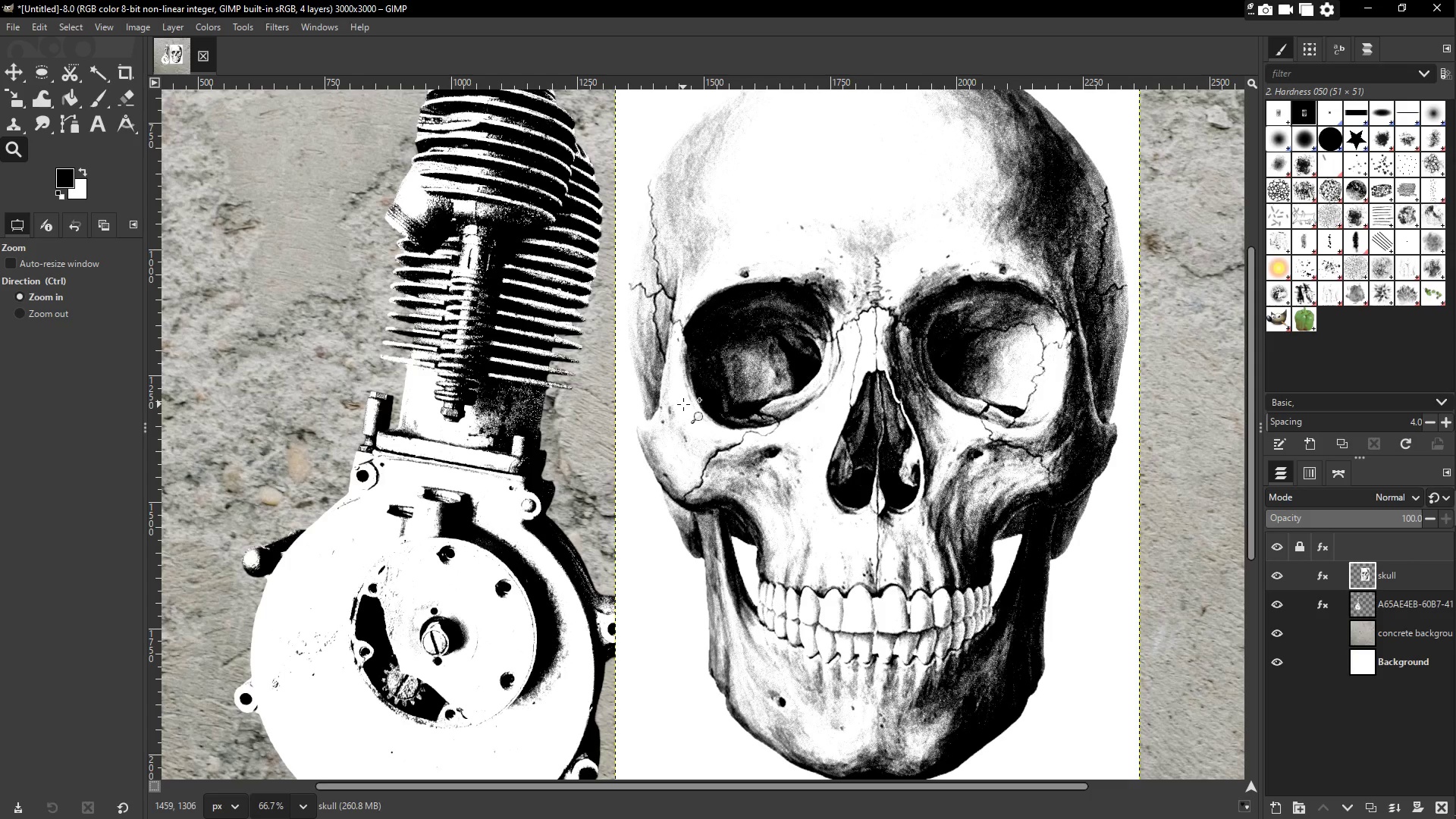 
wait(148.19)
 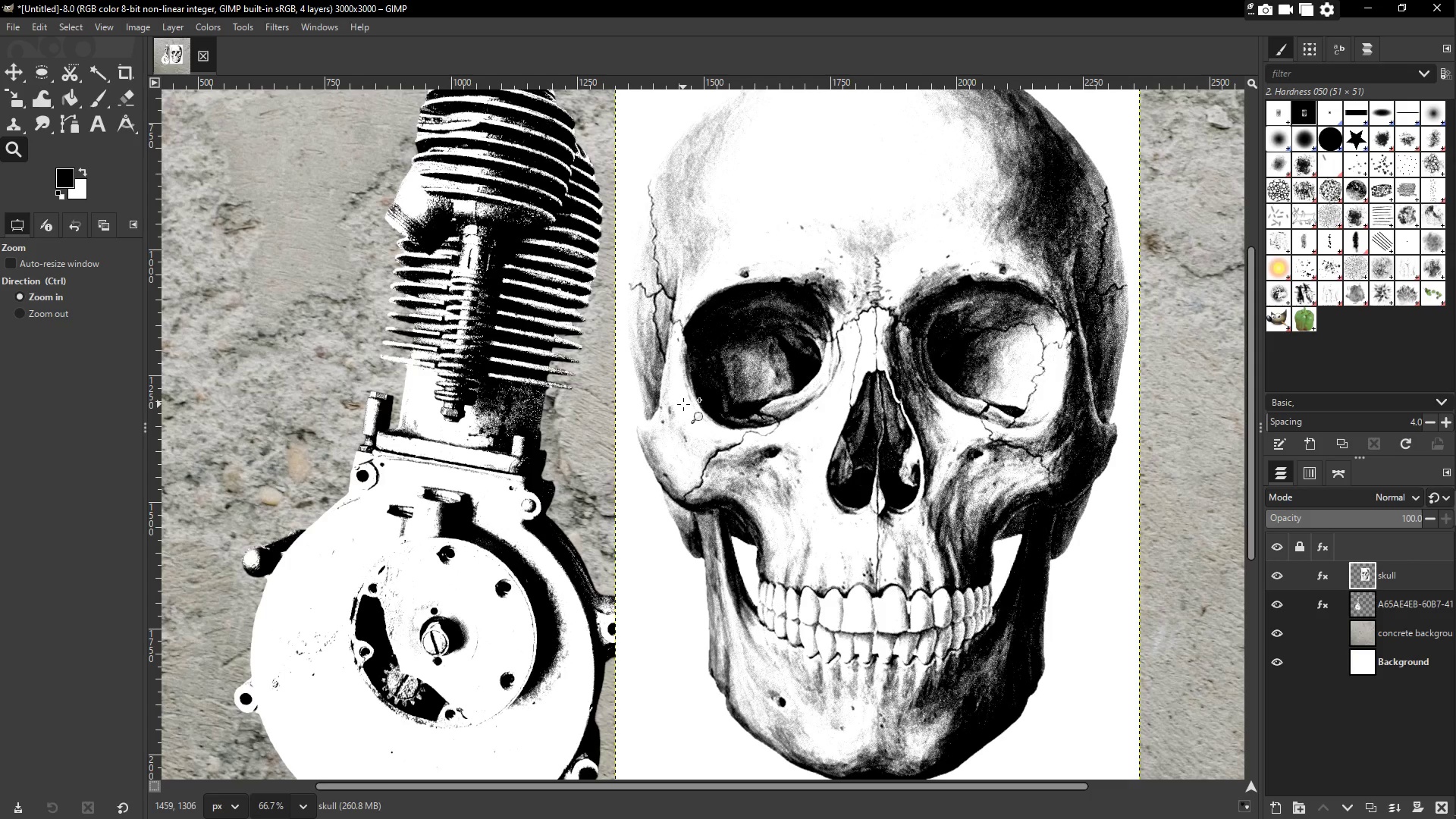 
left_click([1395, 610])
 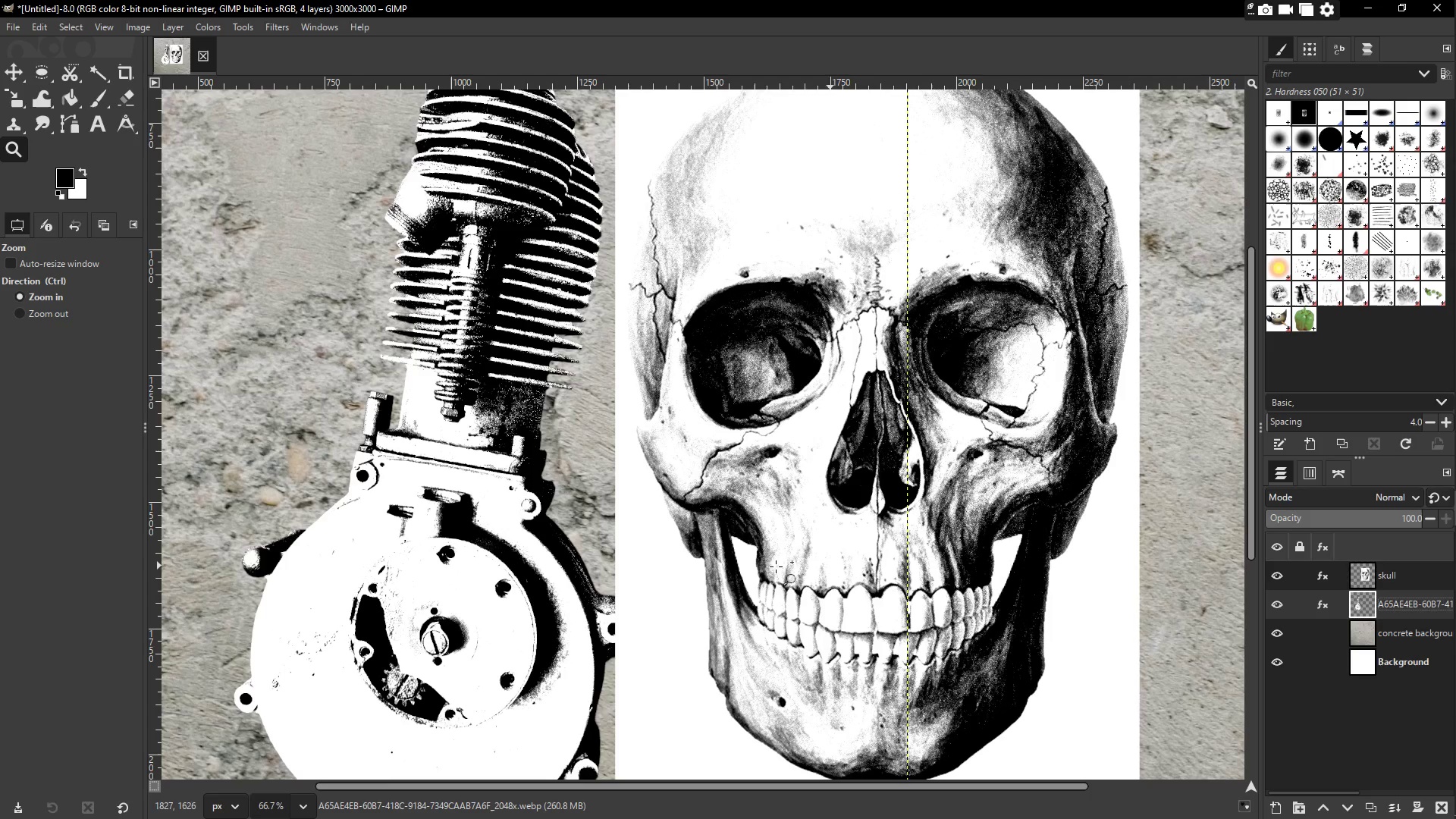 
right_click([502, 554])
 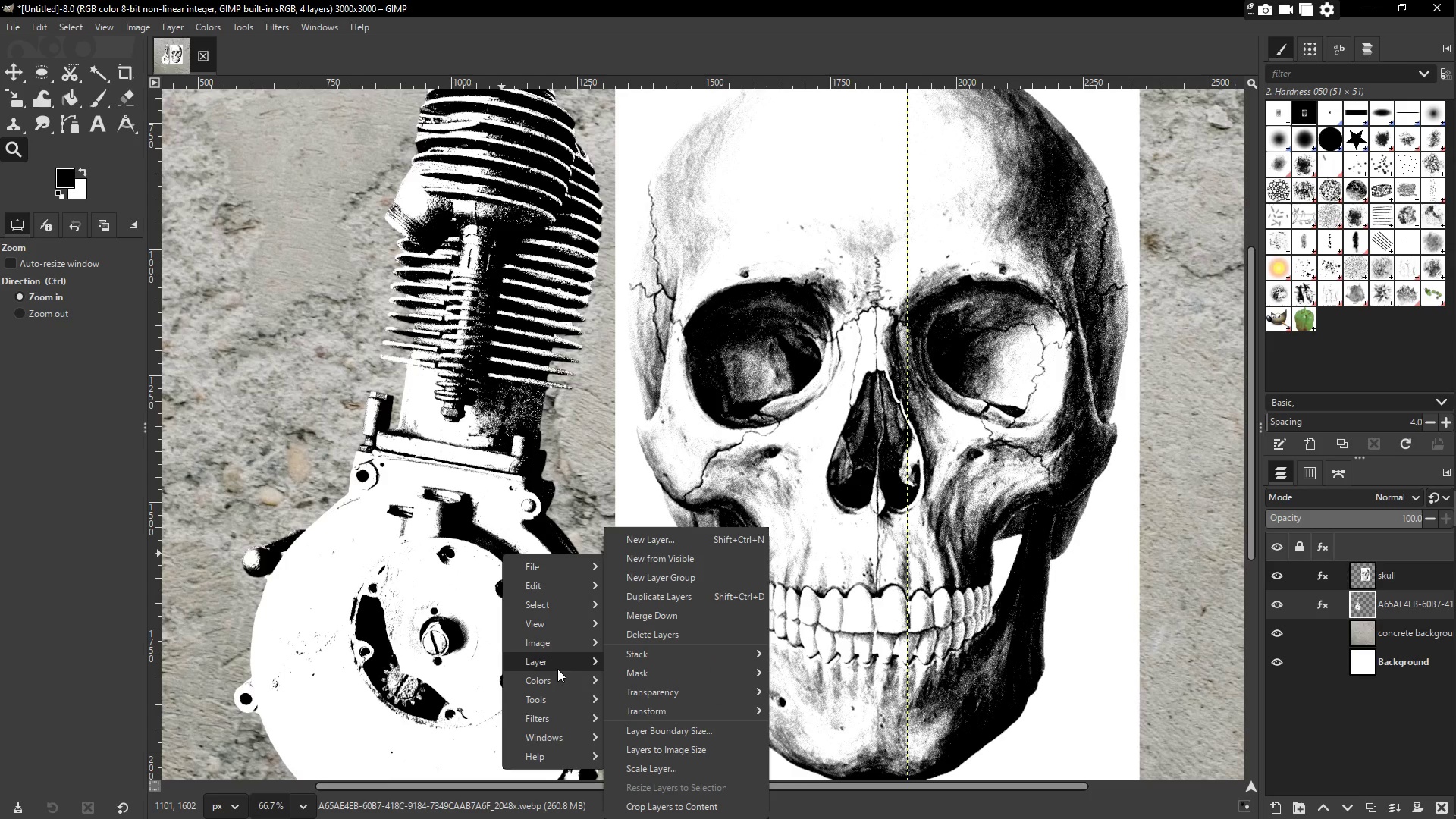 
left_click([566, 678])
 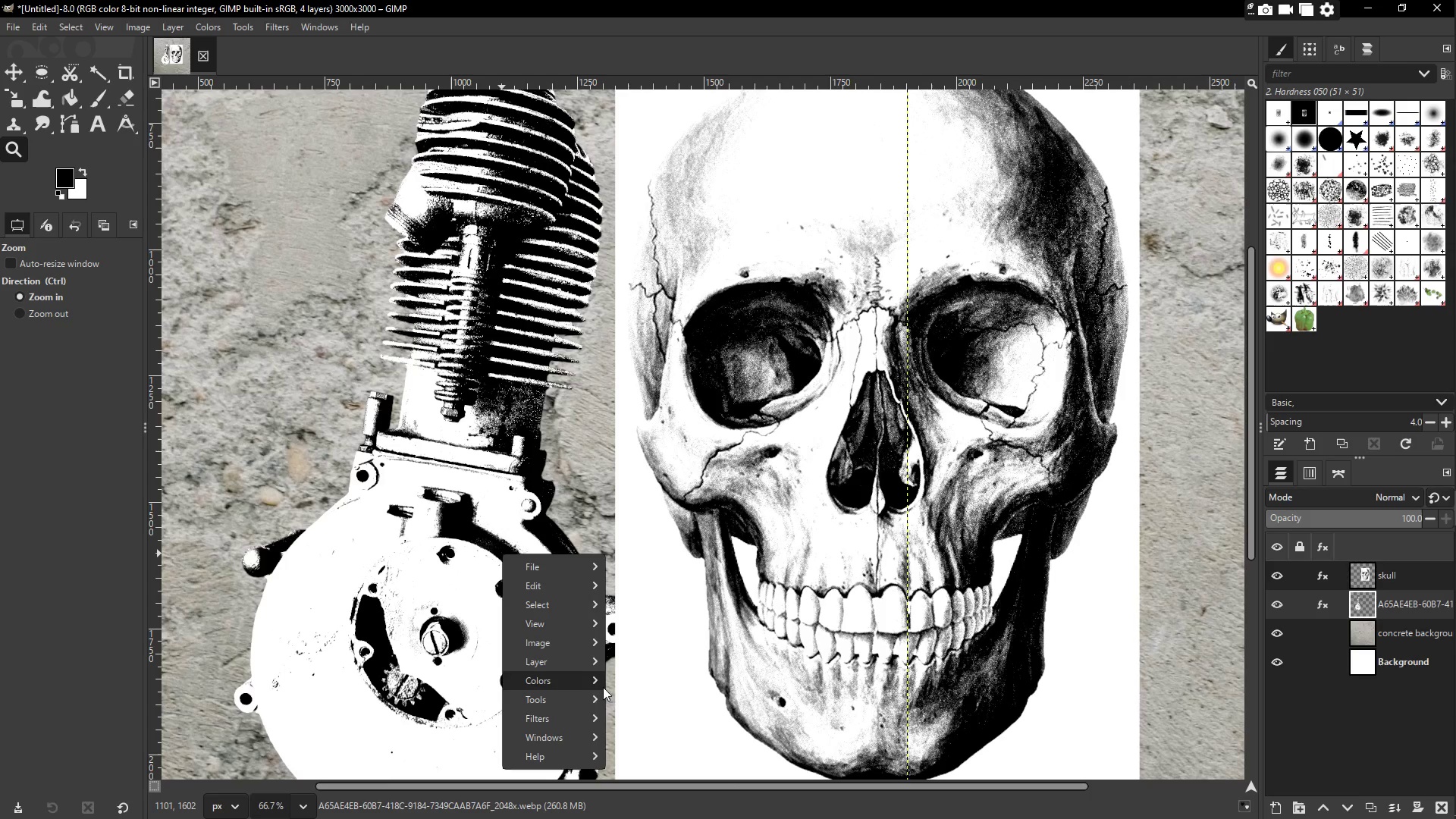 
left_click([571, 681])
 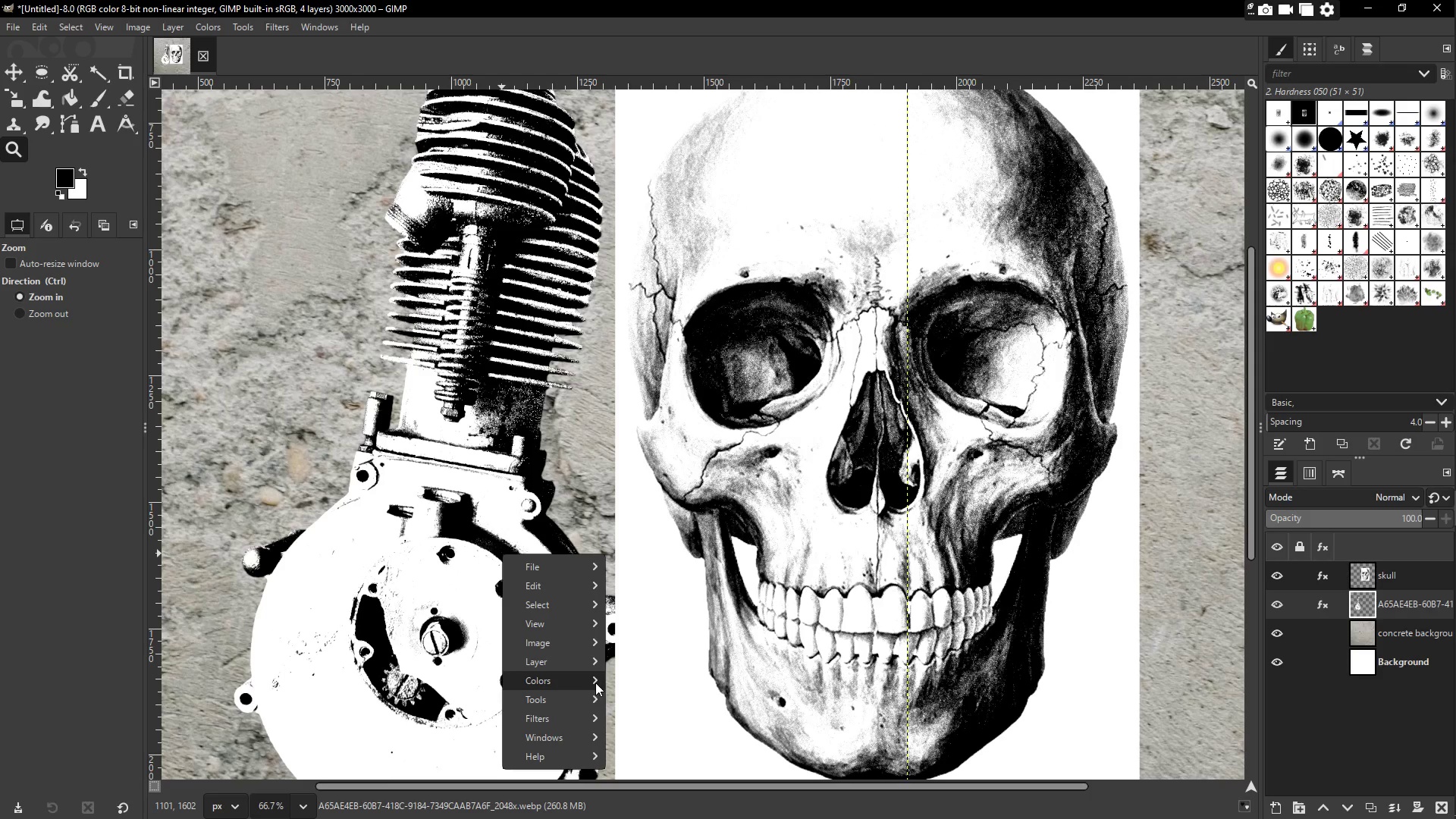 
left_click([574, 715])
 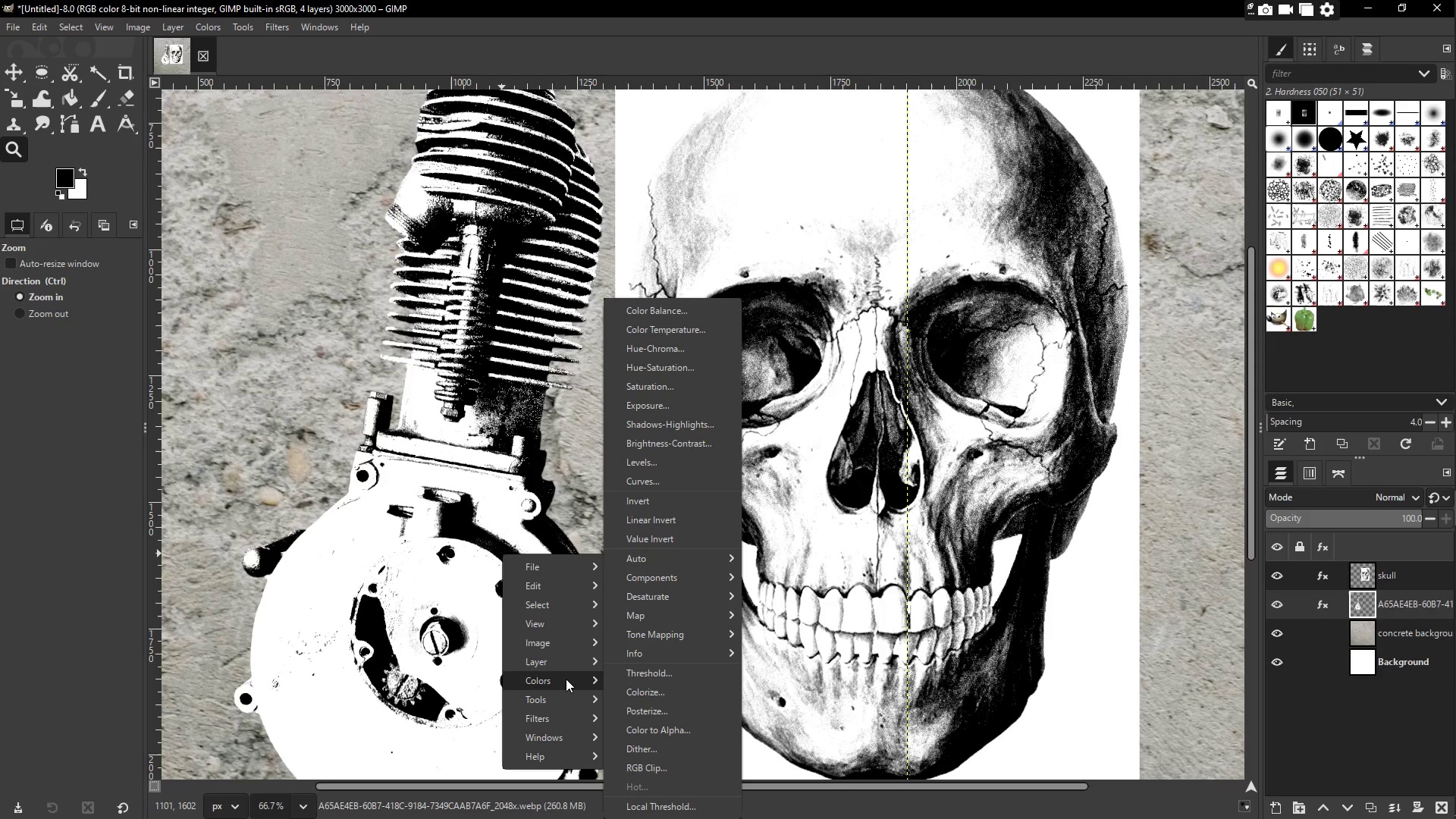 
left_click([645, 679])
 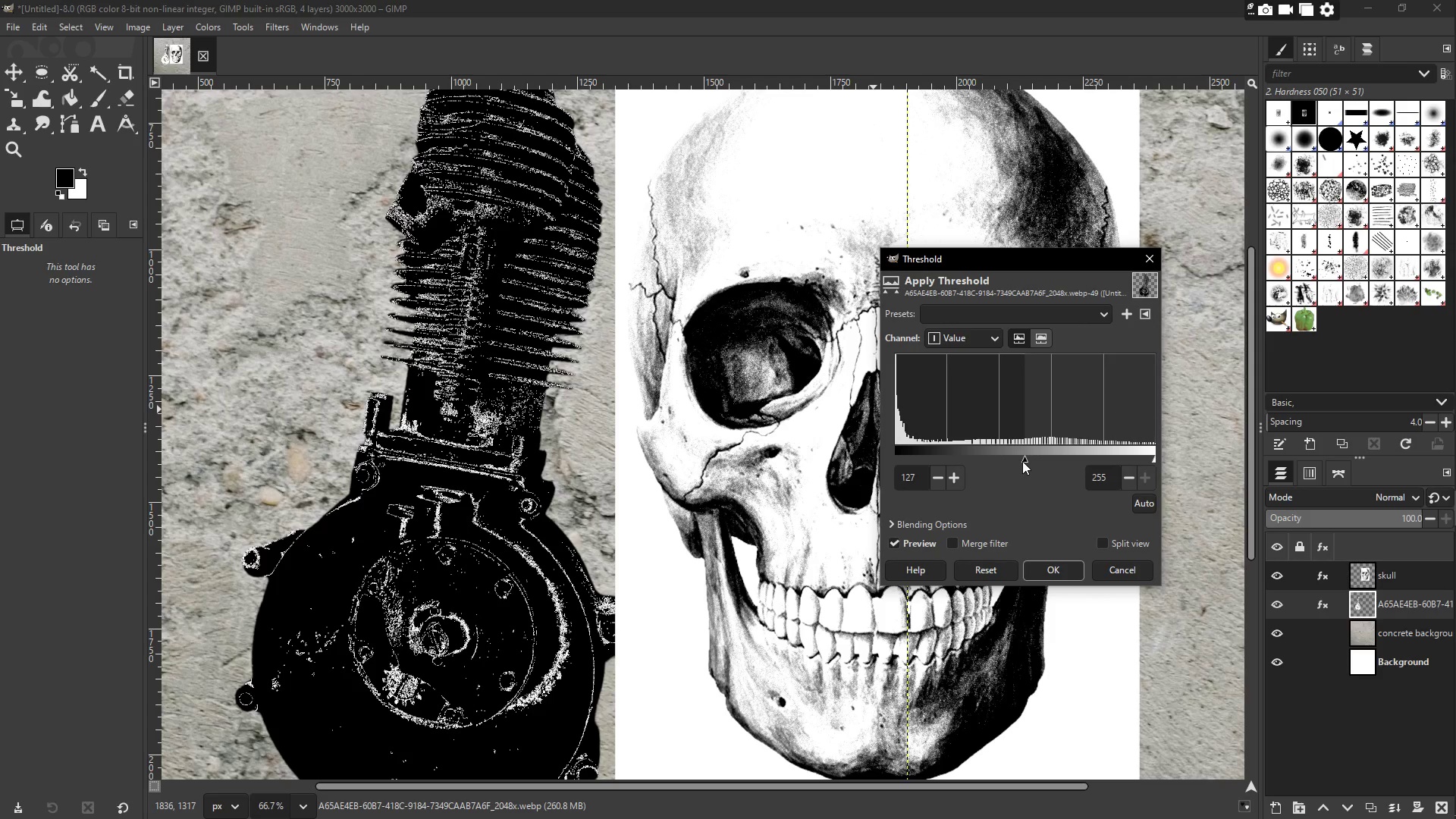 
wait(6.66)
 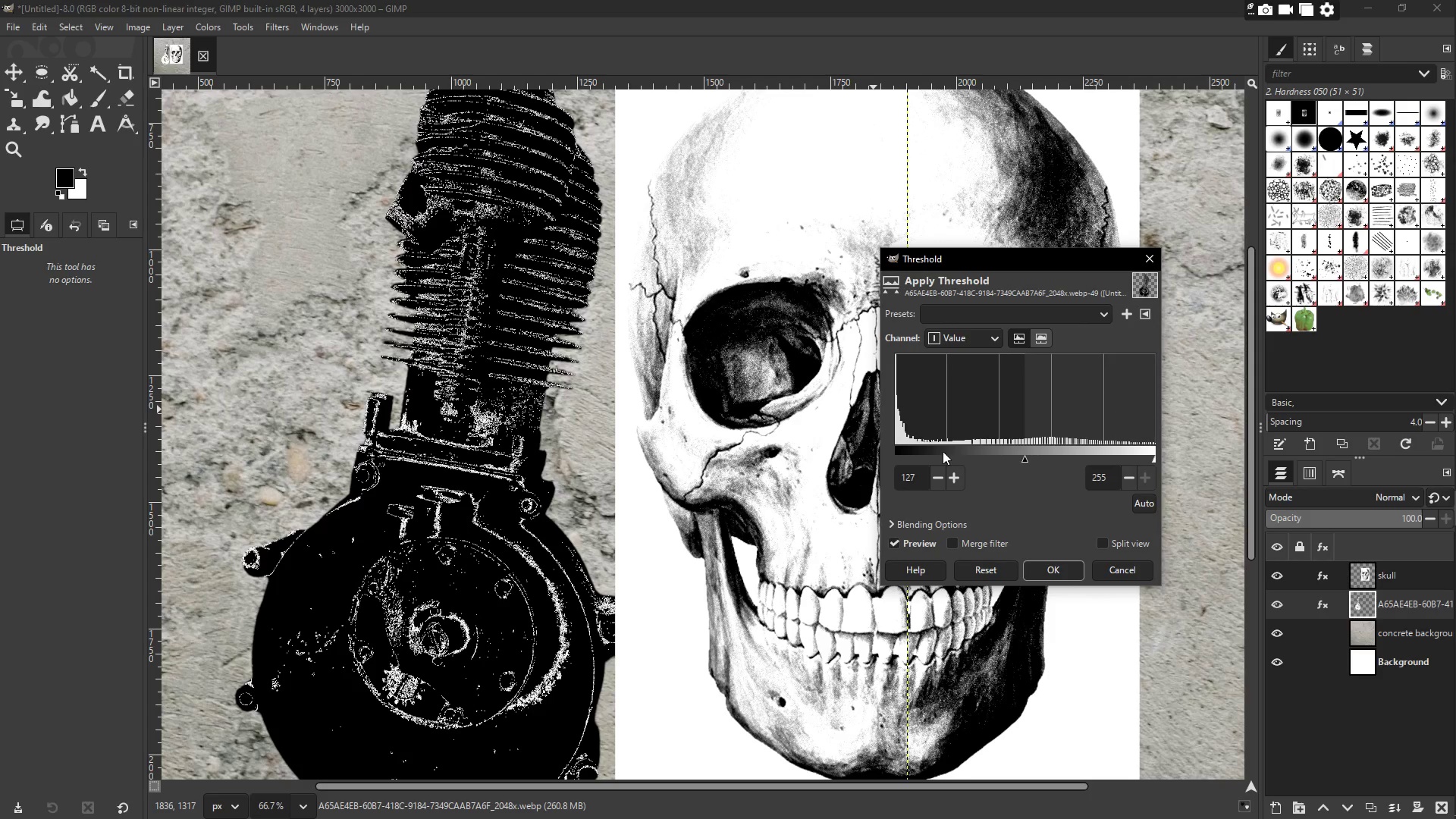 
left_click_drag(start_coordinate=[1024, 459], to_coordinate=[915, 455])
 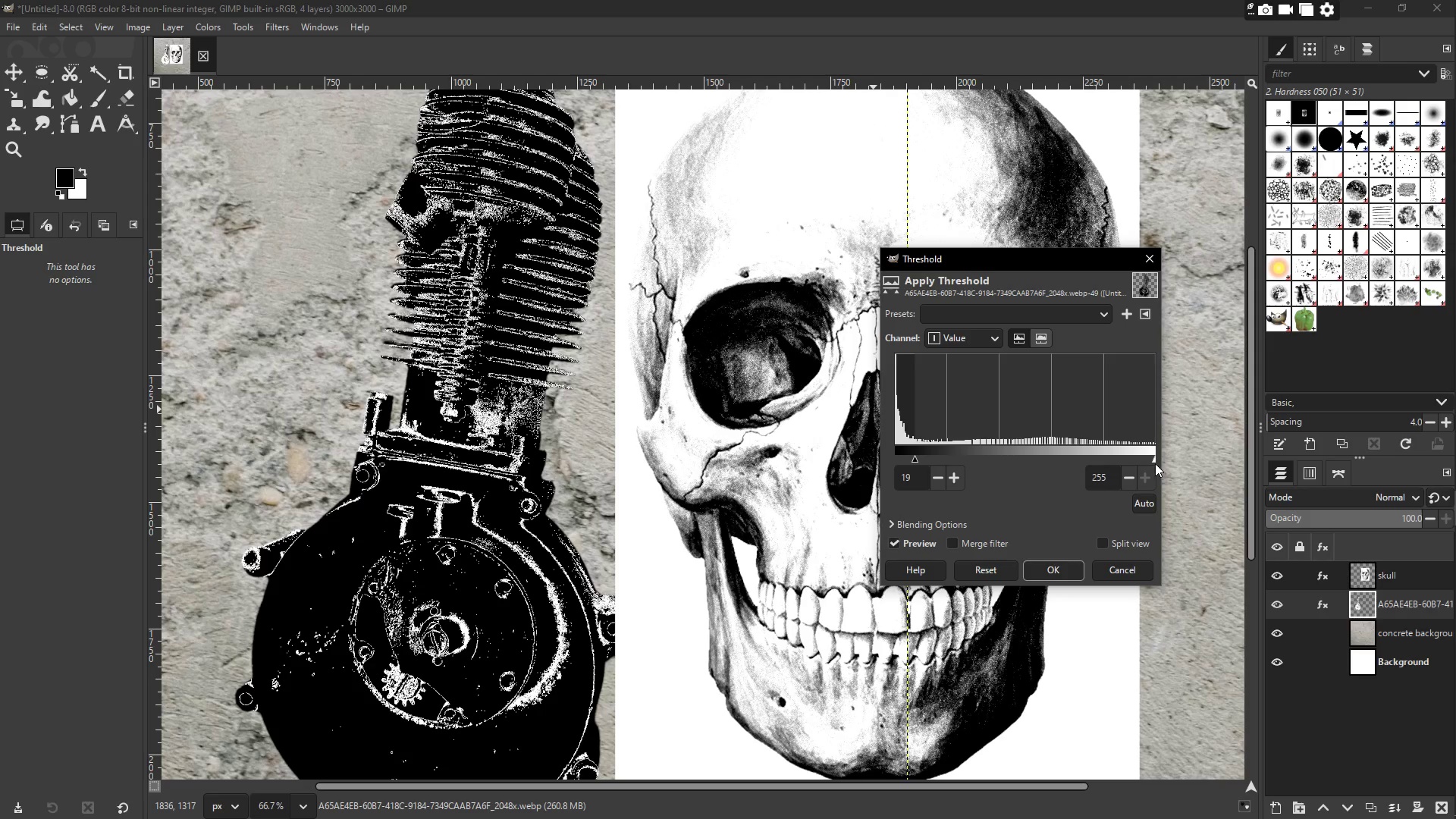 
left_click_drag(start_coordinate=[1155, 461], to_coordinate=[1257, 460])
 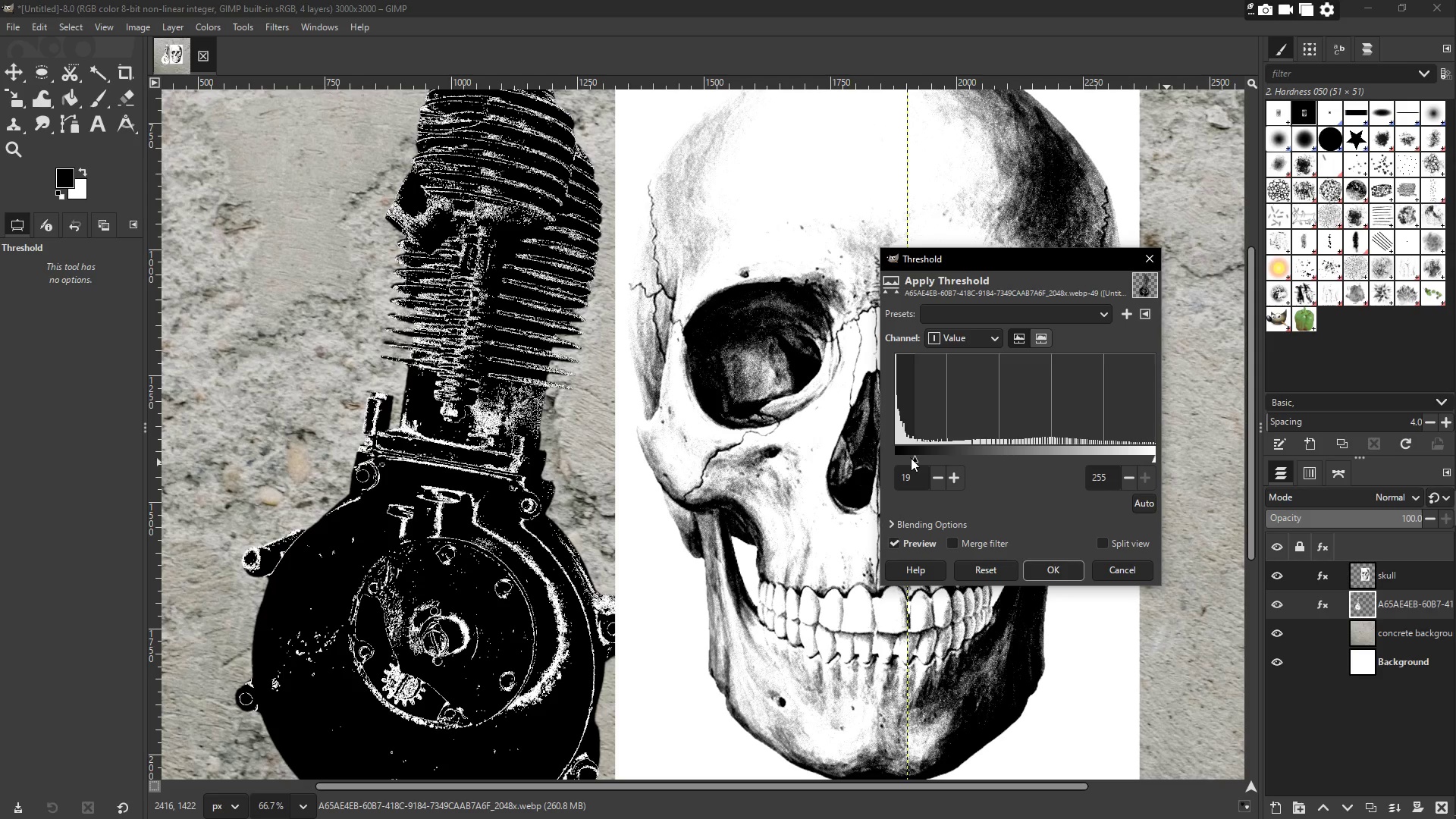 
left_click_drag(start_coordinate=[912, 458], to_coordinate=[833, 444])
 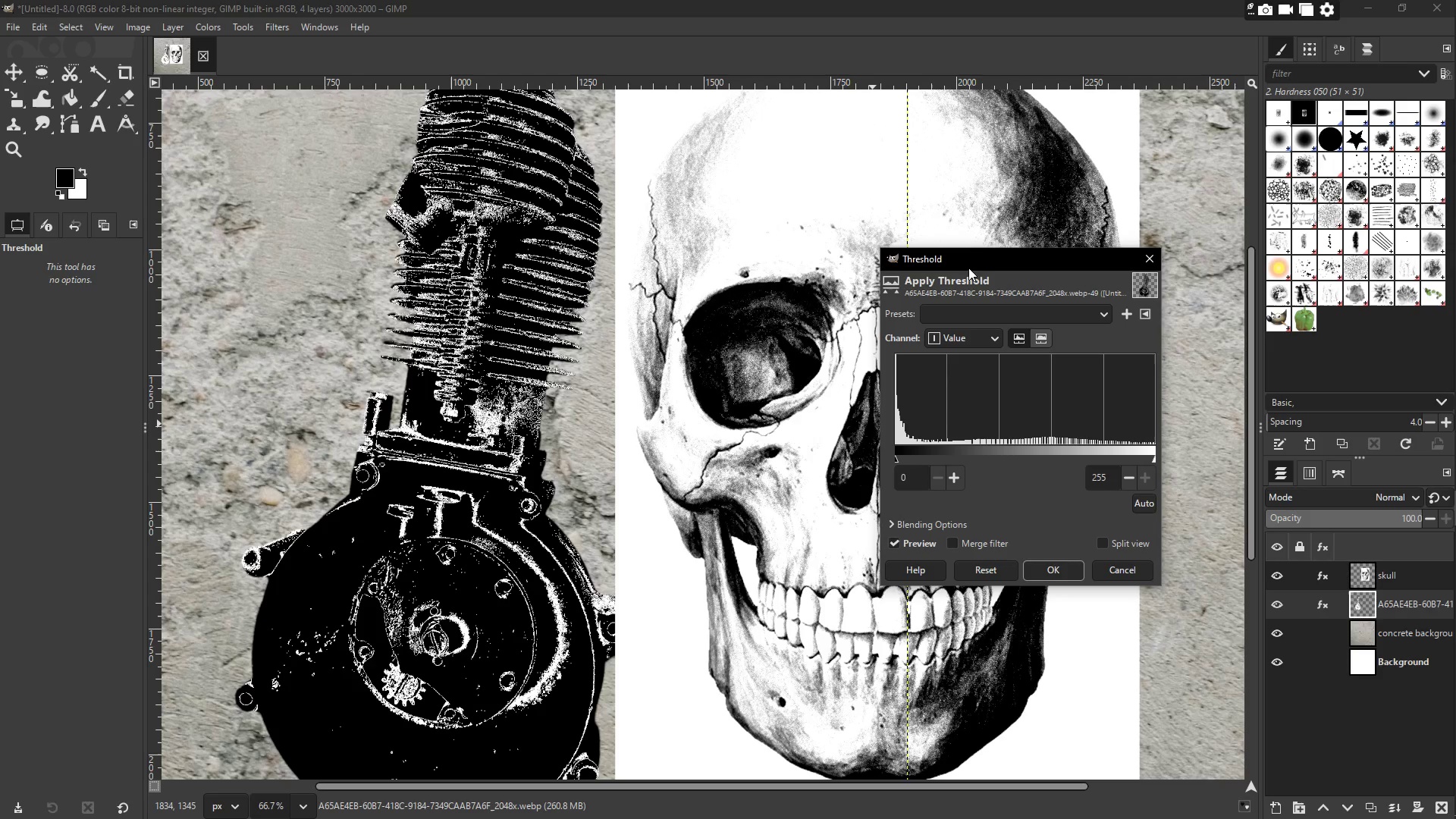 
left_click_drag(start_coordinate=[981, 259], to_coordinate=[999, 153])
 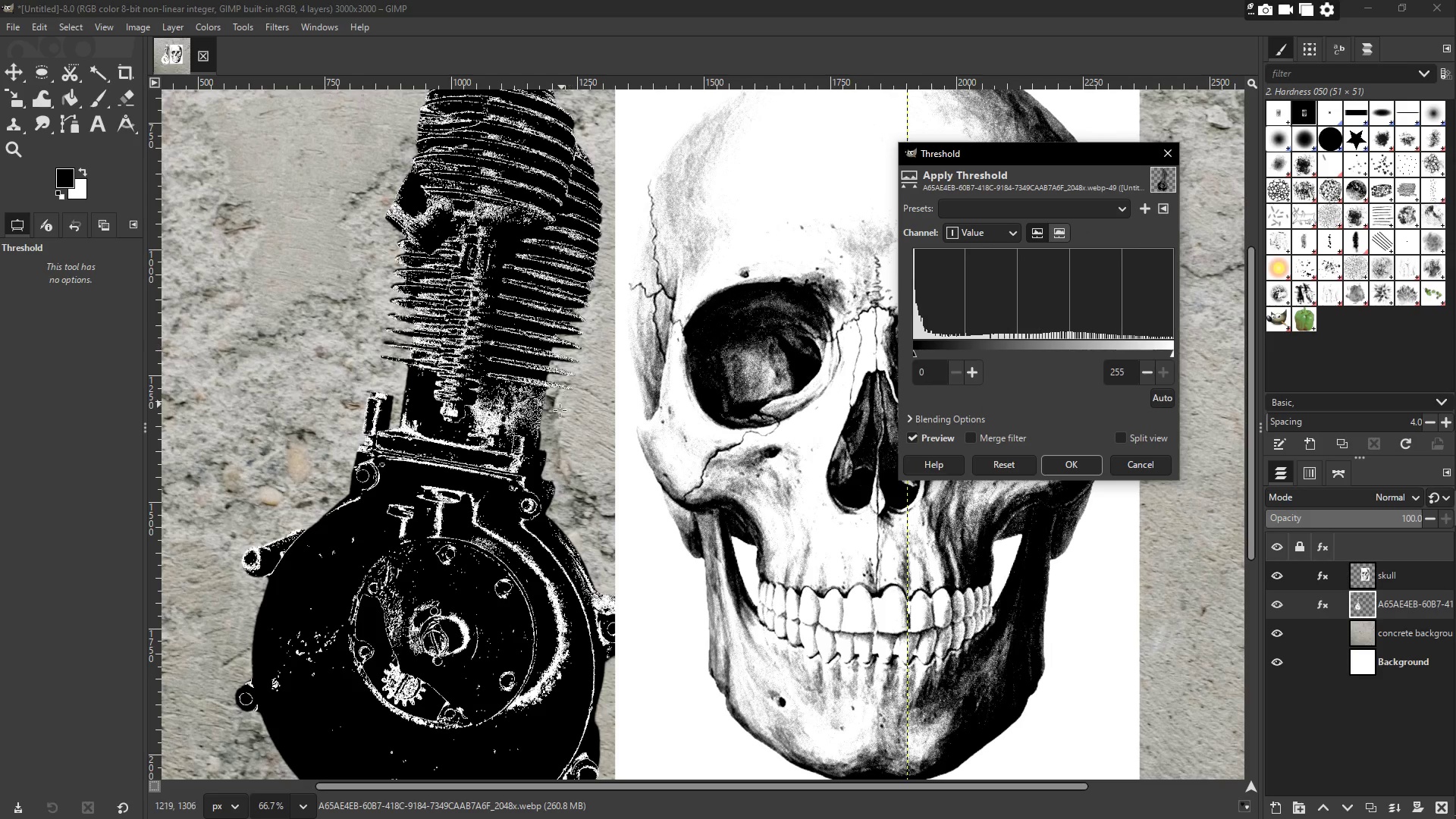 
scroll: coordinate [532, 435], scroll_direction: none, amount: 0.0
 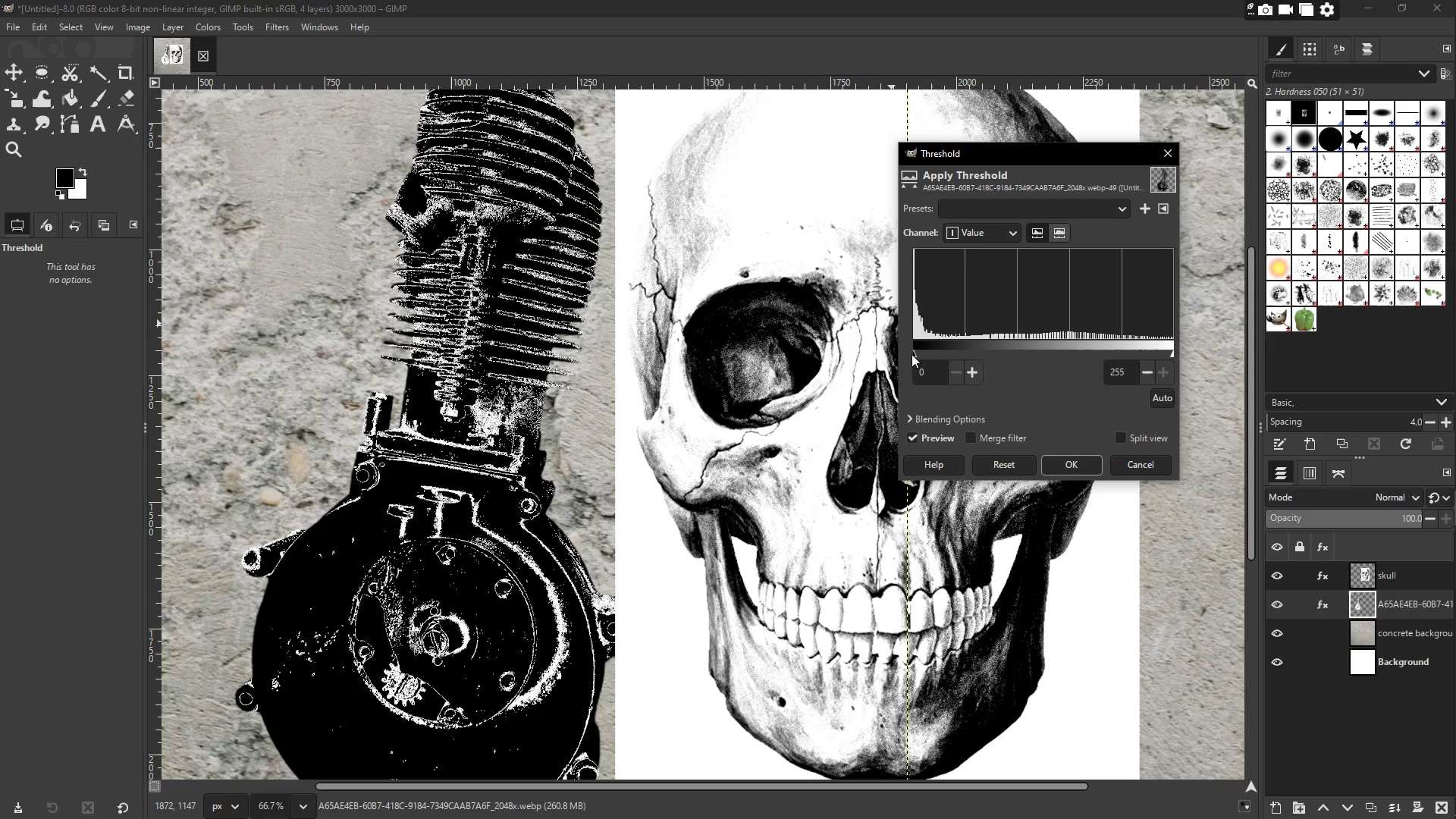 
left_click_drag(start_coordinate=[915, 354], to_coordinate=[902, 347])
 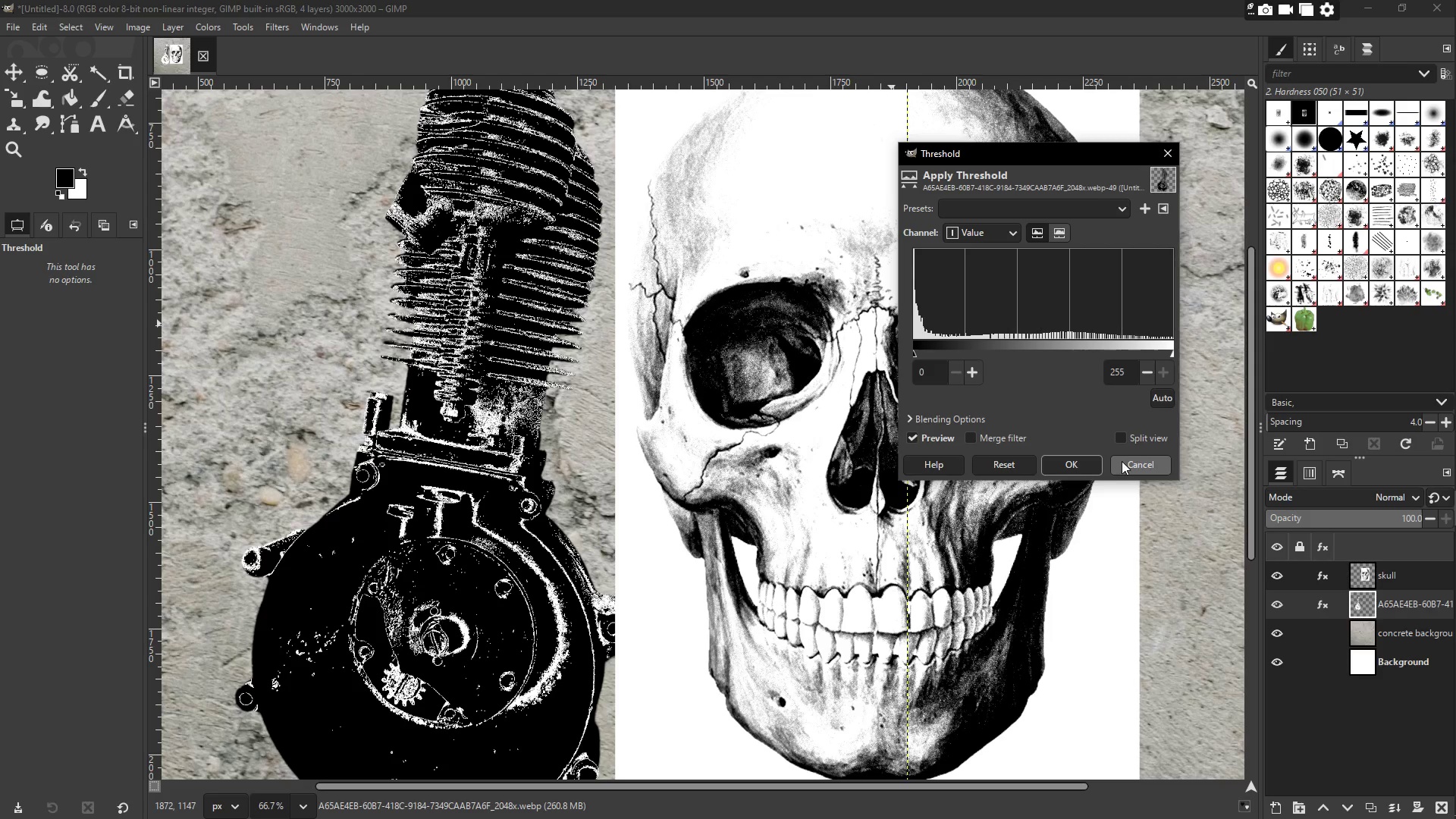 
left_click([1124, 461])
 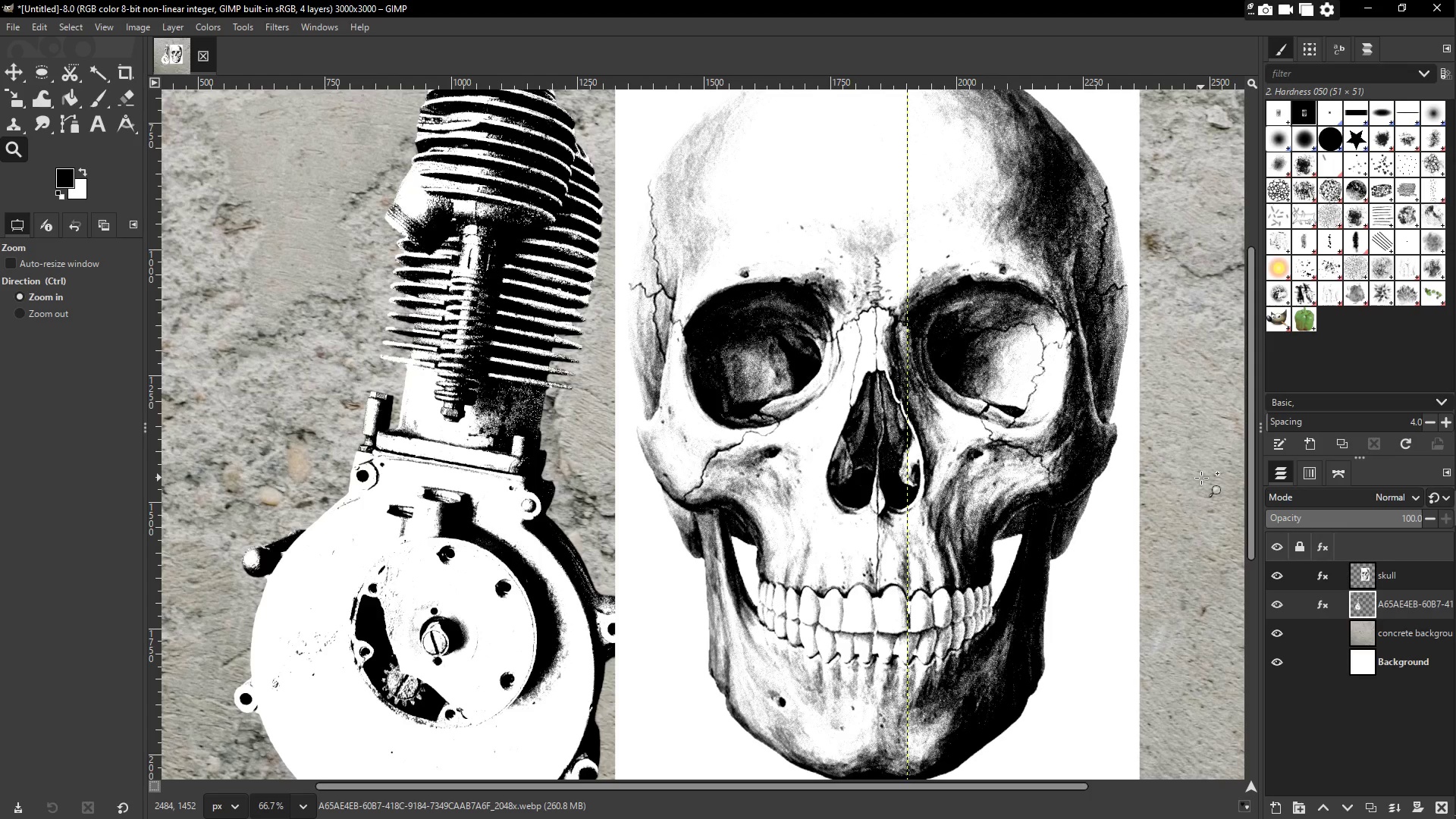 
wait(11.78)
 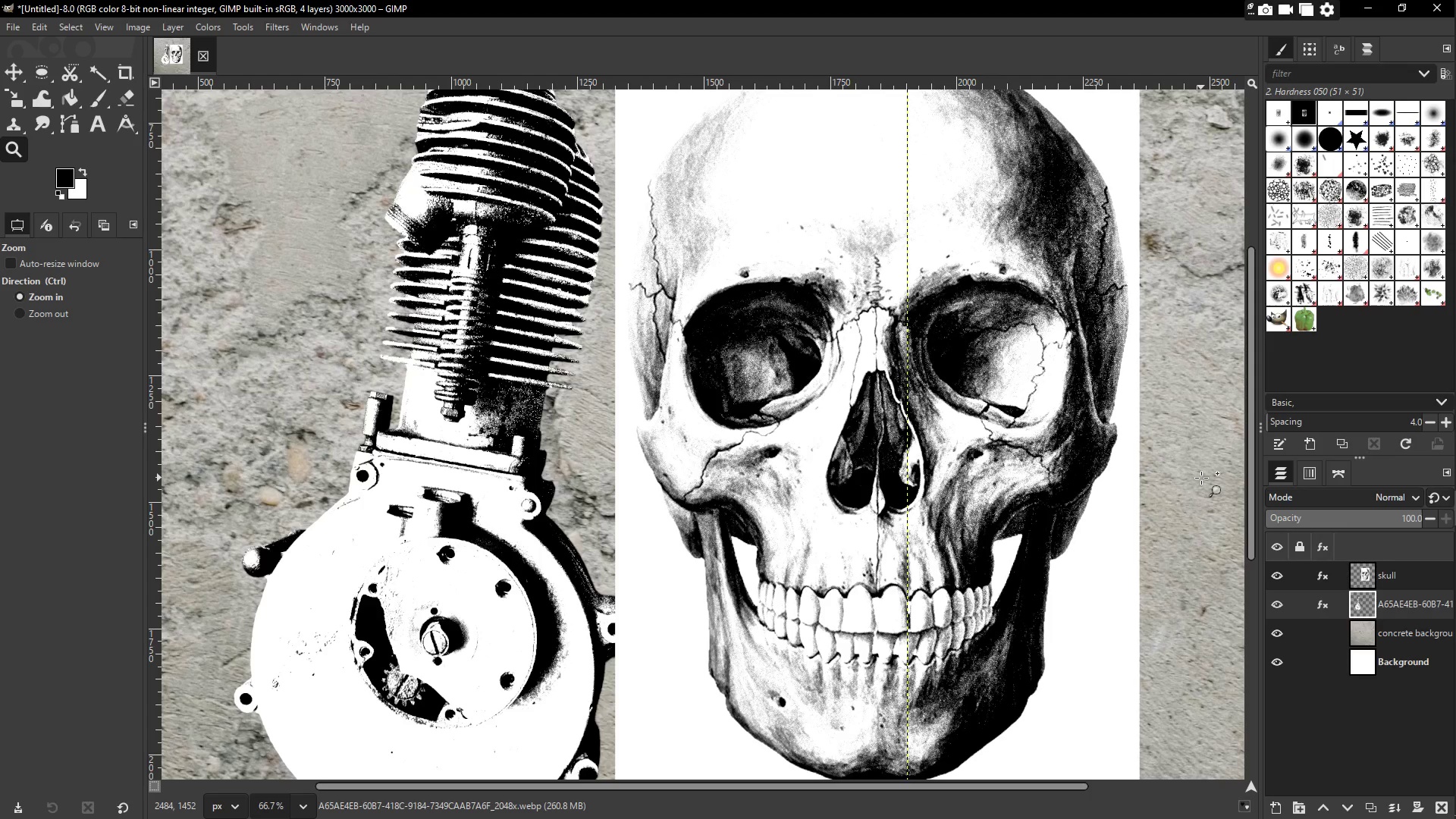 
right_click([485, 579])
 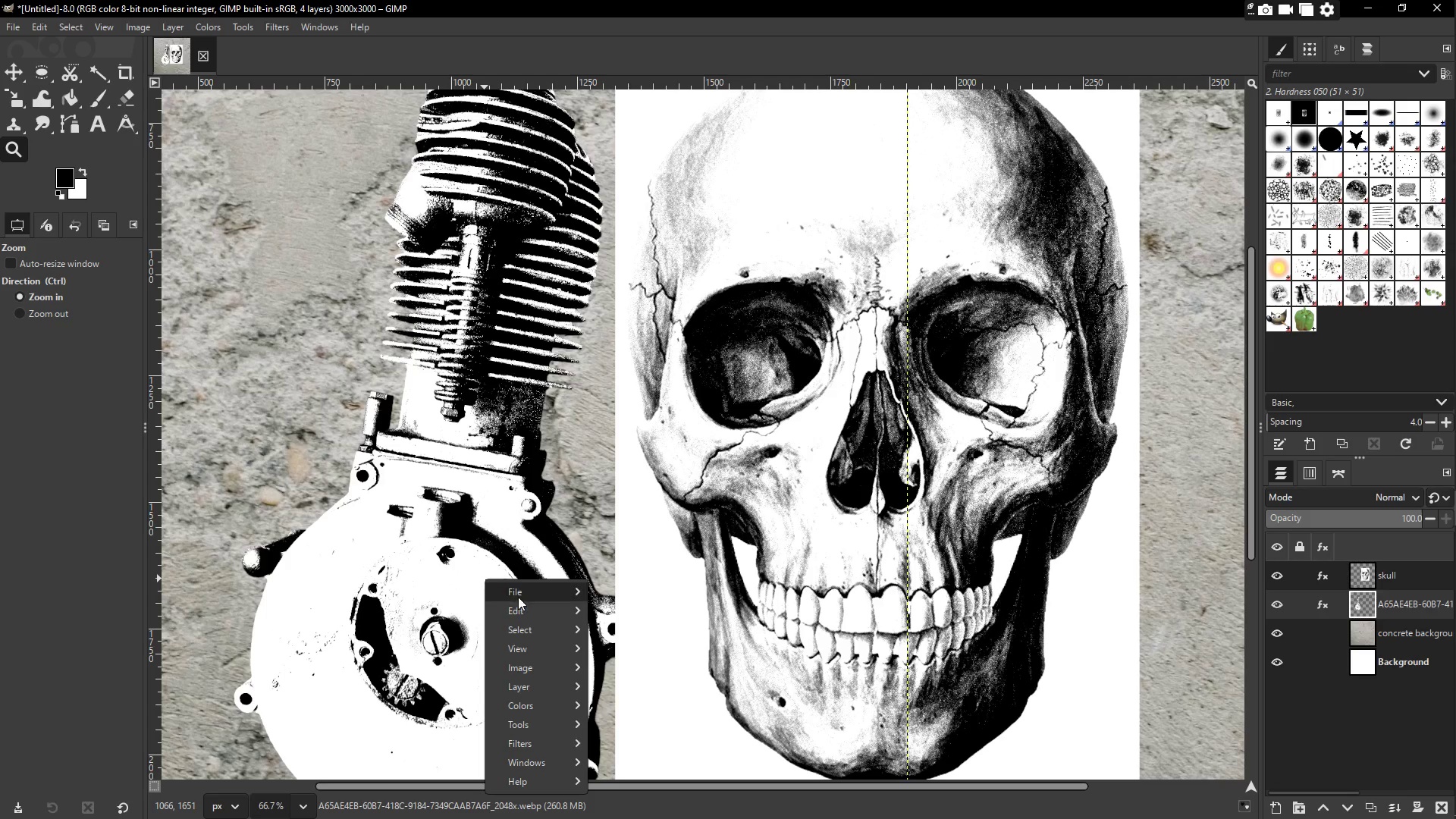 
mouse_move([563, 686])
 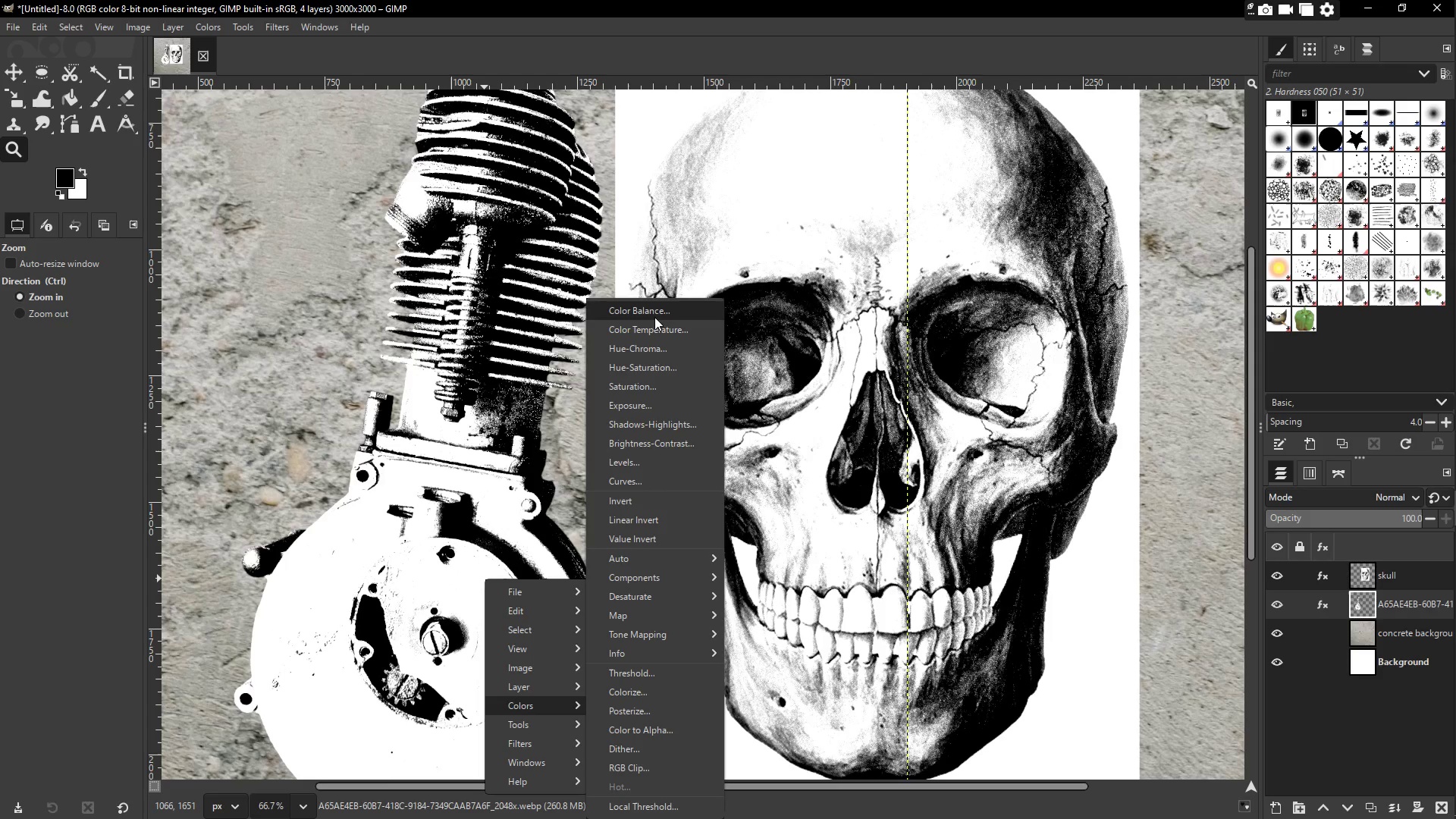 
wait(7.74)
 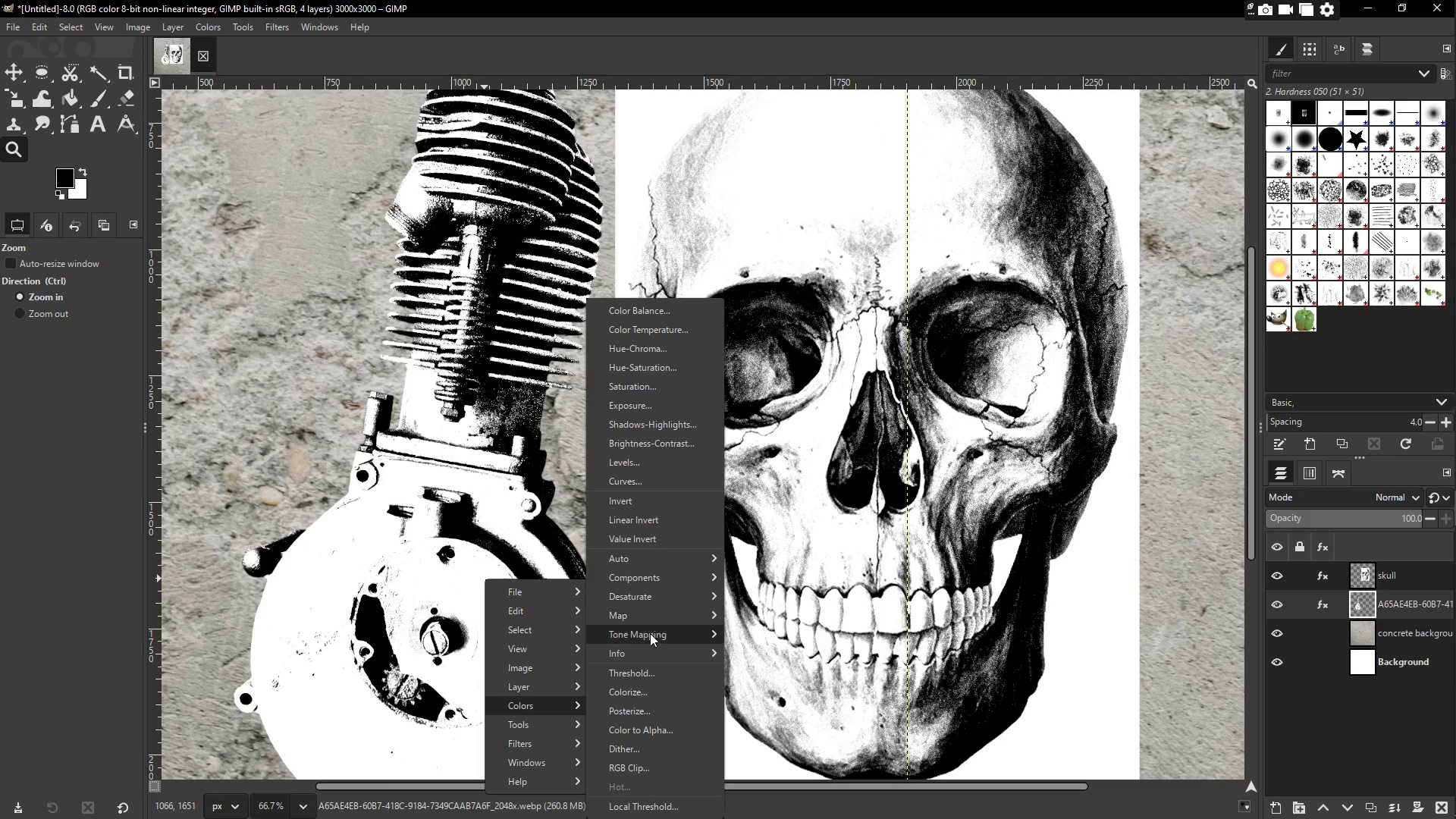 
mouse_move([560, 670])
 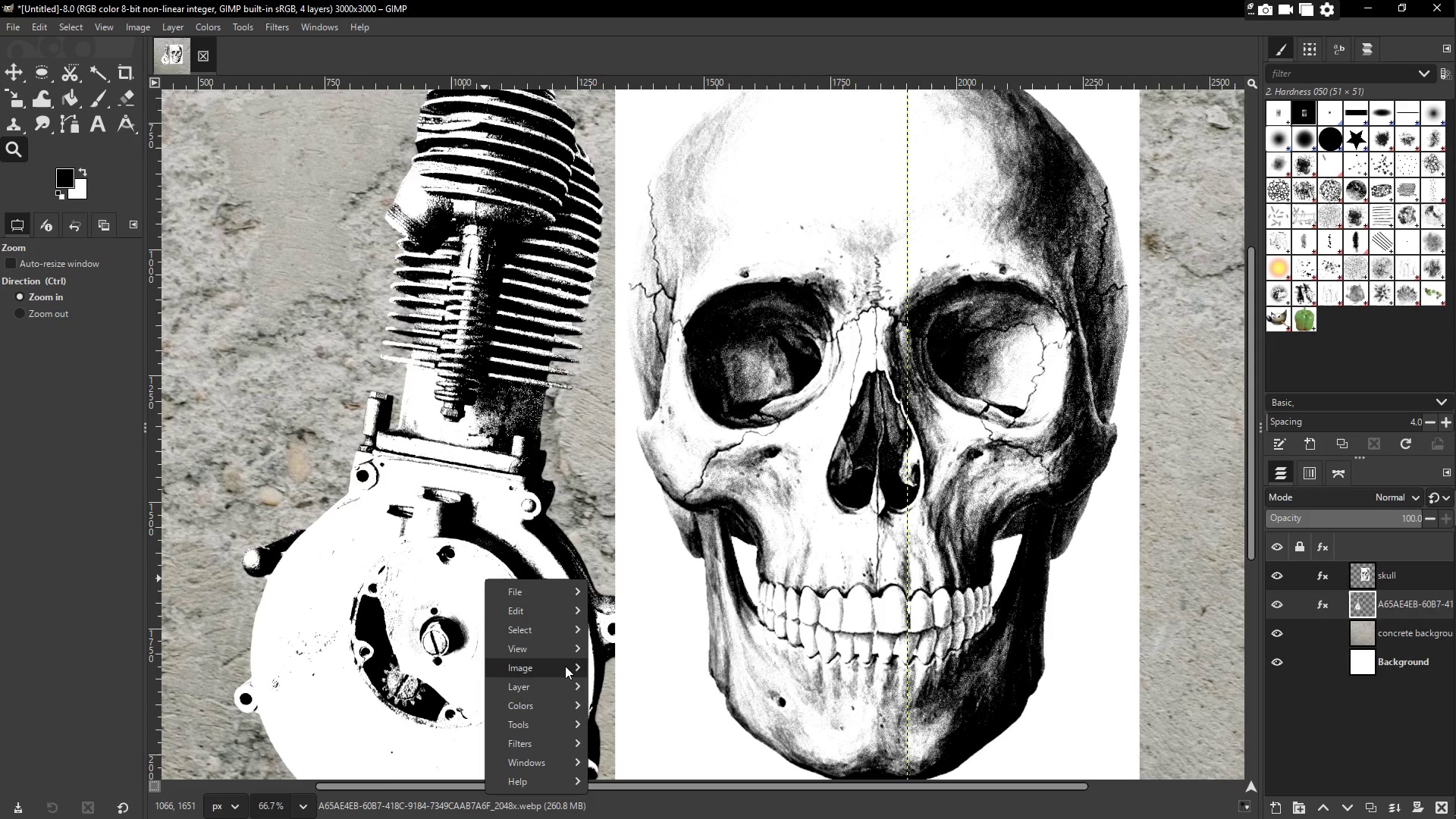 
mouse_move([566, 649])
 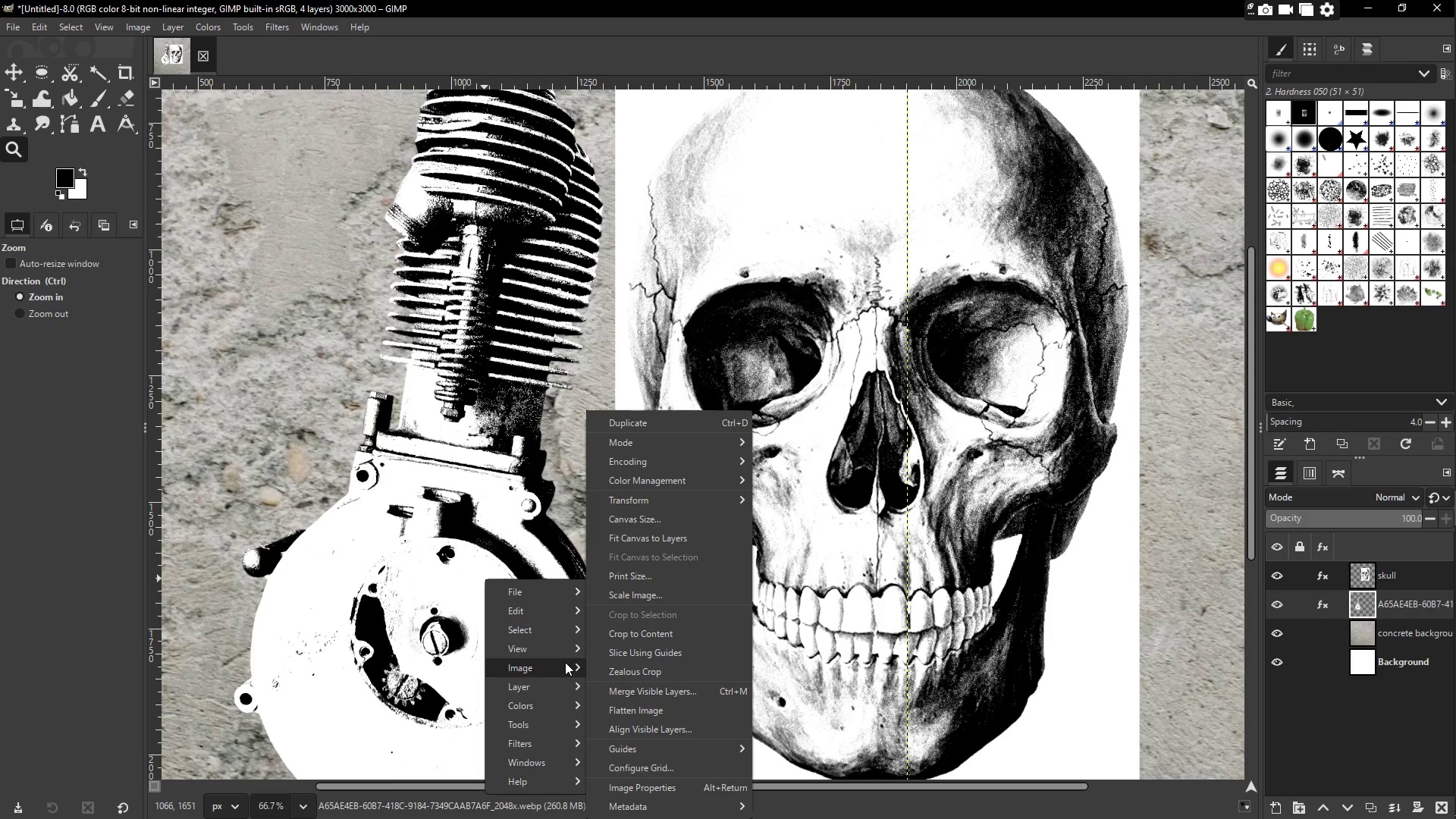 
mouse_move([571, 729])
 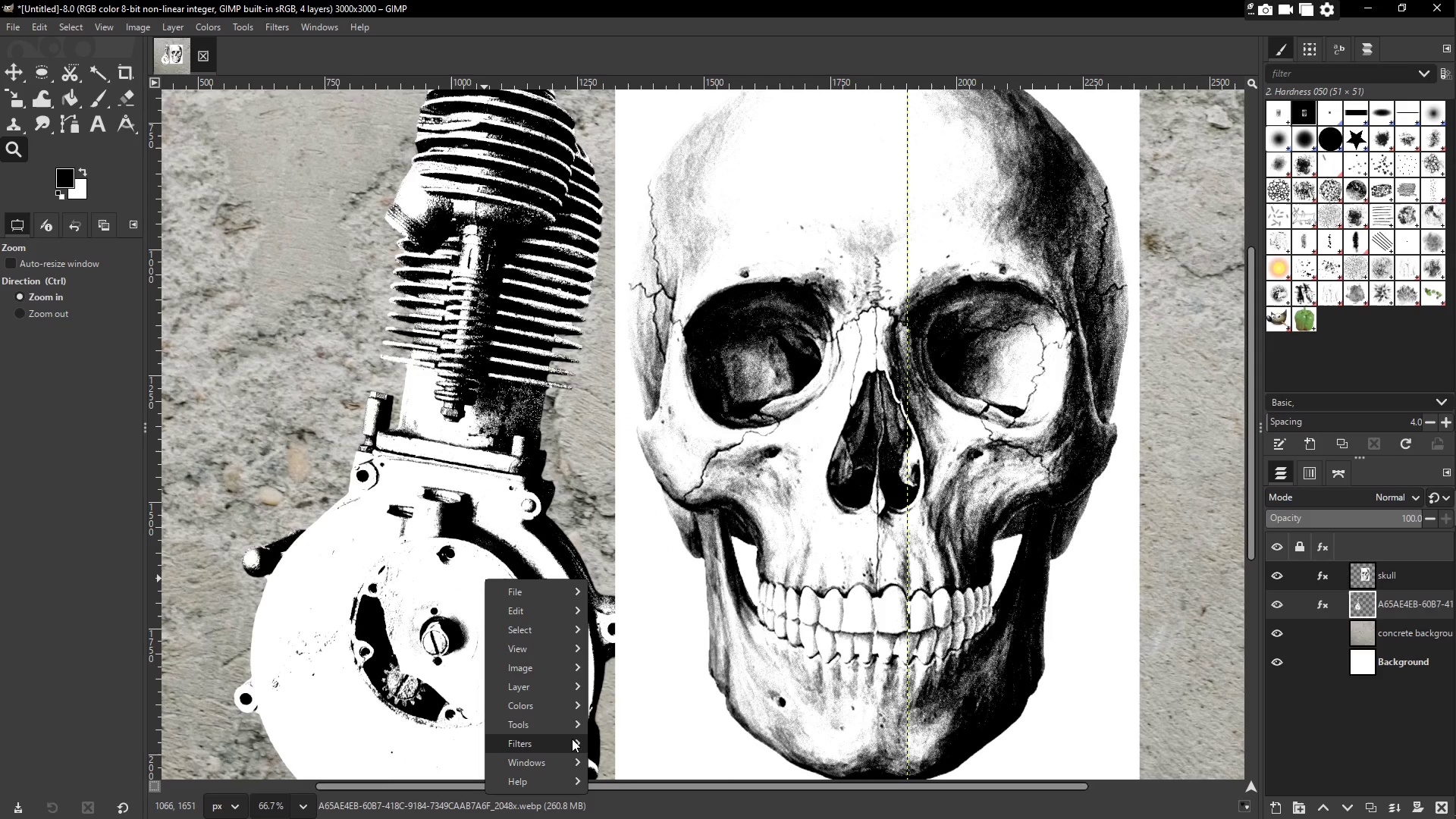 
mouse_move([588, 739])
 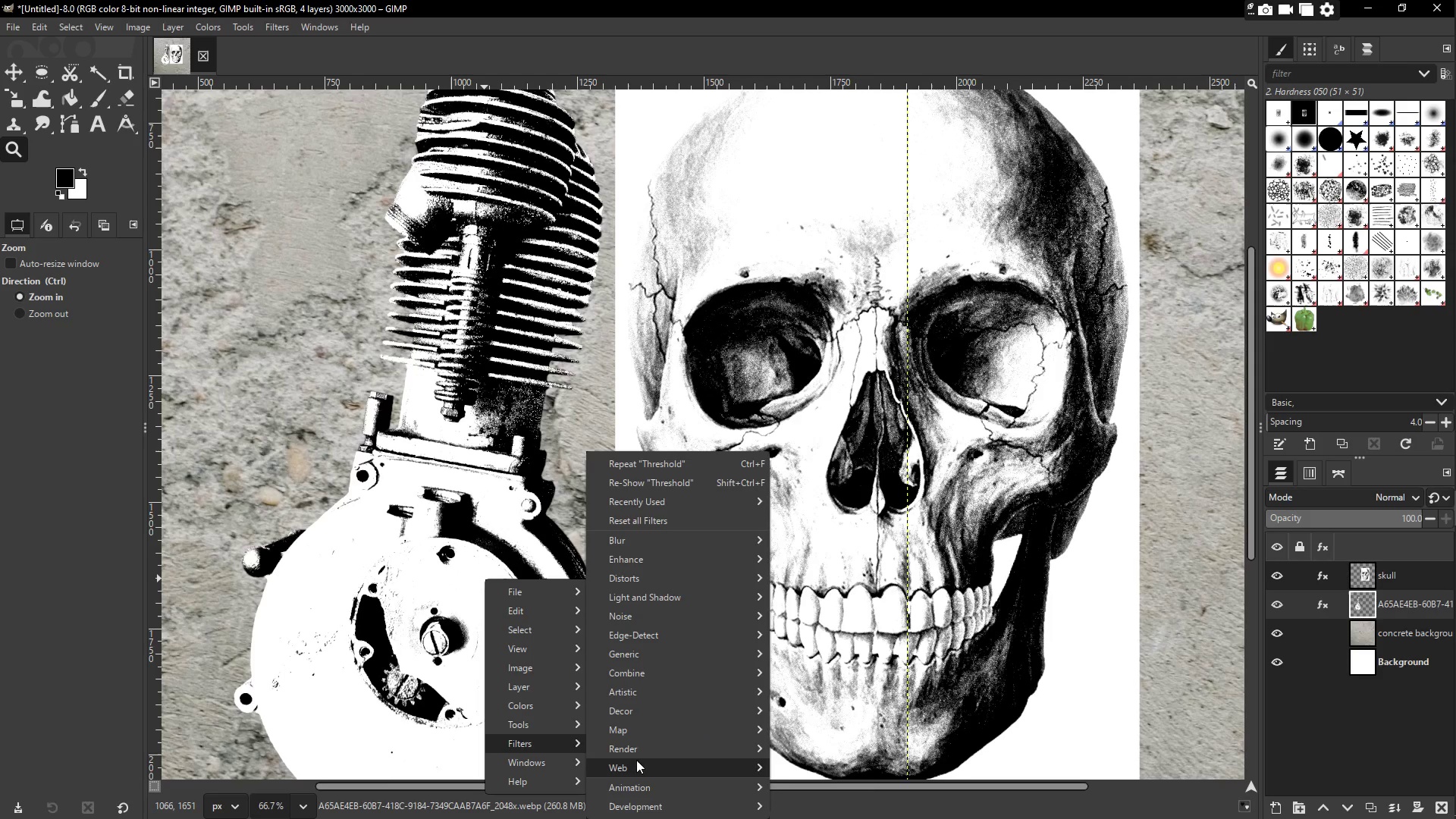 
mouse_move([649, 780])
 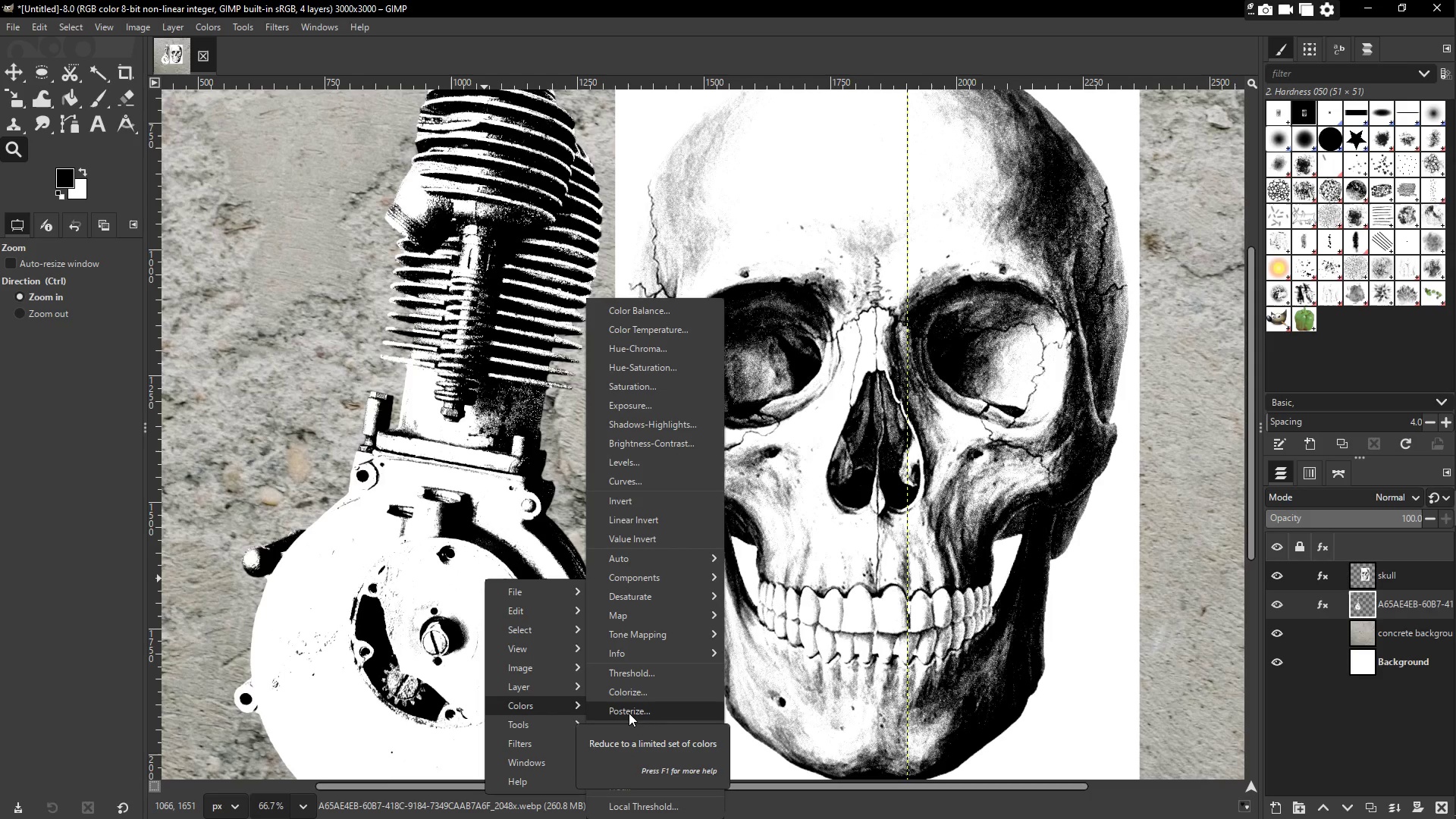 
wait(16.35)
 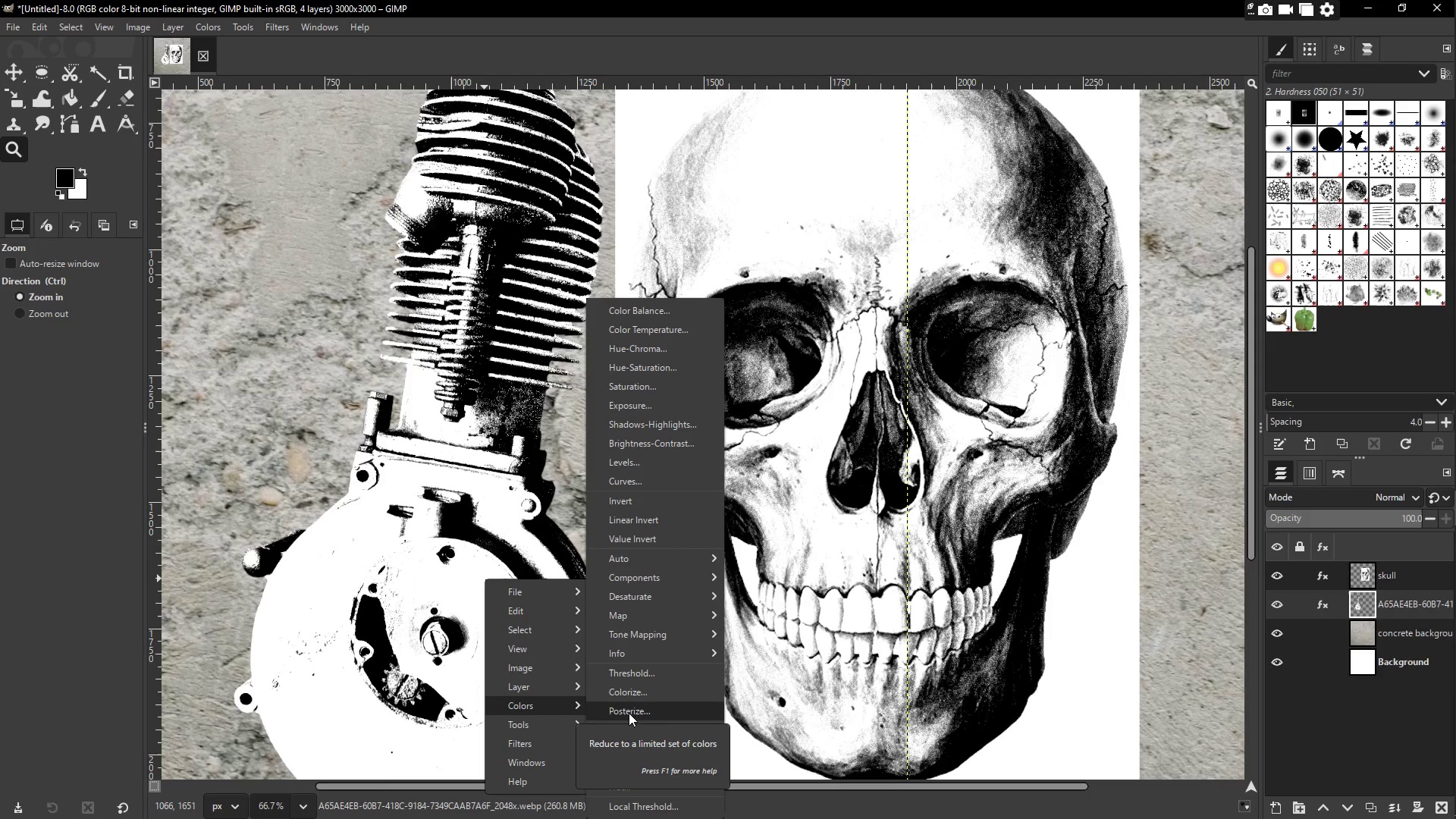 
mouse_move([676, 629])
 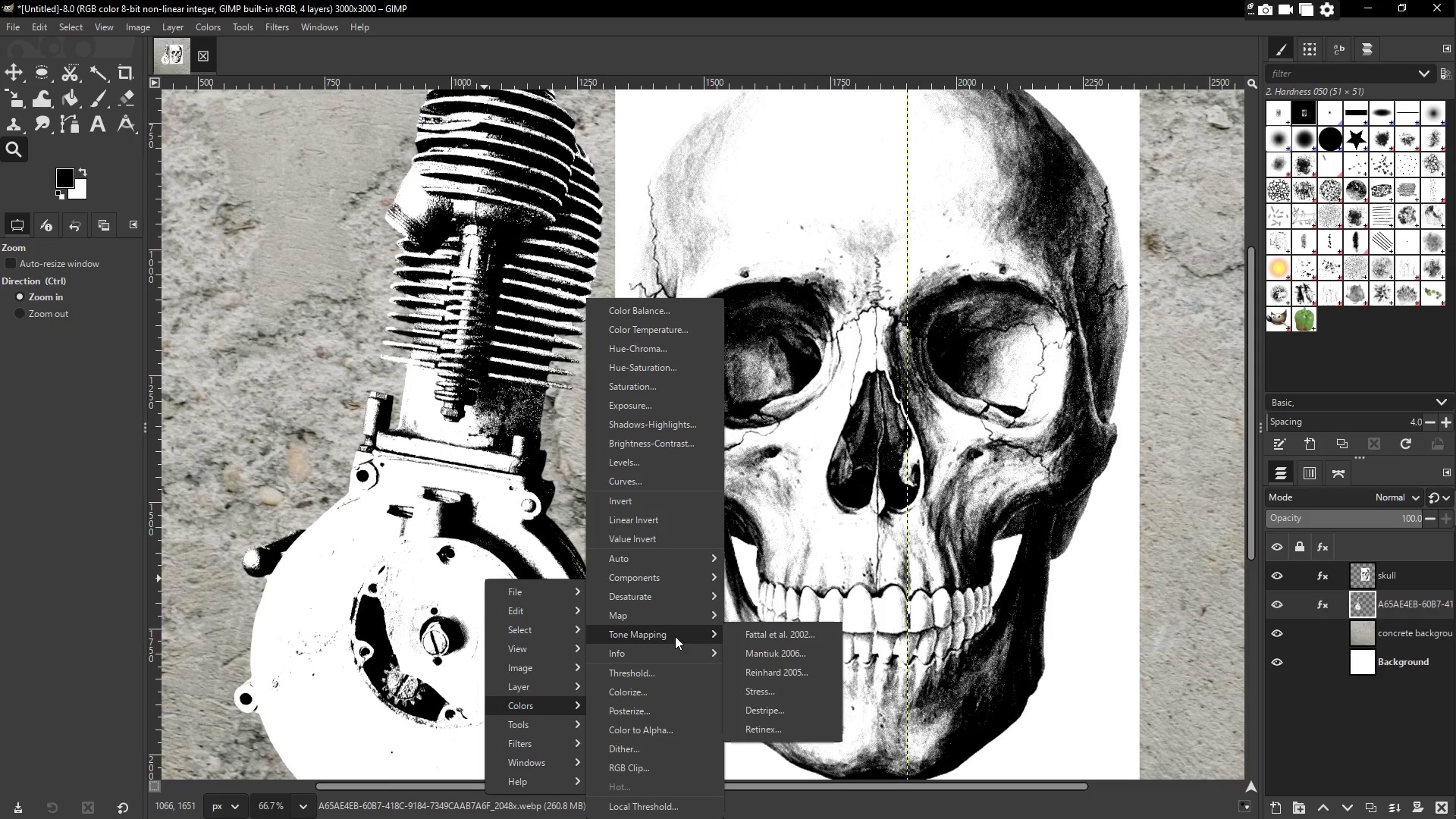 
mouse_move([679, 645])
 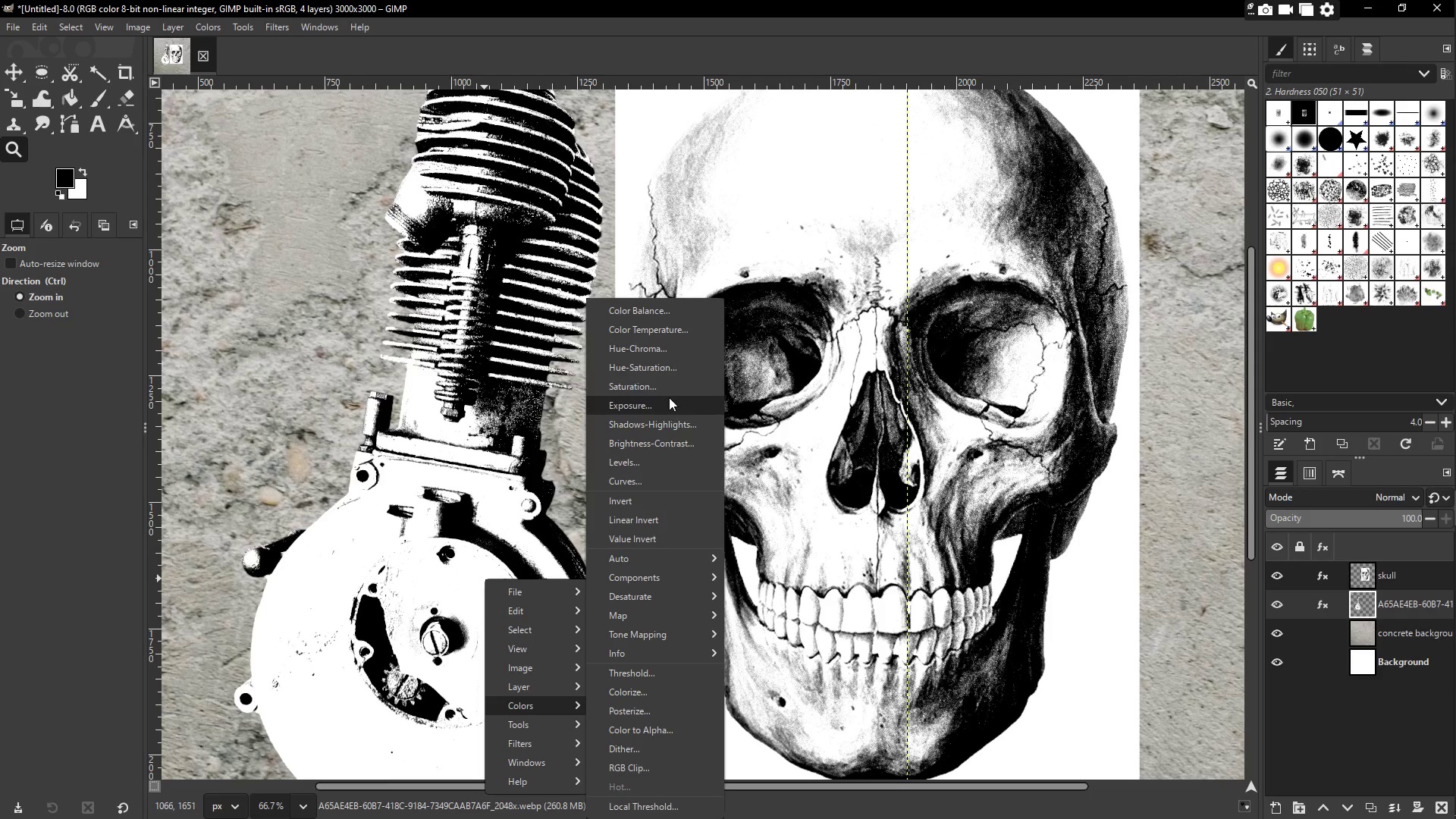 
wait(8.73)
 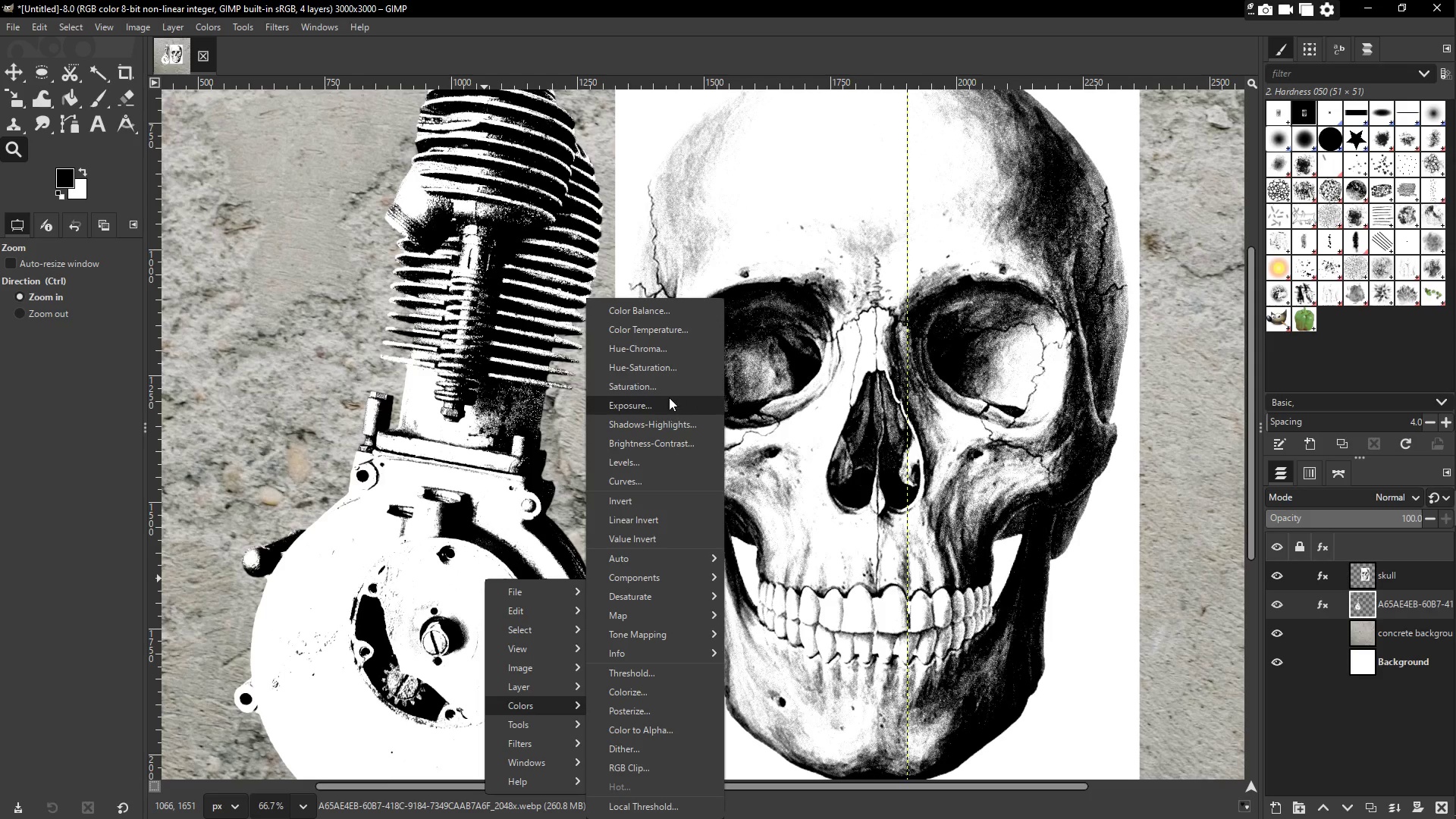 
mouse_move([685, 581])
 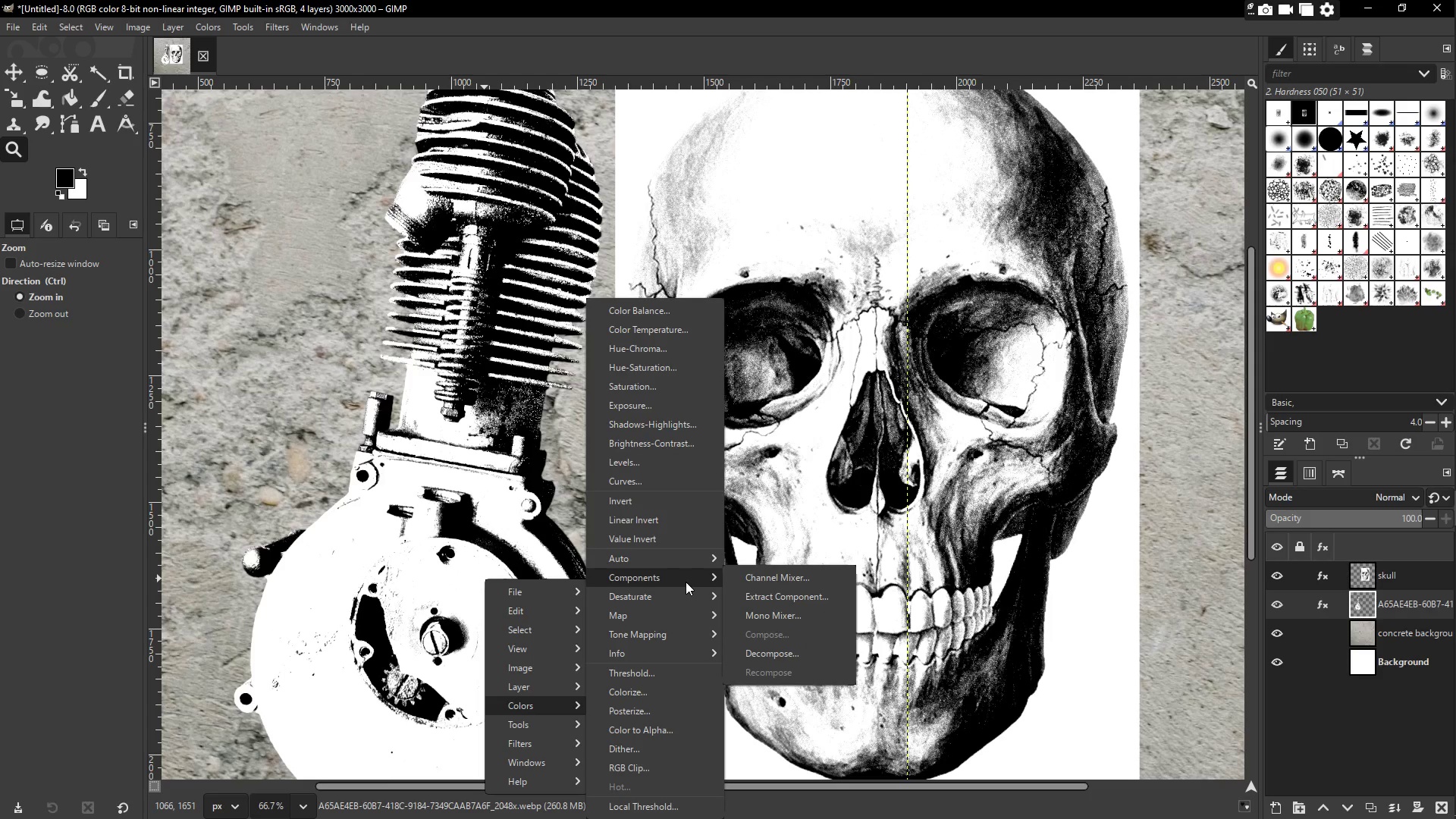 
mouse_move([689, 597])
 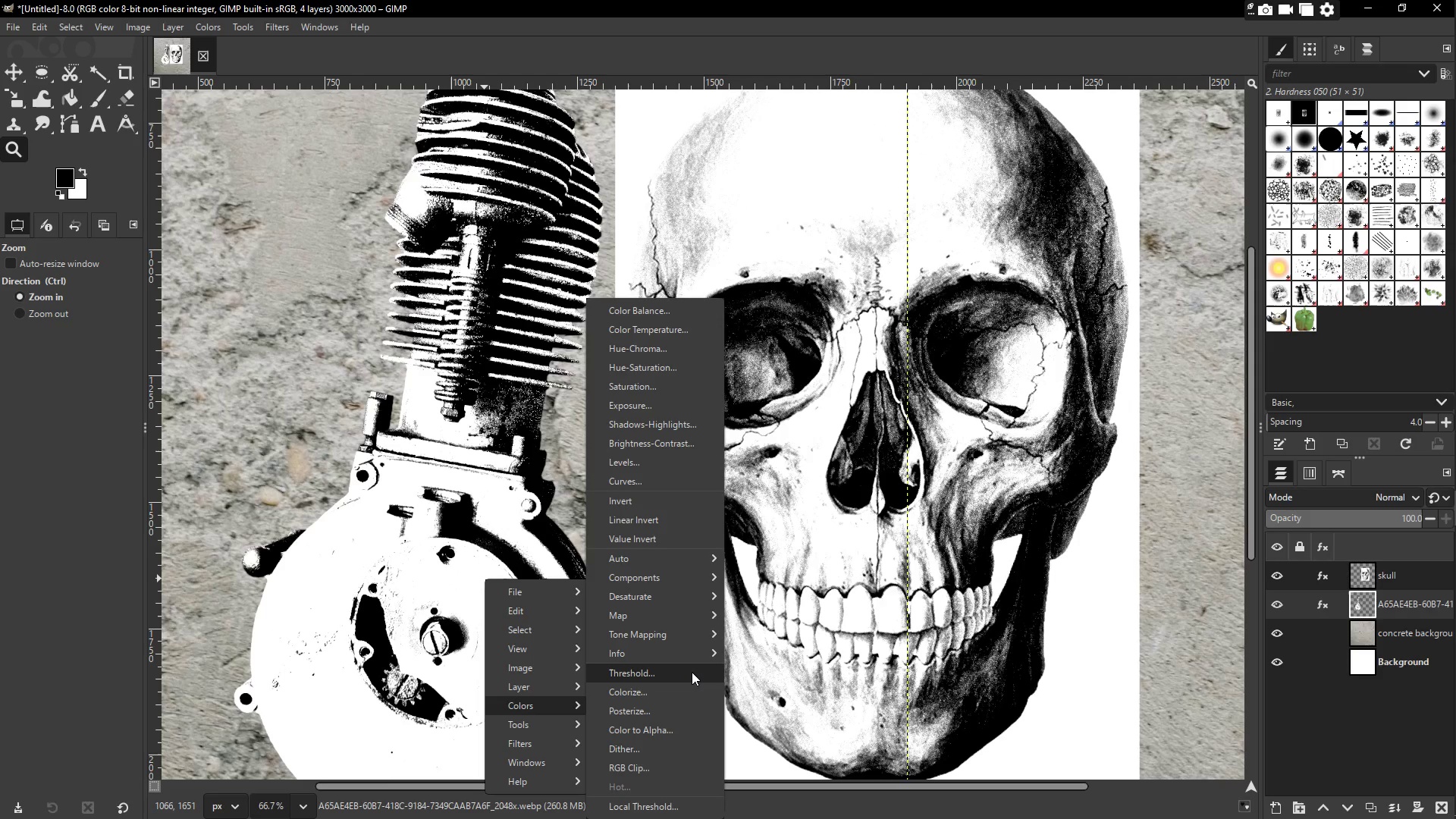 
left_click([692, 672])
 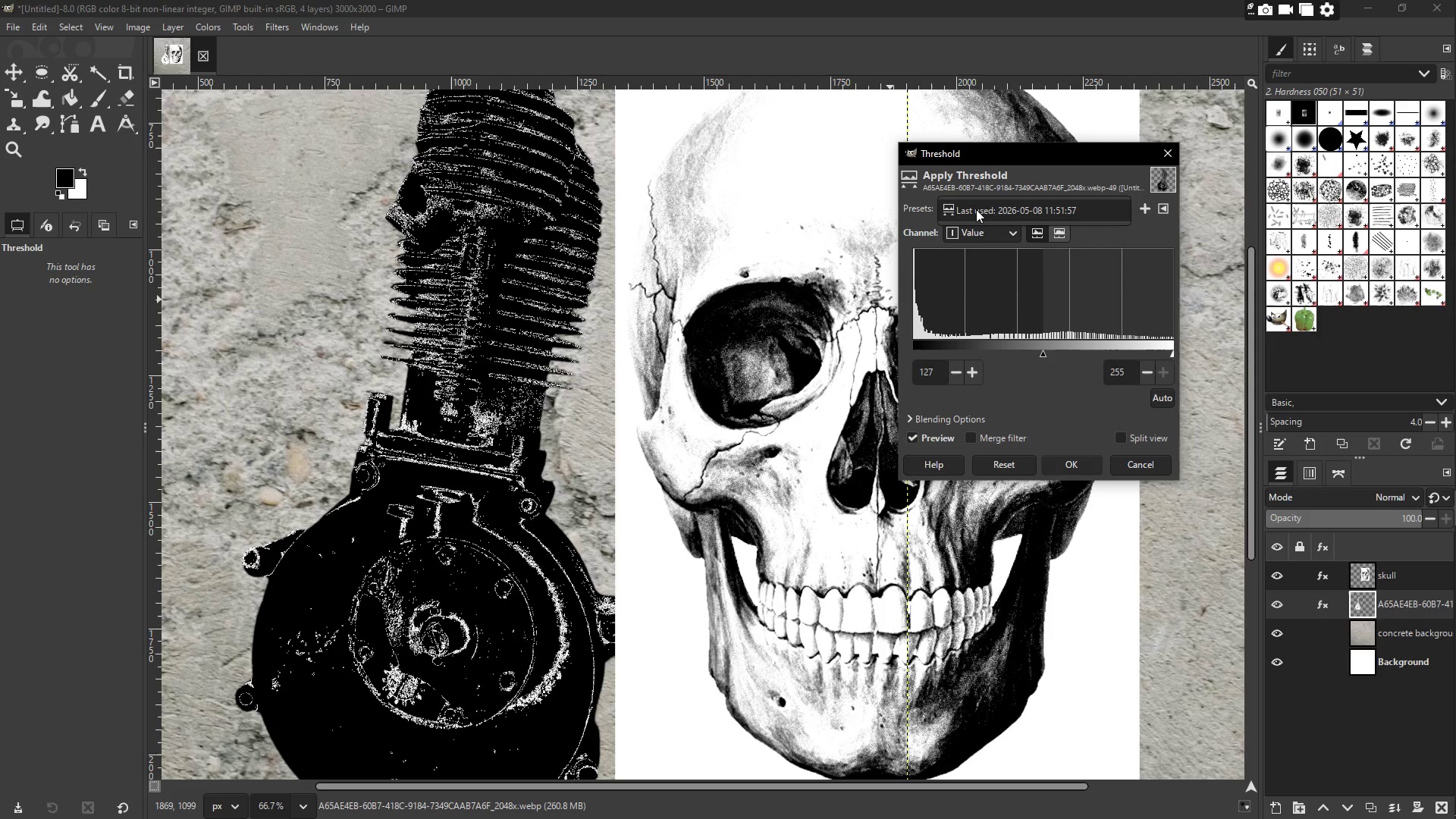 
left_click([976, 209])
 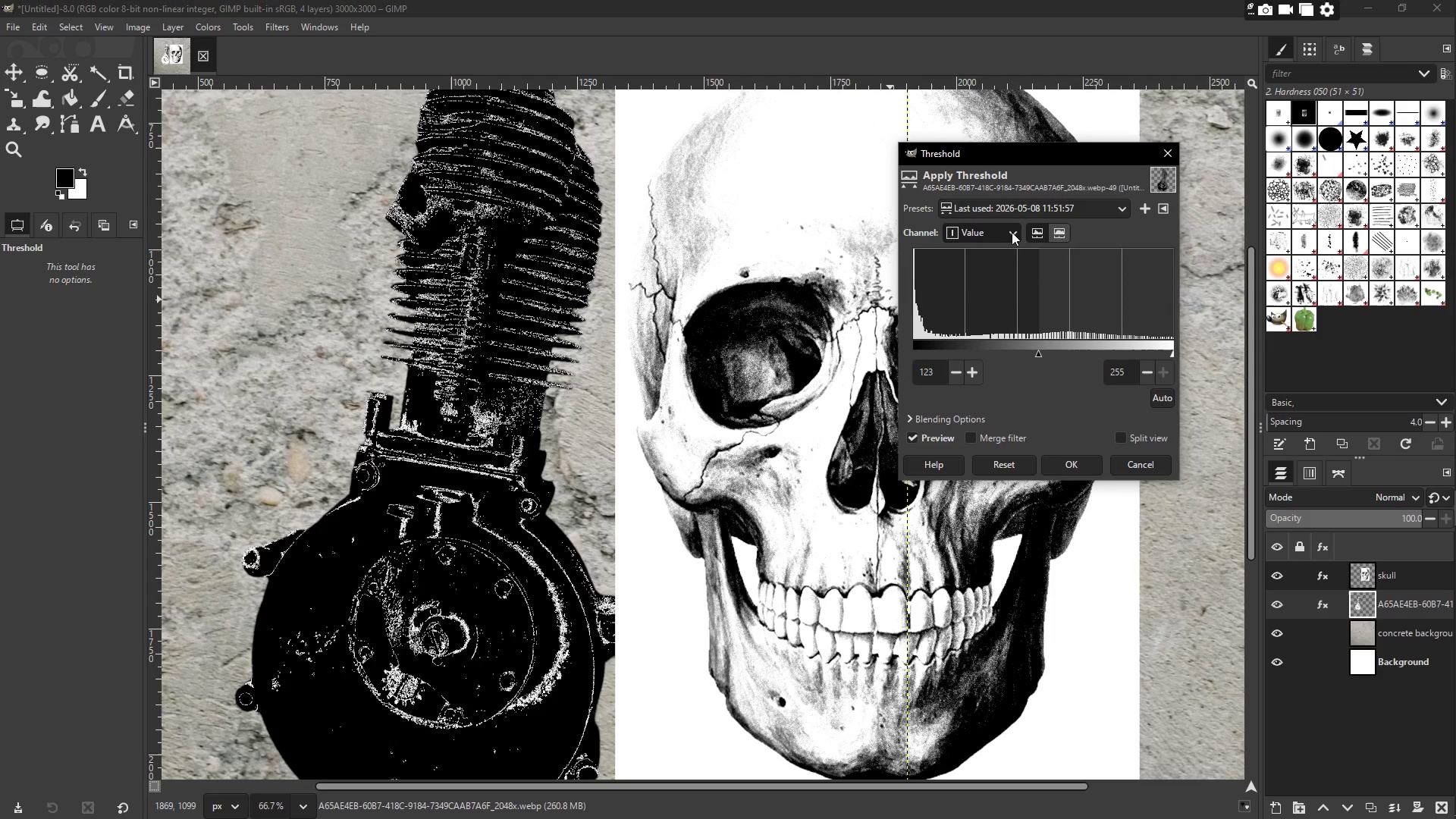 
left_click([1062, 228])
 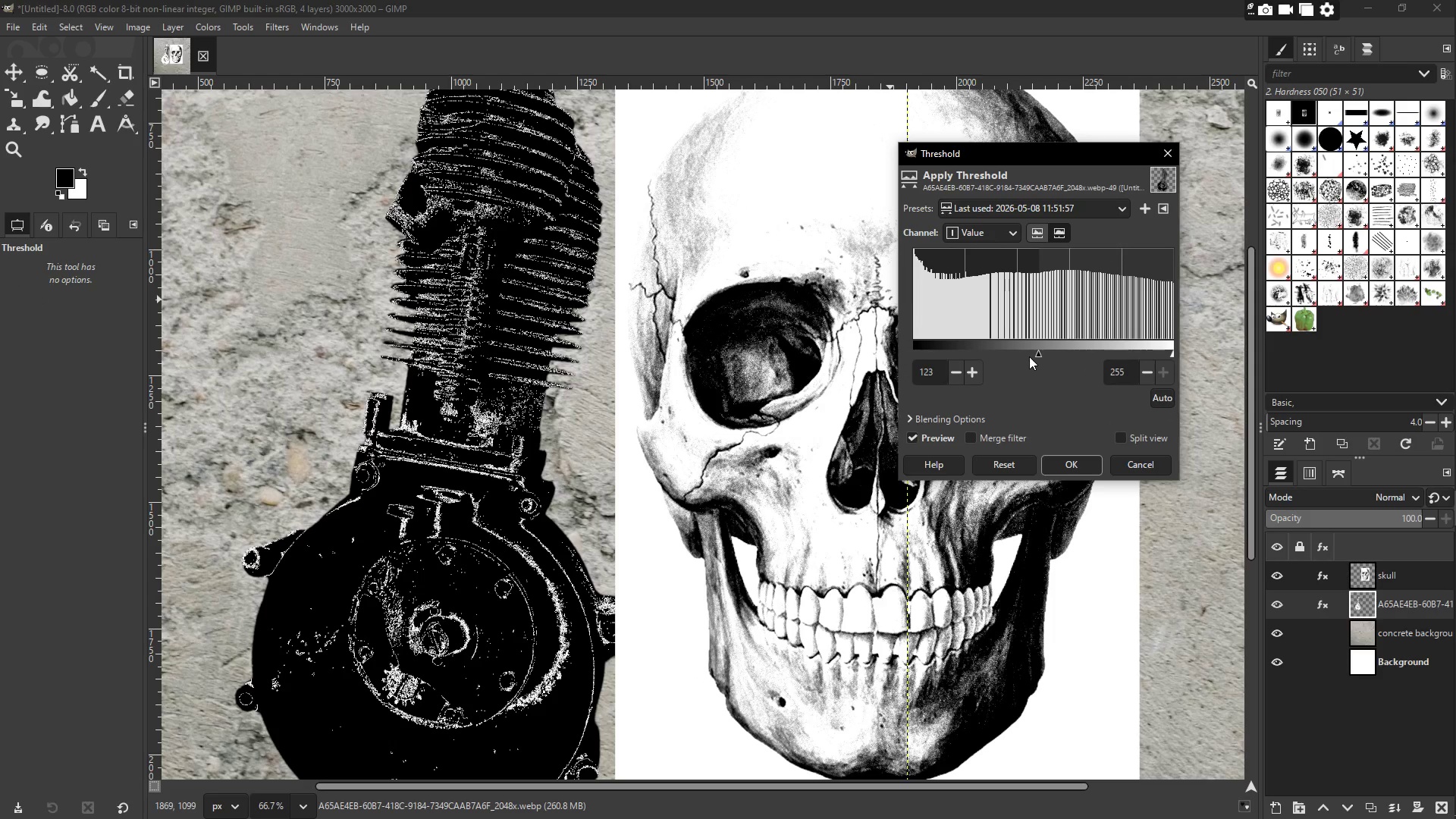 
left_click([1046, 221])
 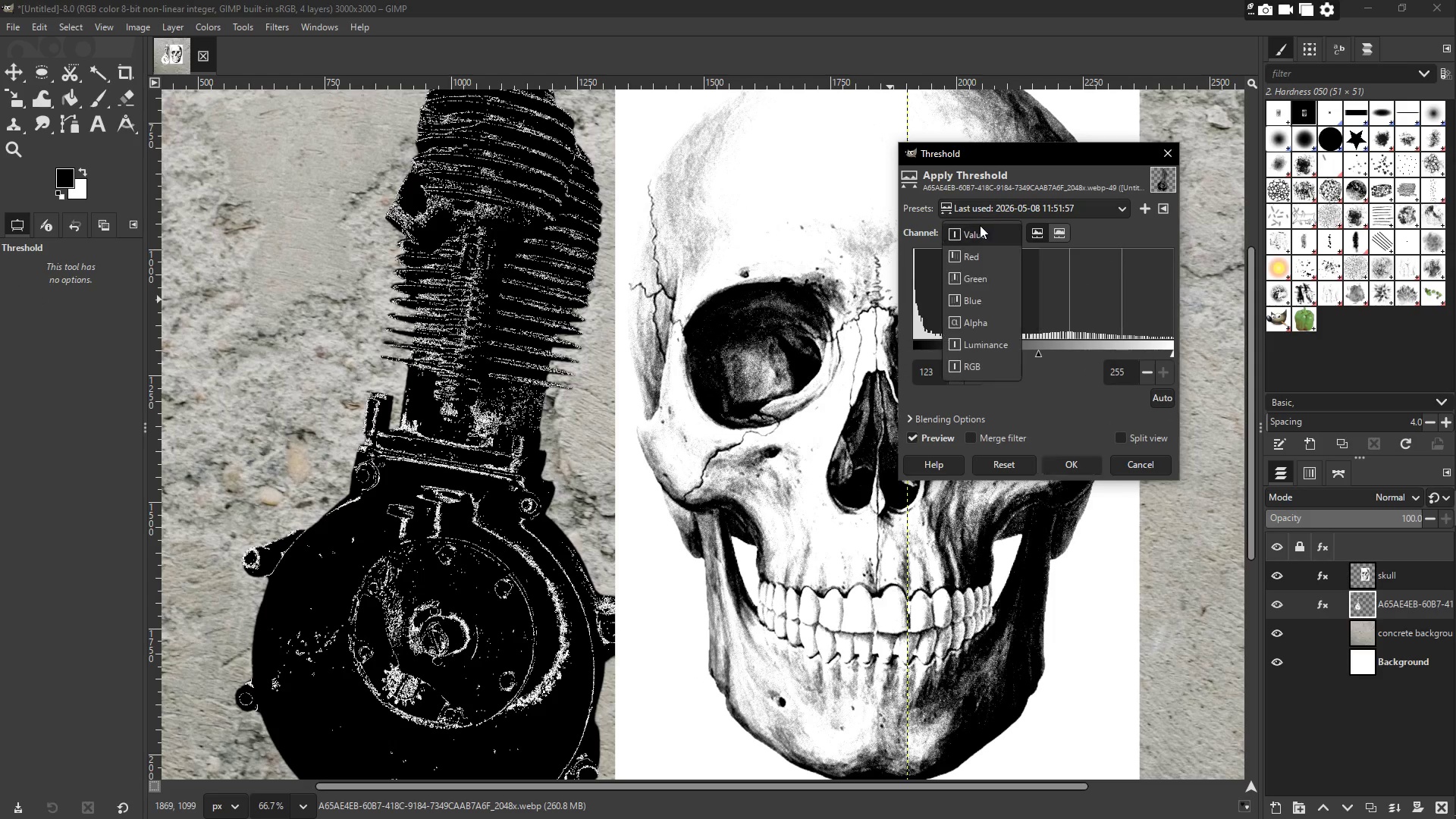 
left_click([975, 259])
 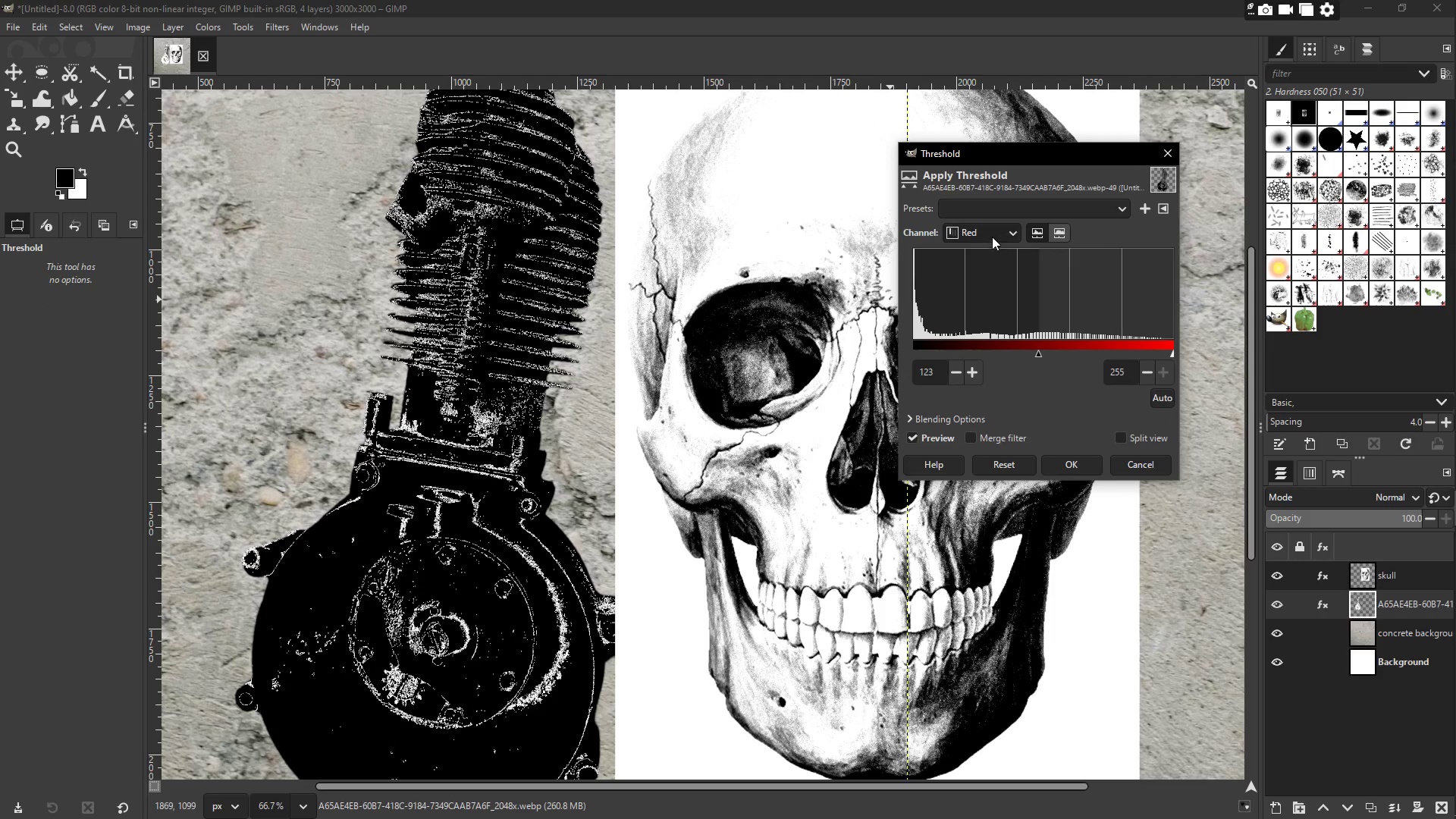 
left_click([992, 234])
 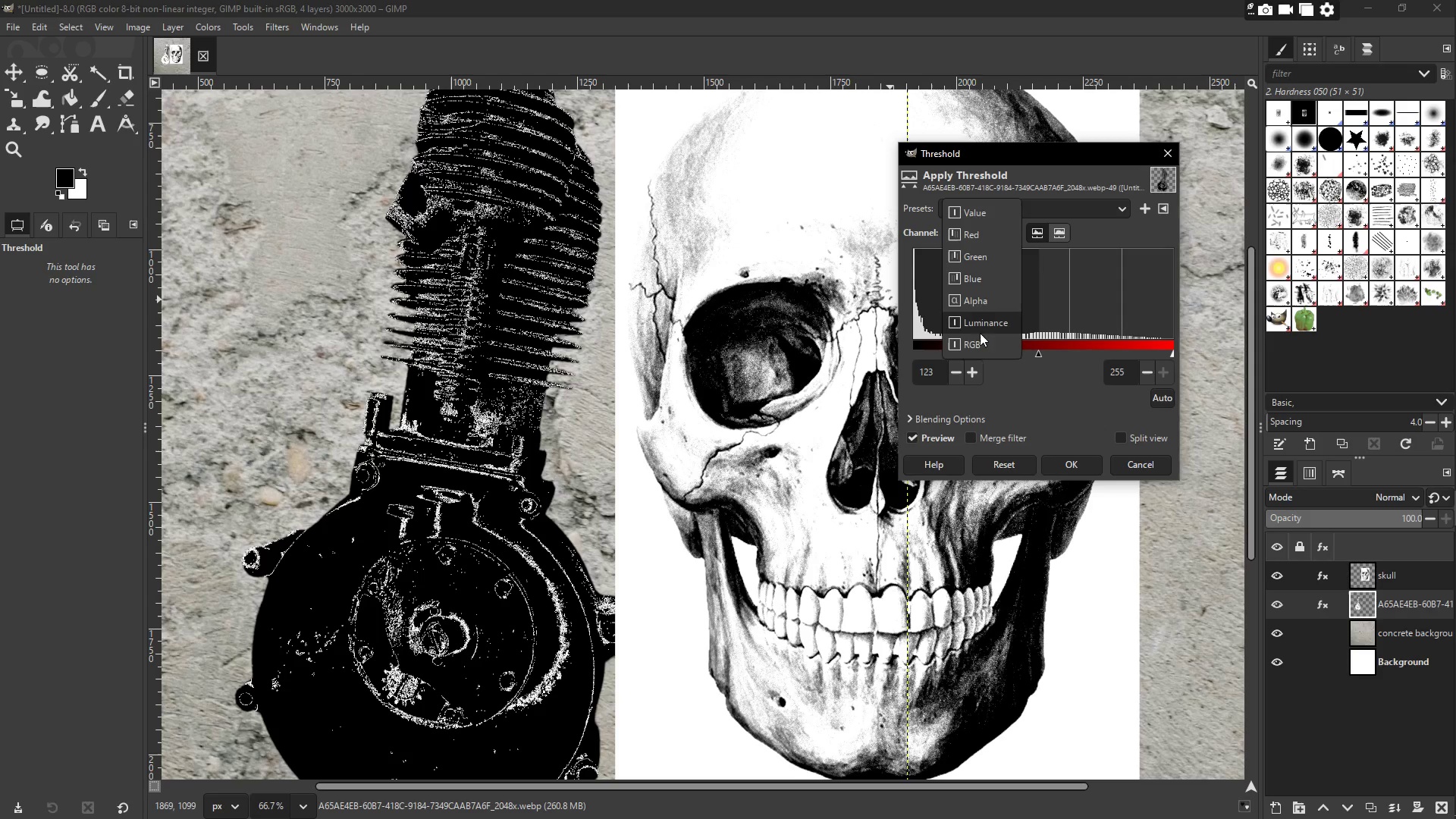 
left_click([980, 338])
 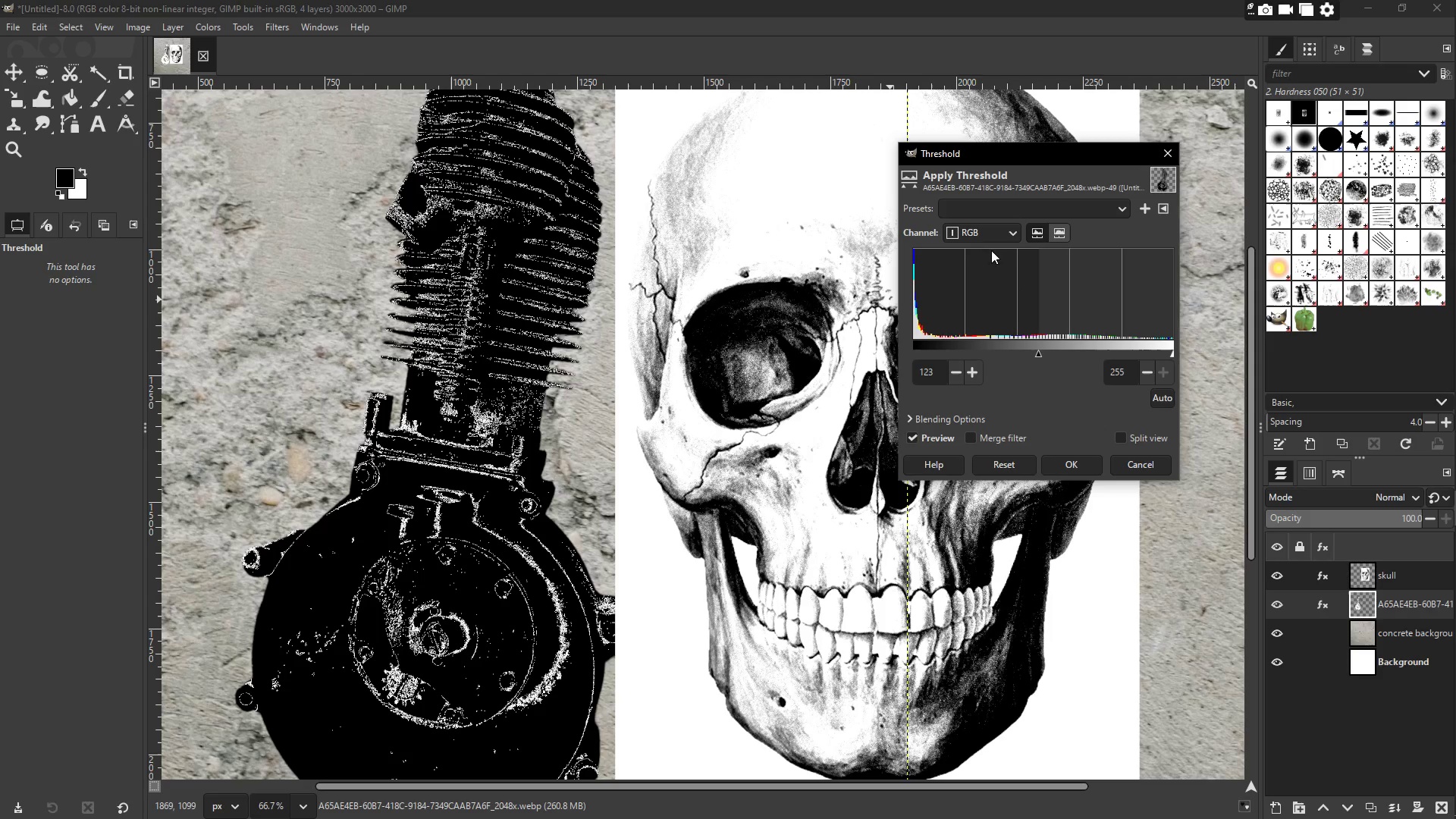 
left_click([991, 234])
 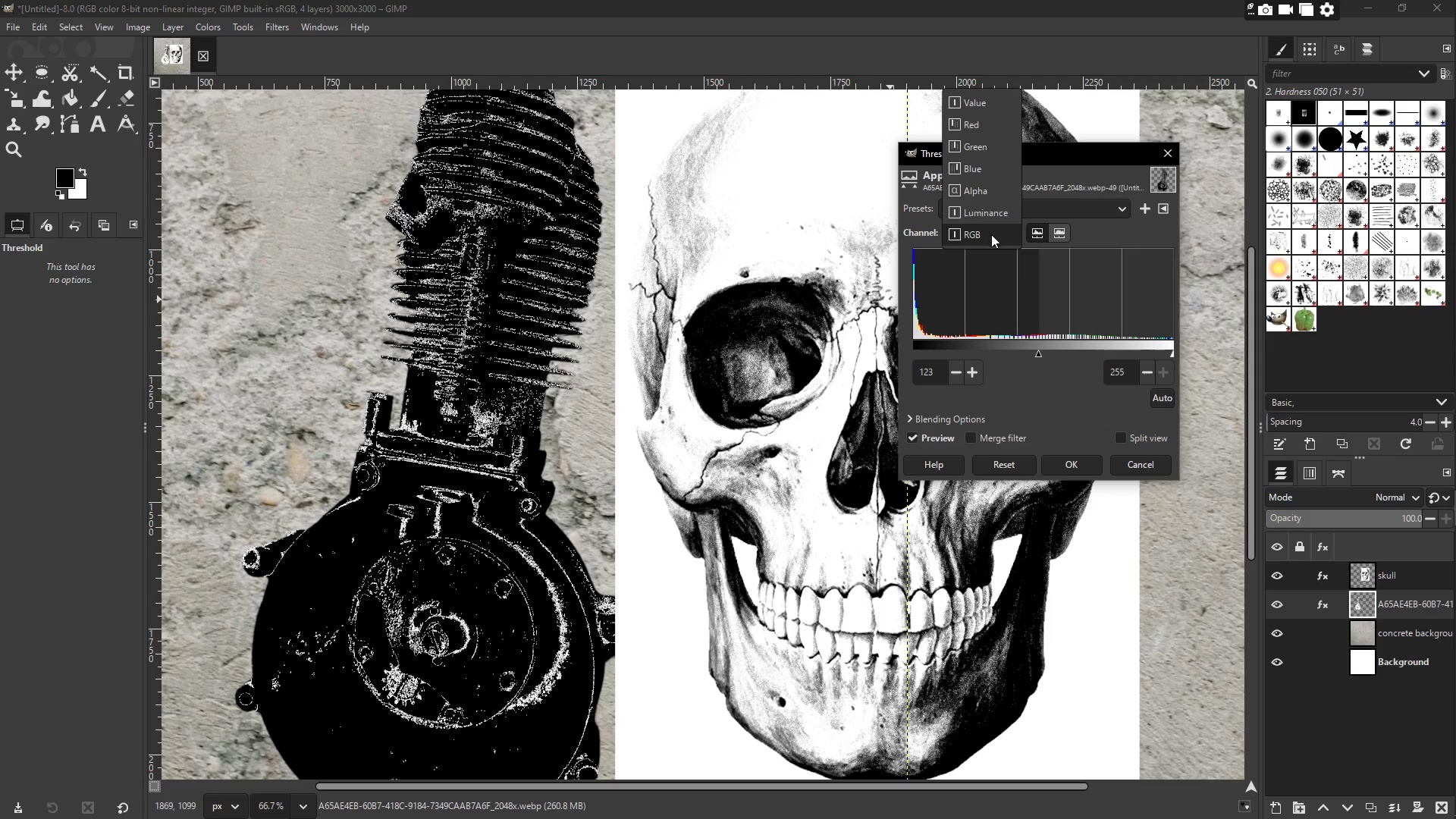 
scroll: coordinate [989, 240], scroll_direction: up, amount: 2.0
 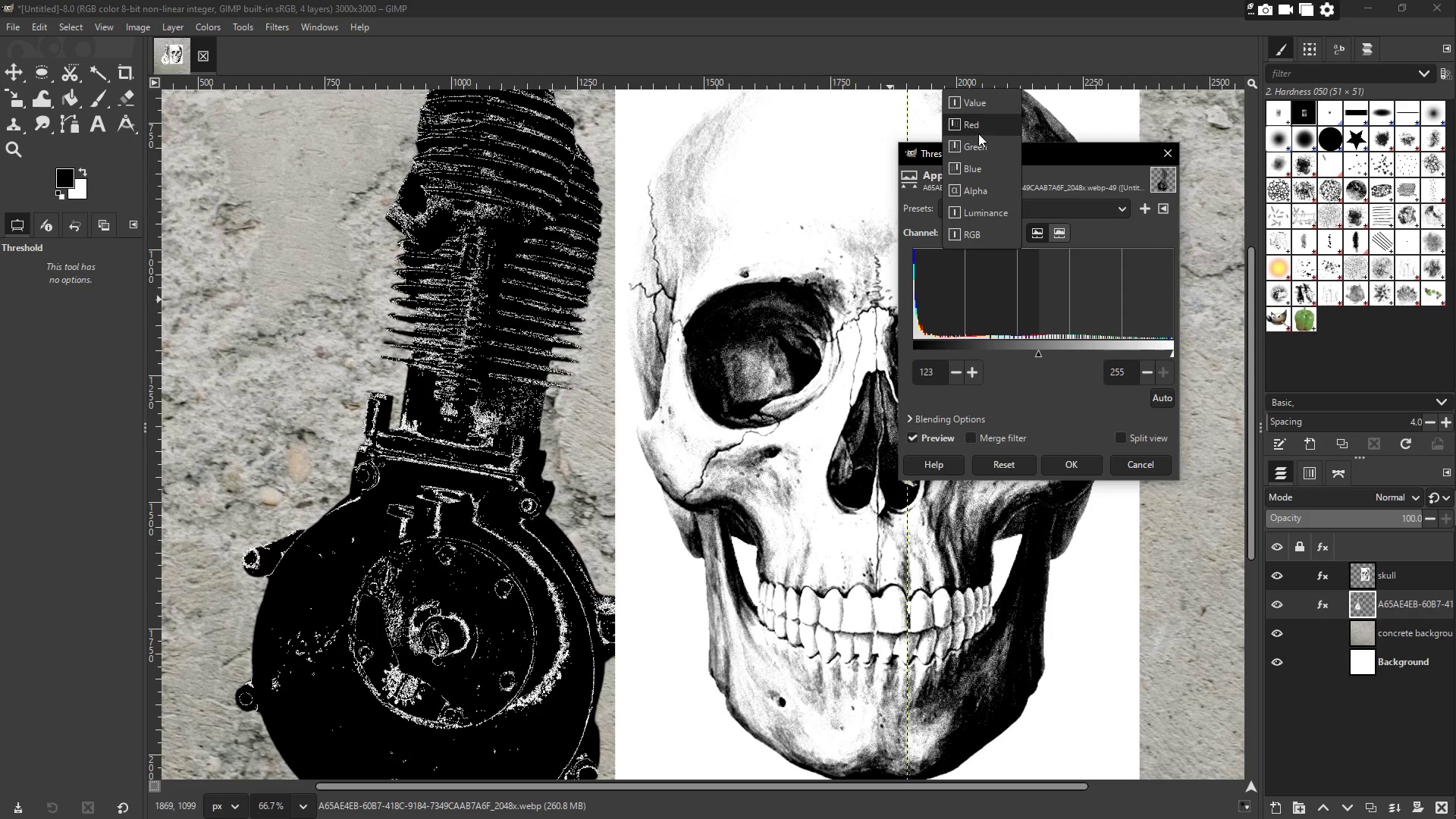 
left_click([975, 110])
 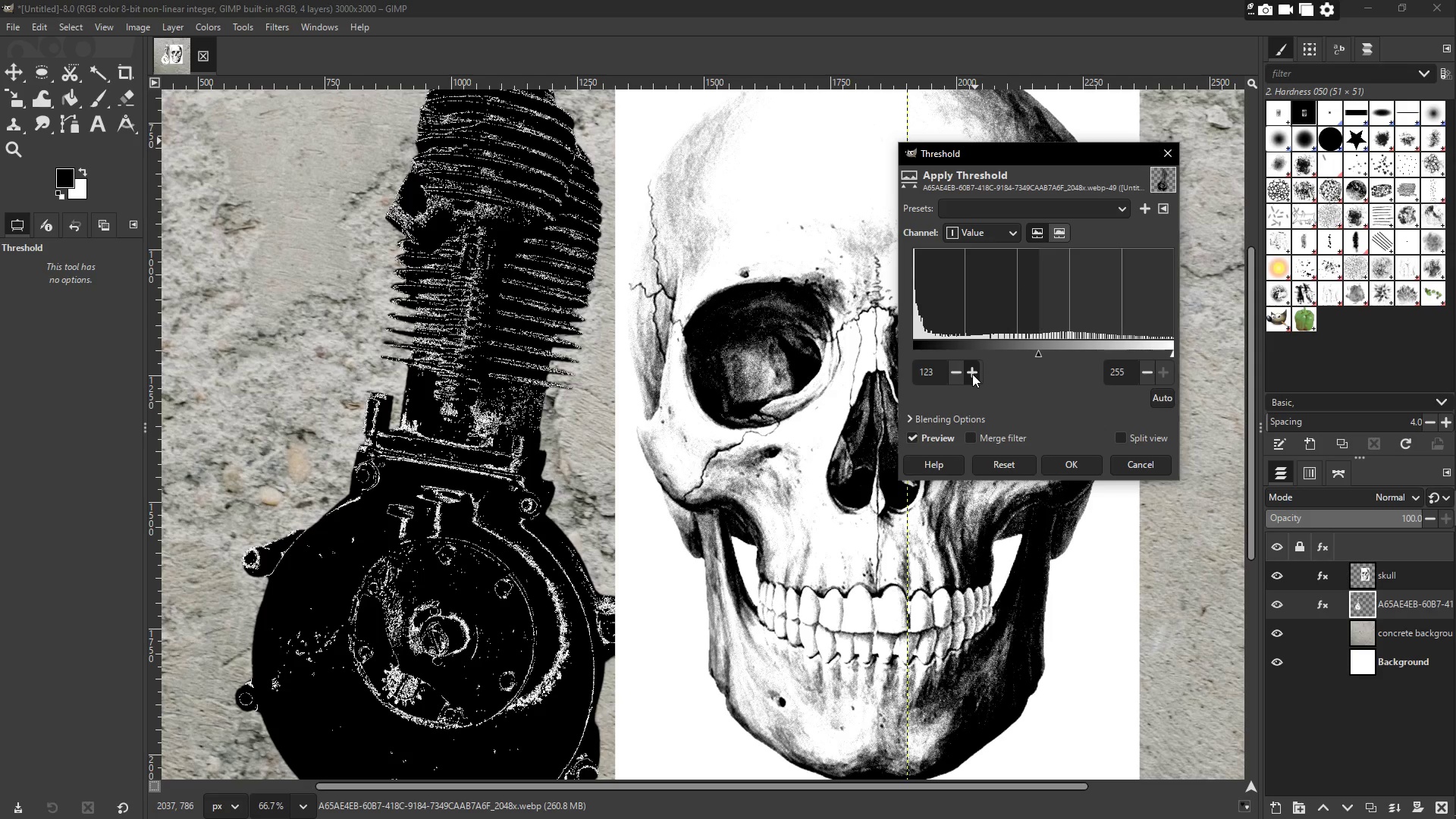 
double_click([960, 369])
 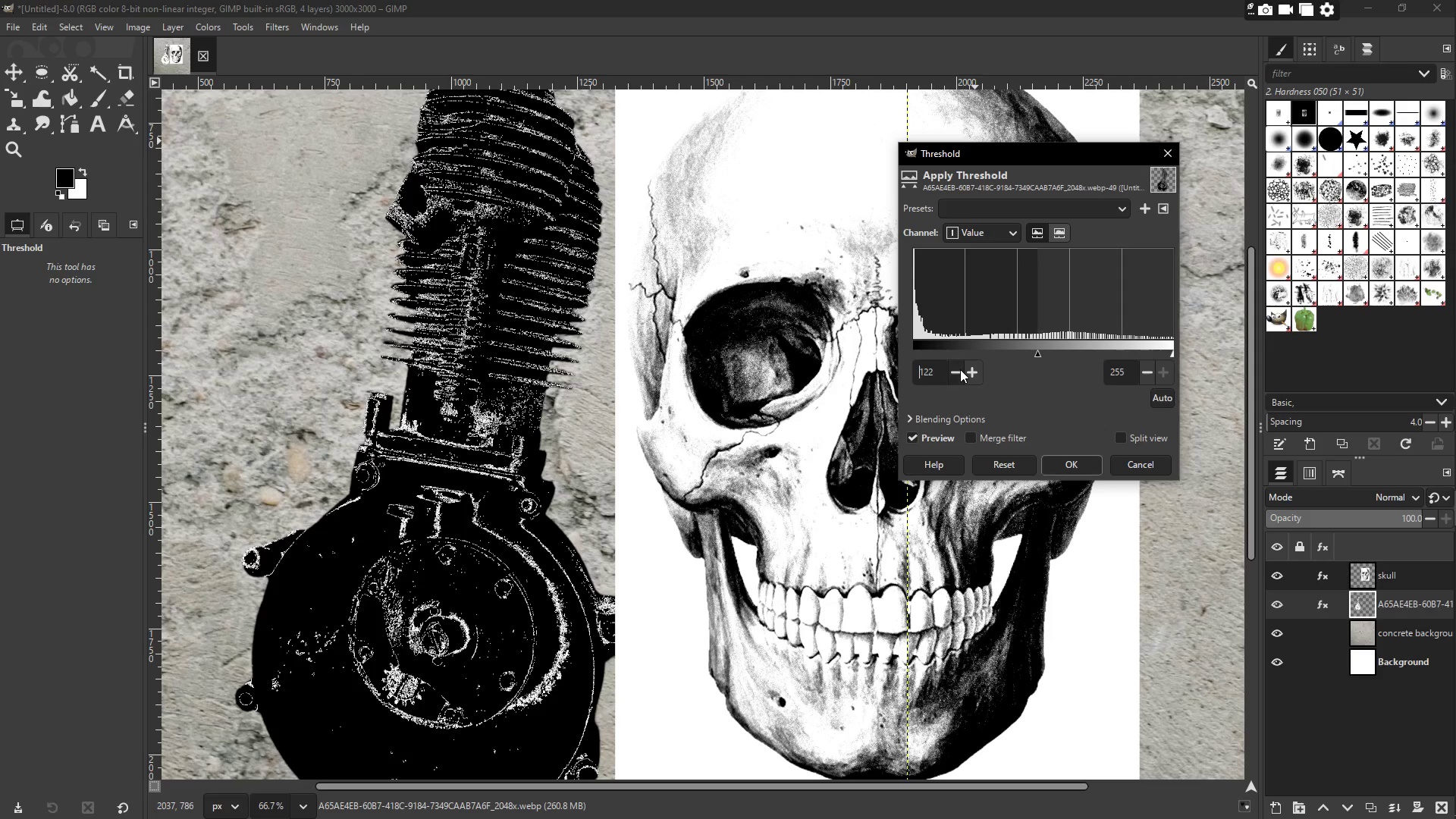 
triple_click([960, 369])
 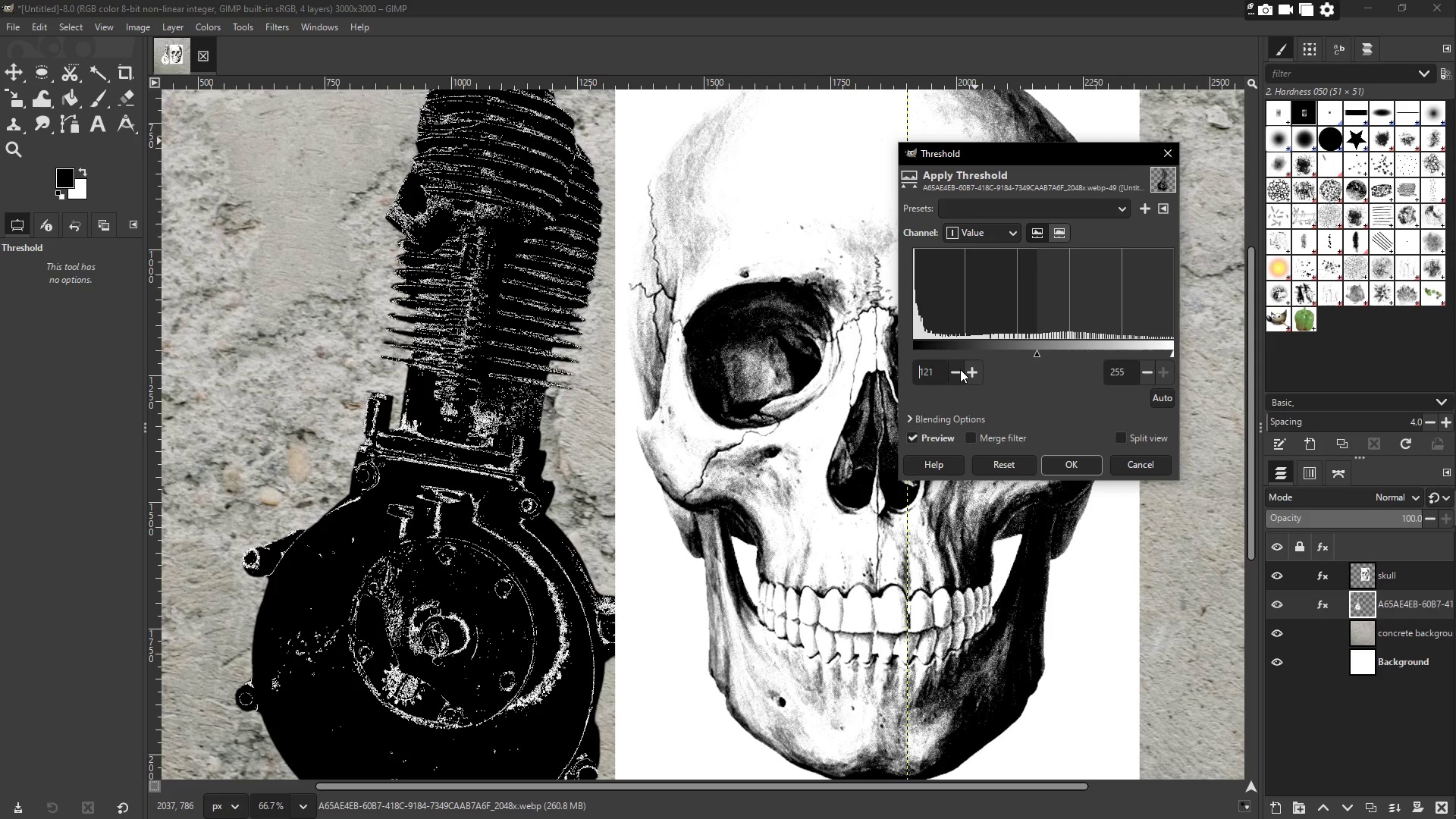 
triple_click([960, 369])
 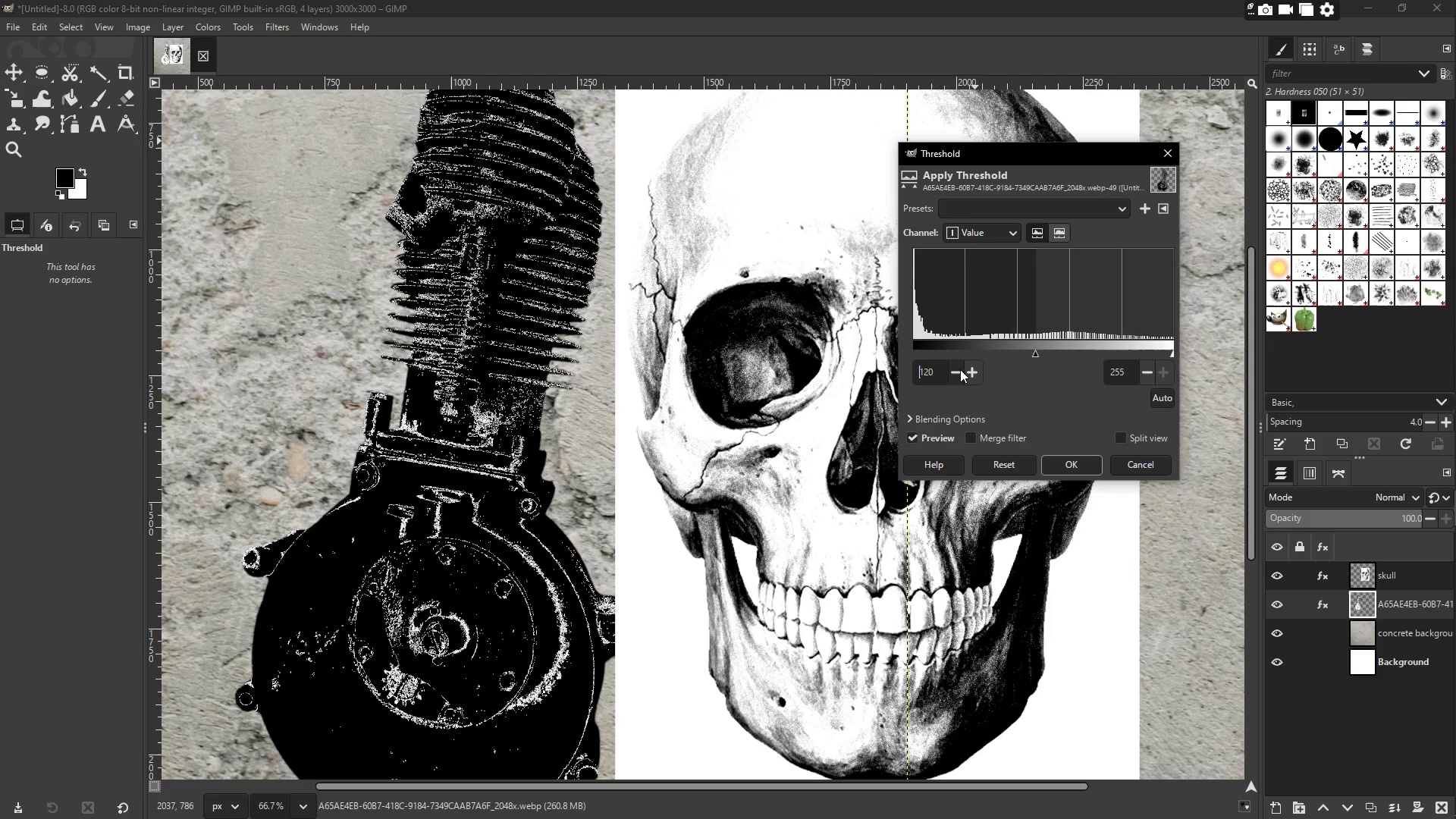 
triple_click([960, 369])
 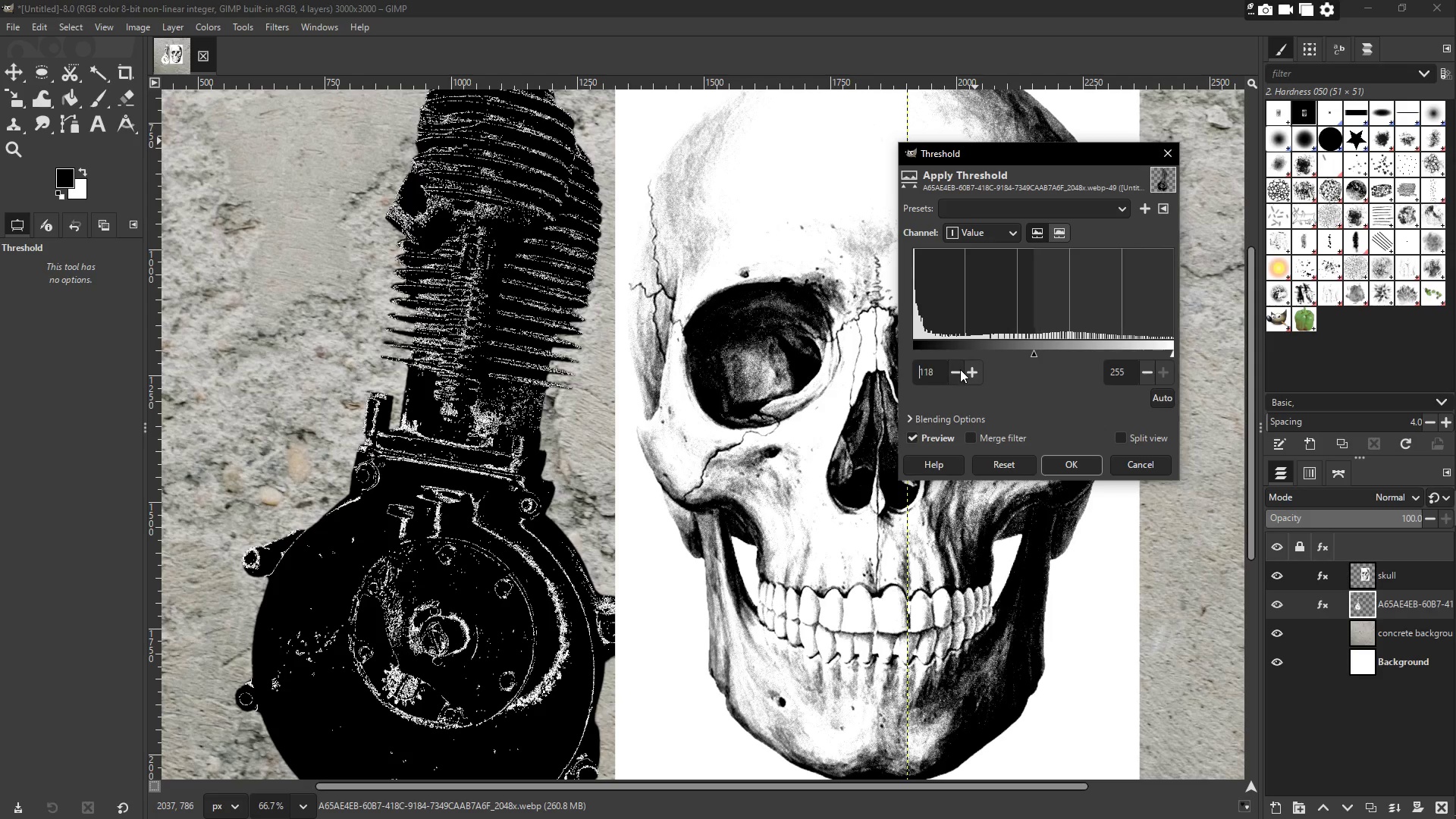 
triple_click([960, 369])
 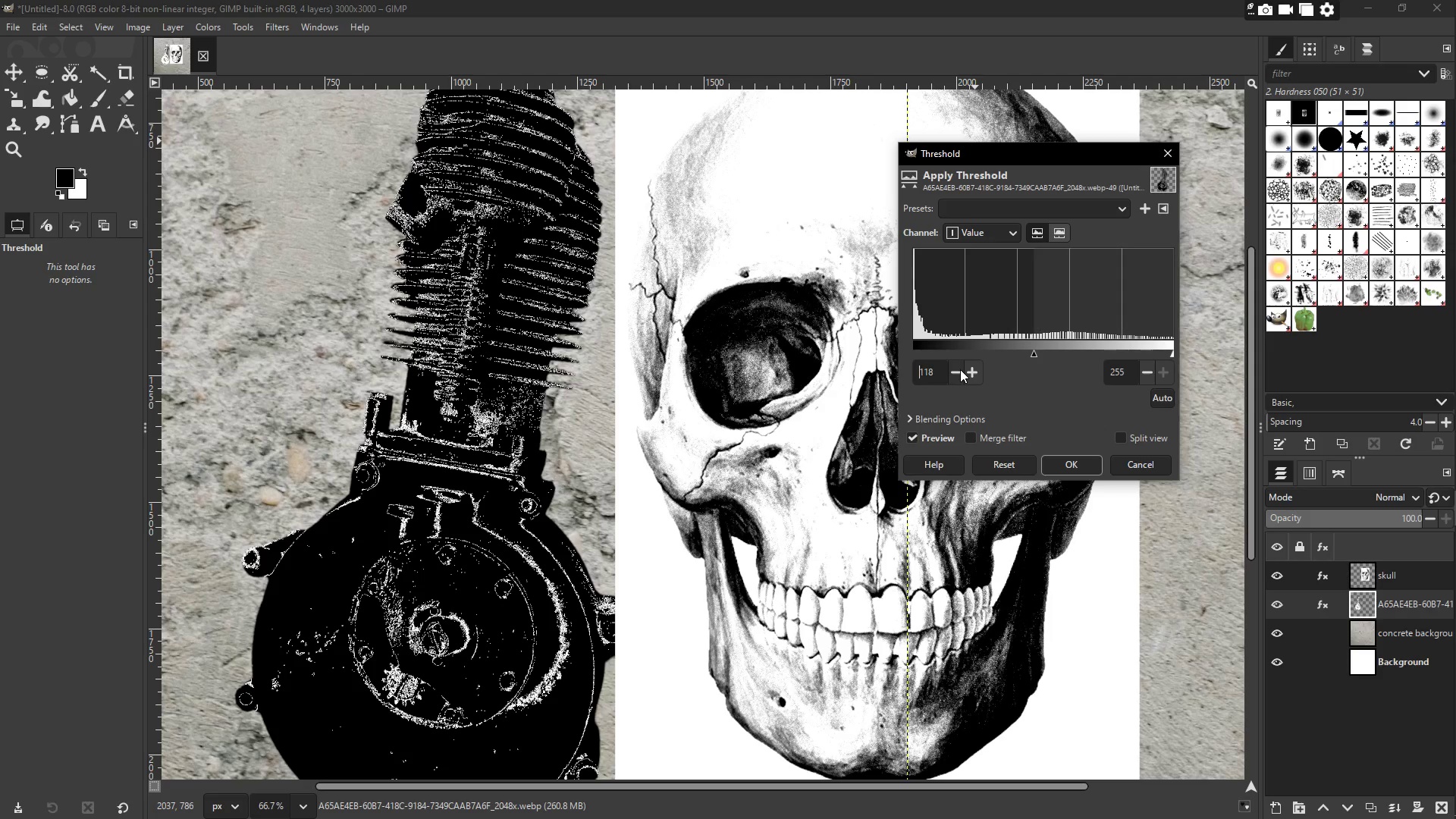 
triple_click([960, 369])
 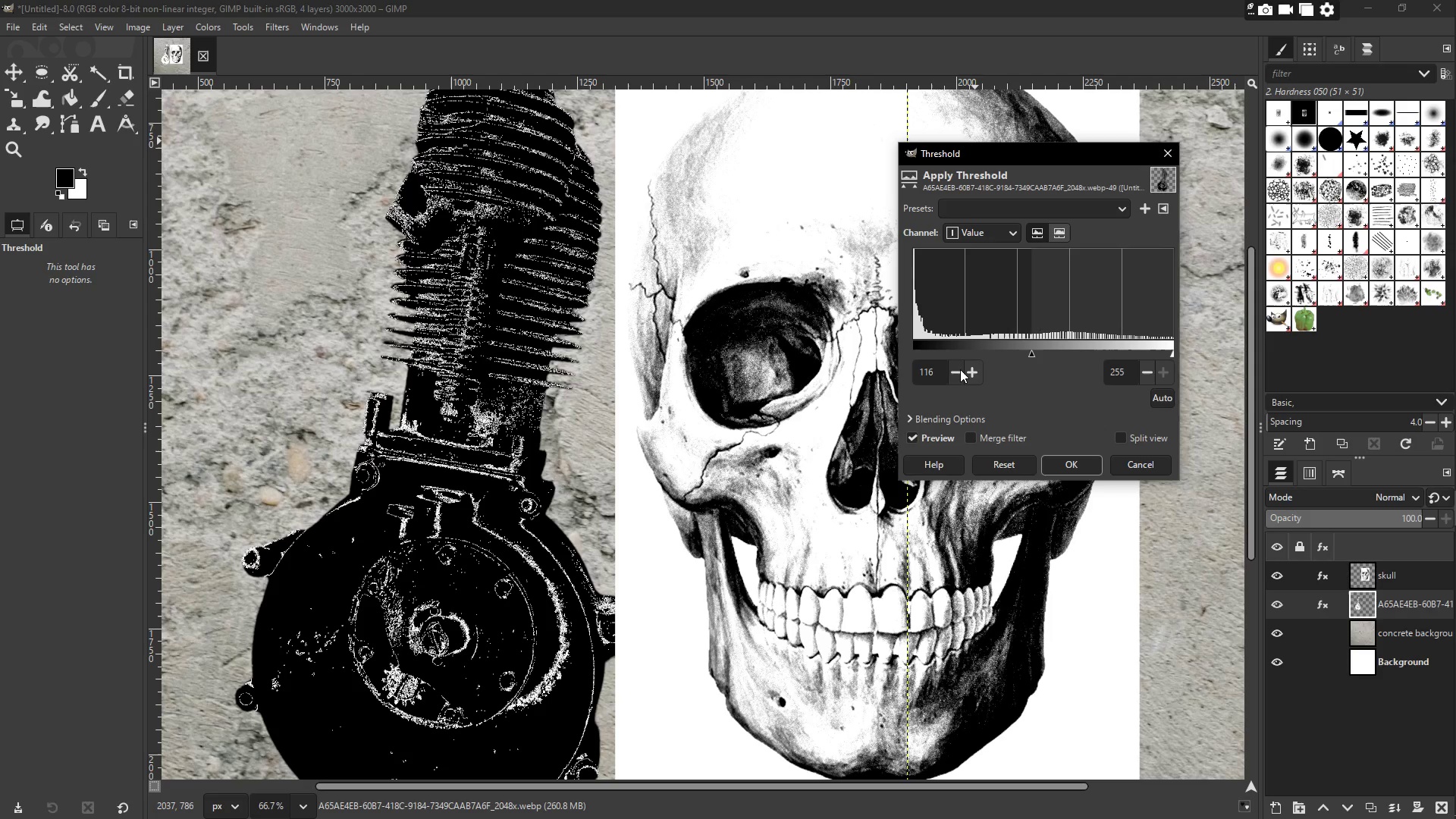 
triple_click([960, 369])
 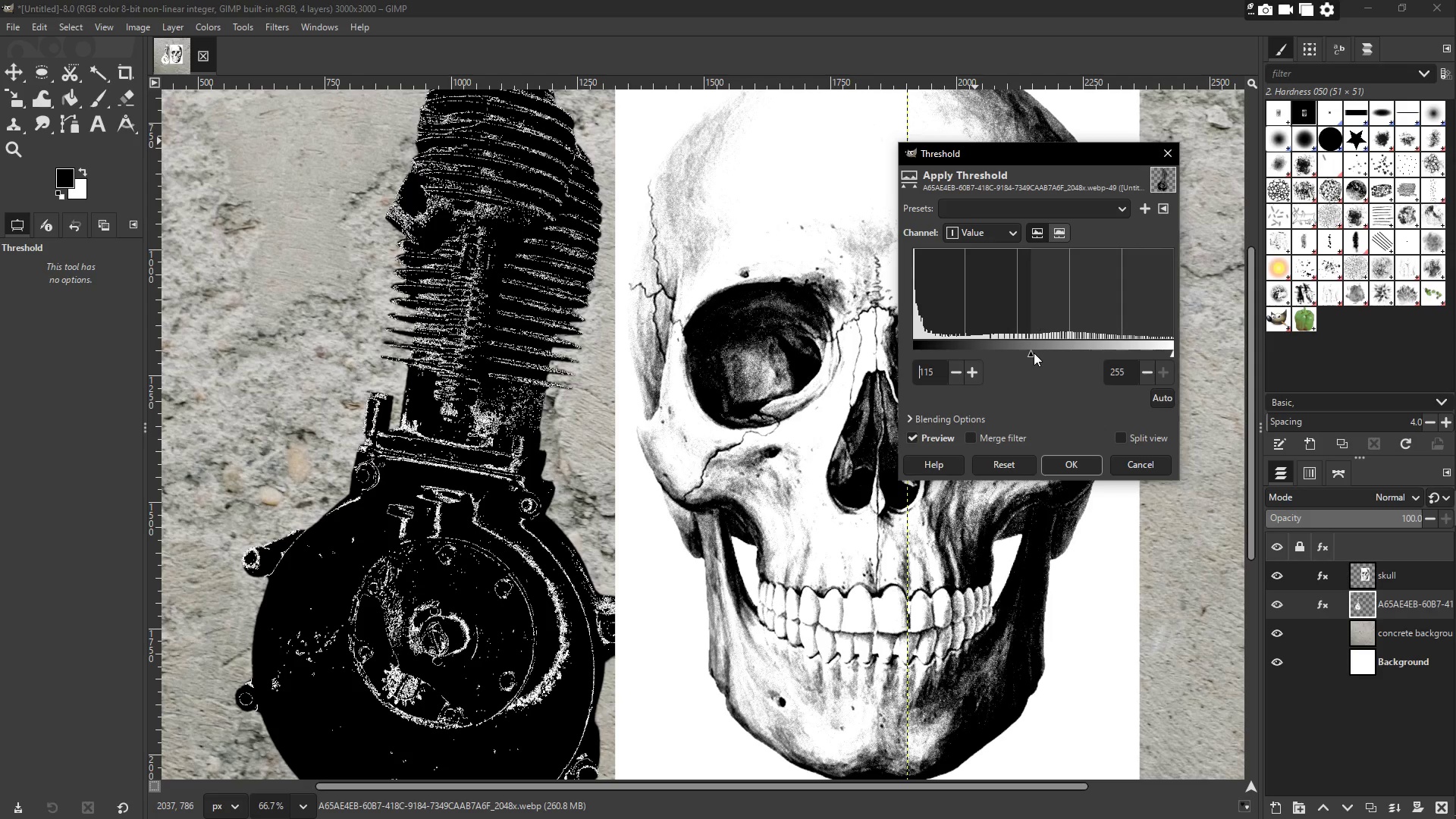 
left_click_drag(start_coordinate=[1032, 351], to_coordinate=[907, 350])
 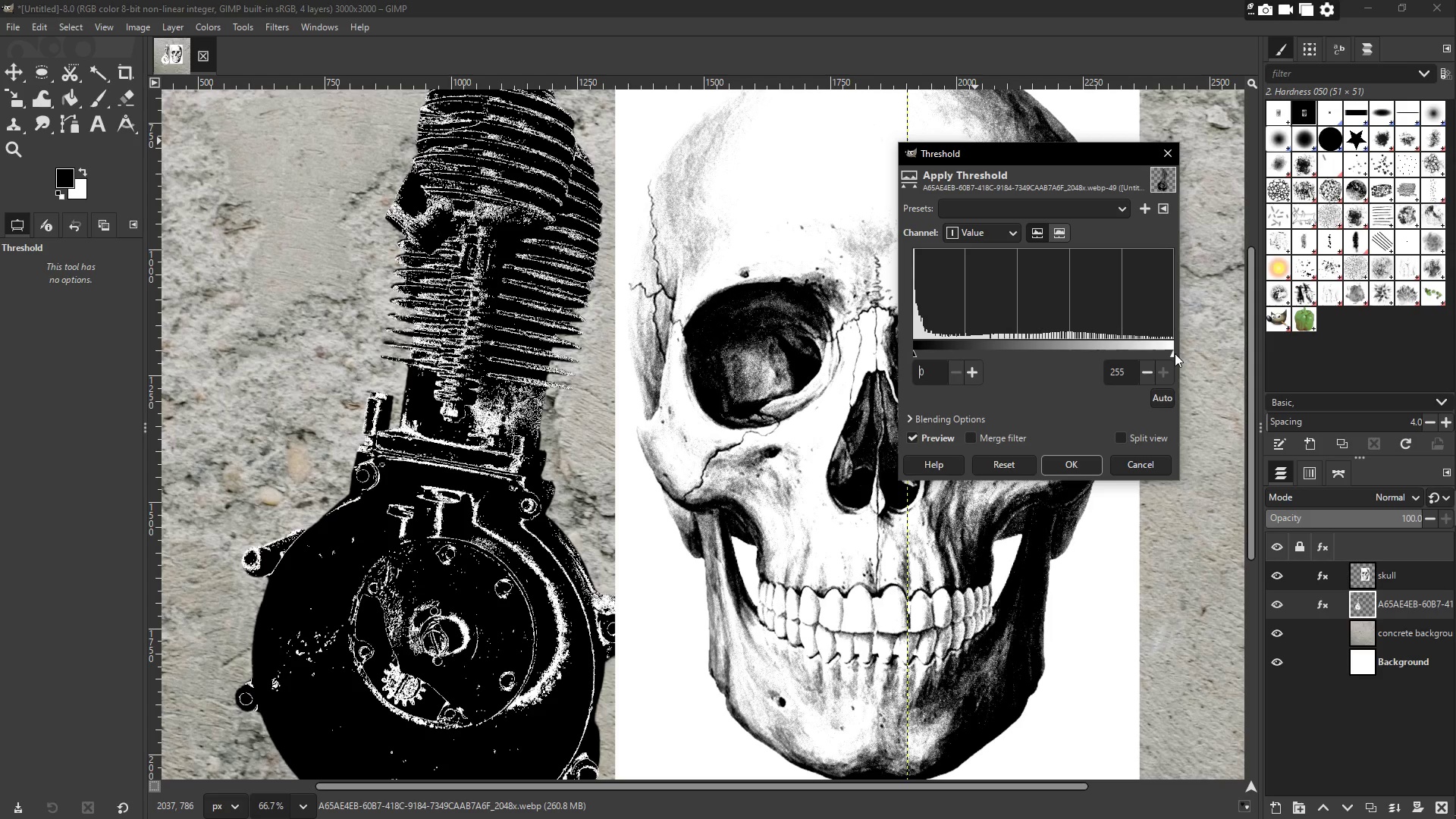 
left_click_drag(start_coordinate=[1170, 352], to_coordinate=[1175, 344])
 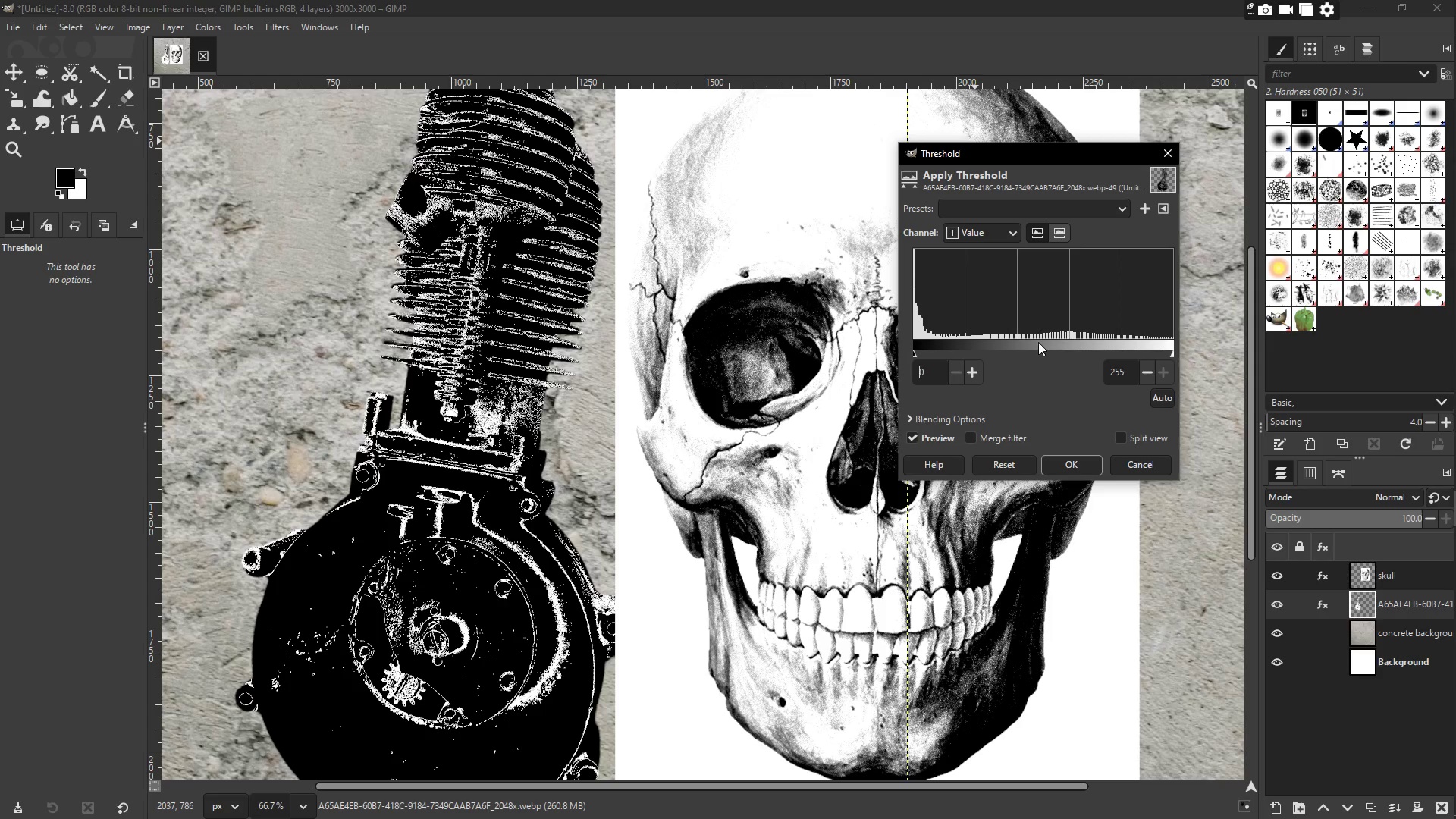 
left_click([1038, 341])
 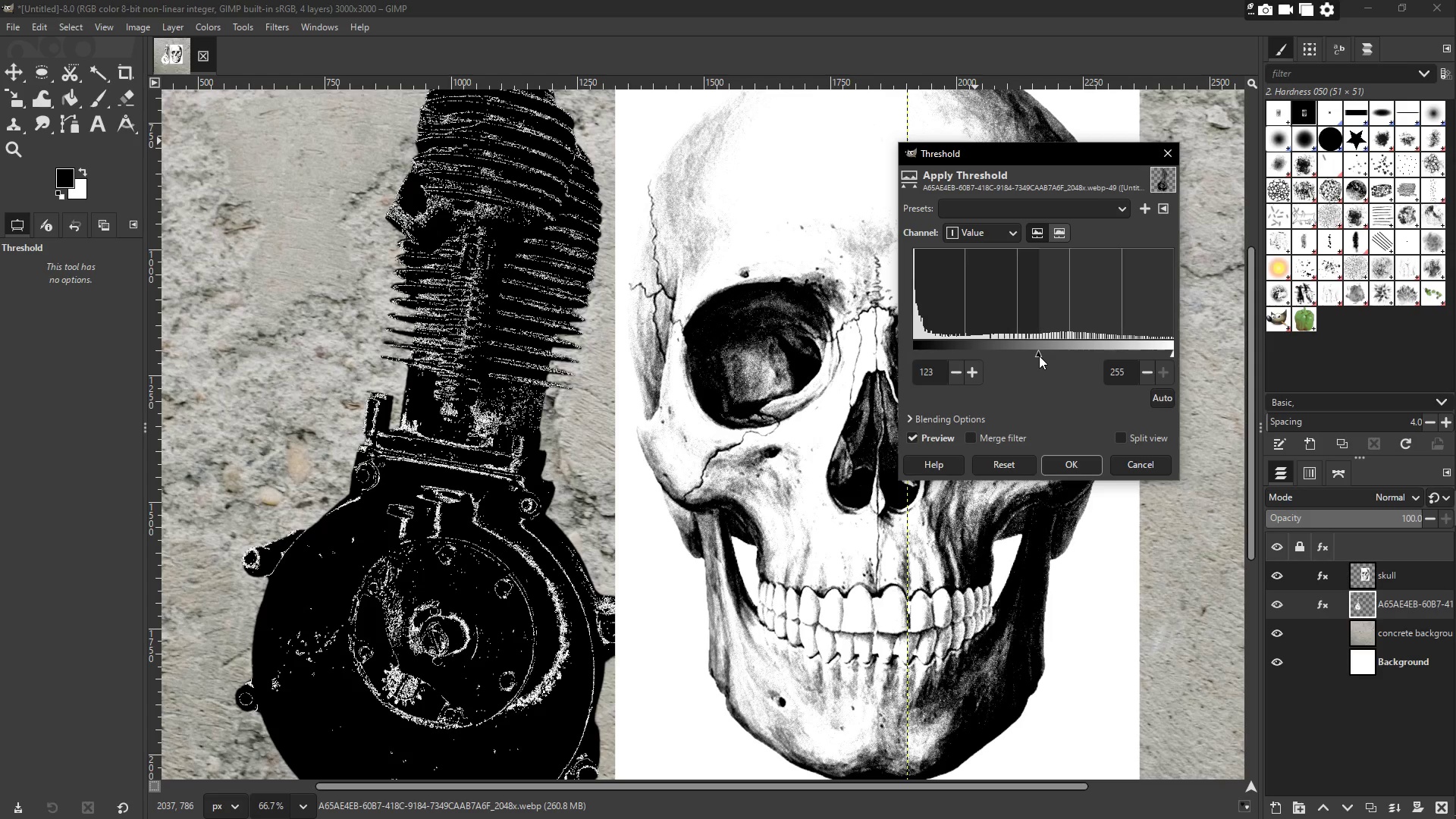 
left_click_drag(start_coordinate=[1040, 354], to_coordinate=[954, 353])
 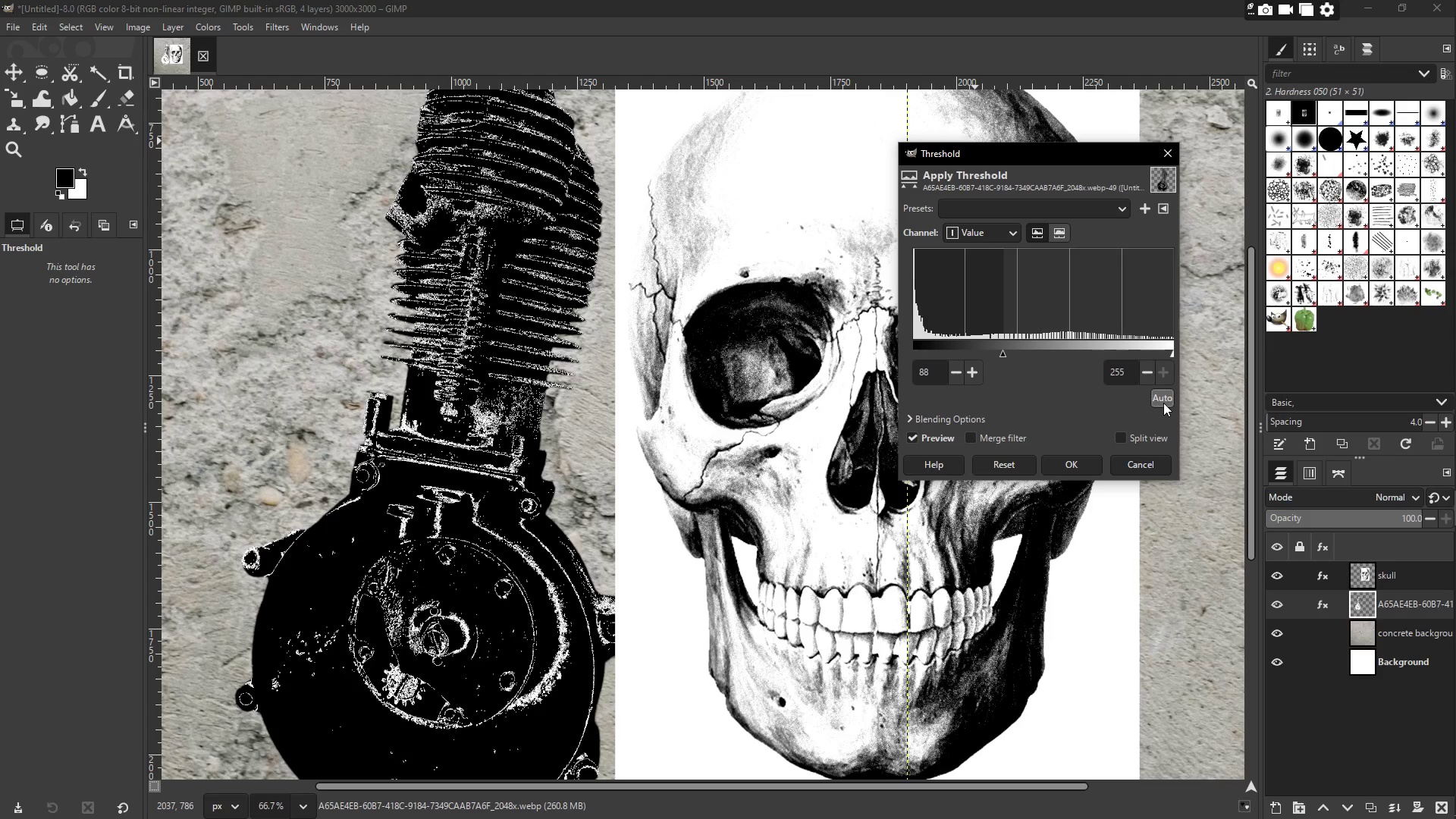 
left_click([1163, 403])
 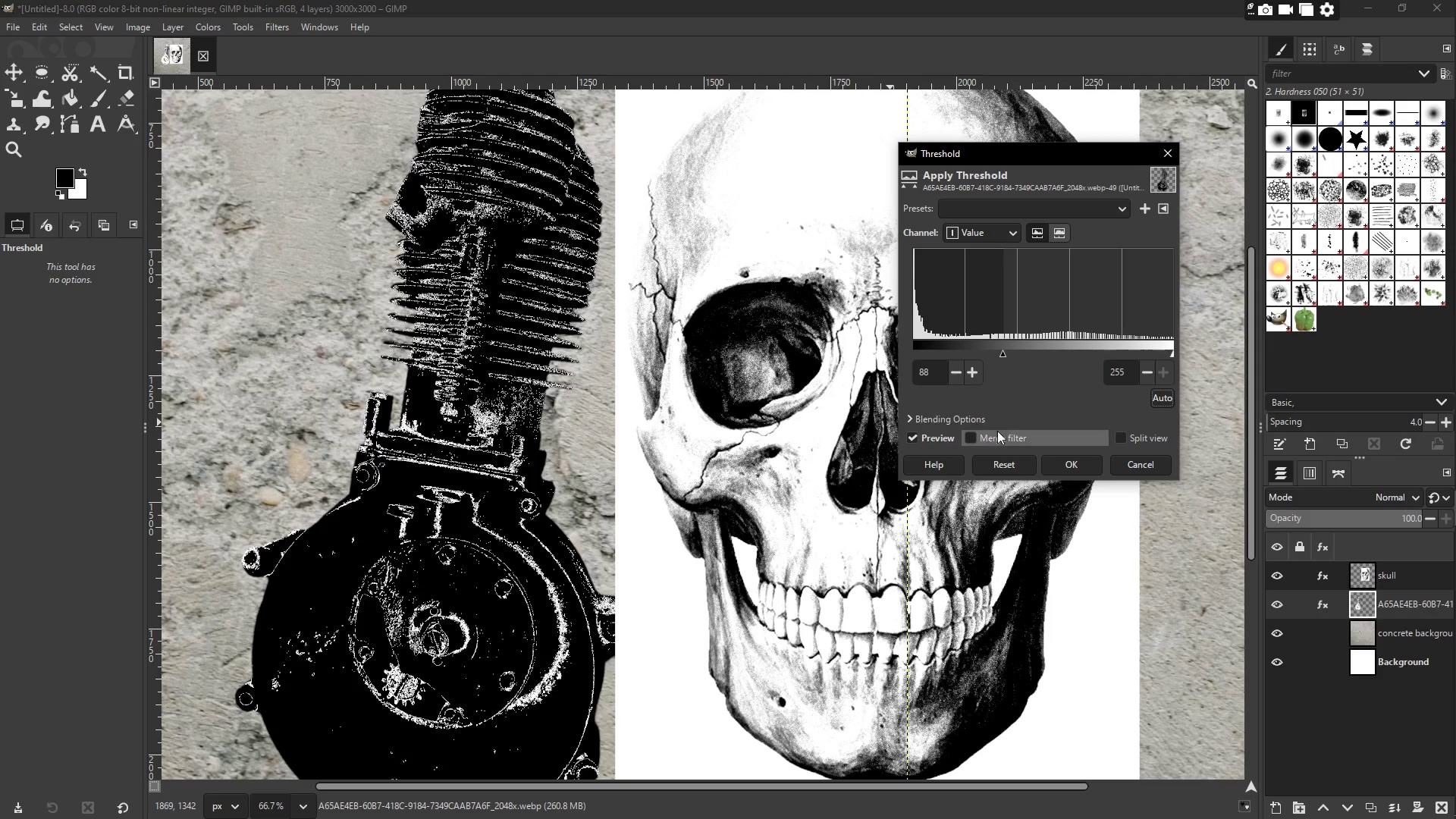 
mouse_move([952, 438])
 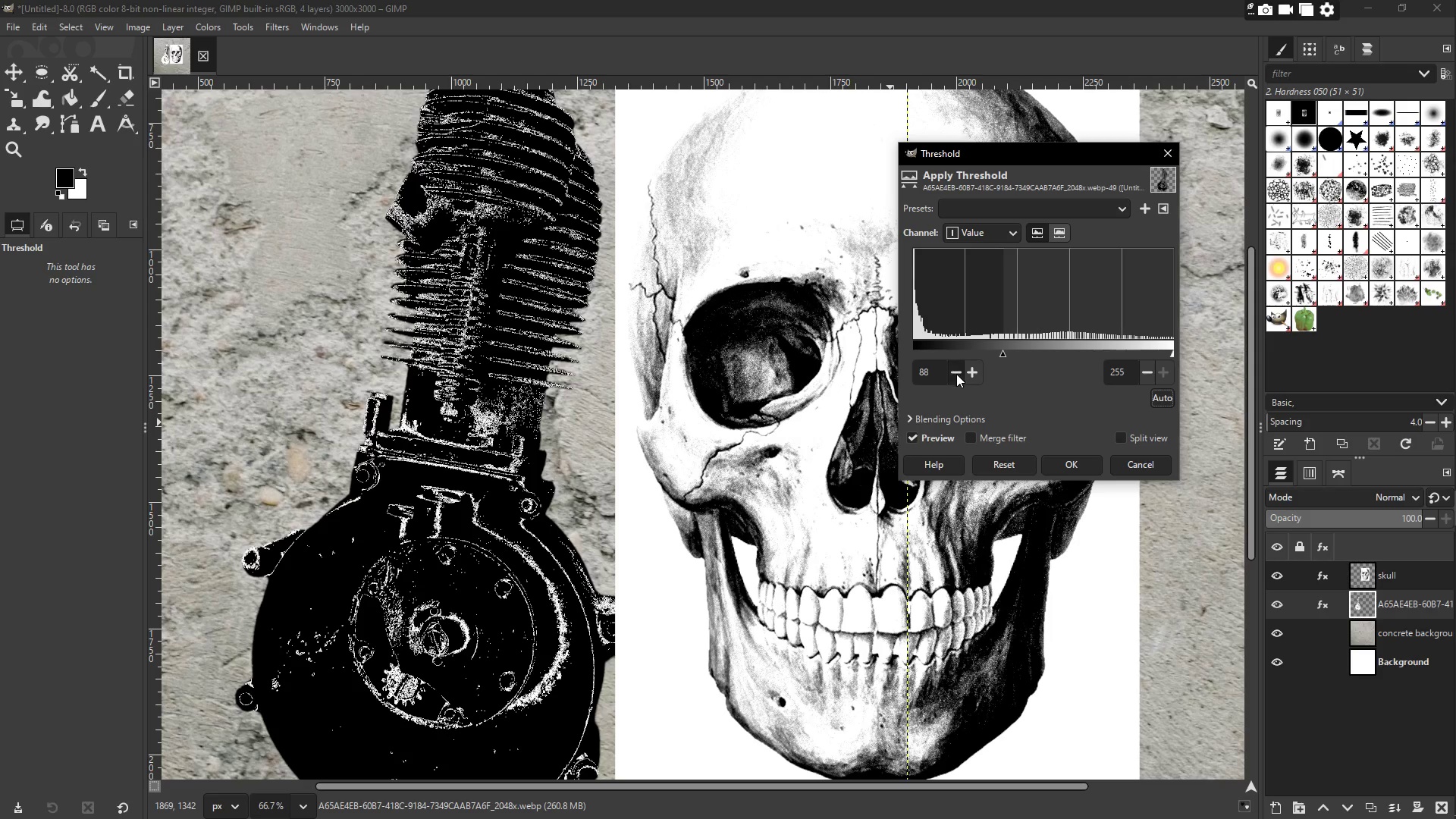 
double_click([956, 374])
 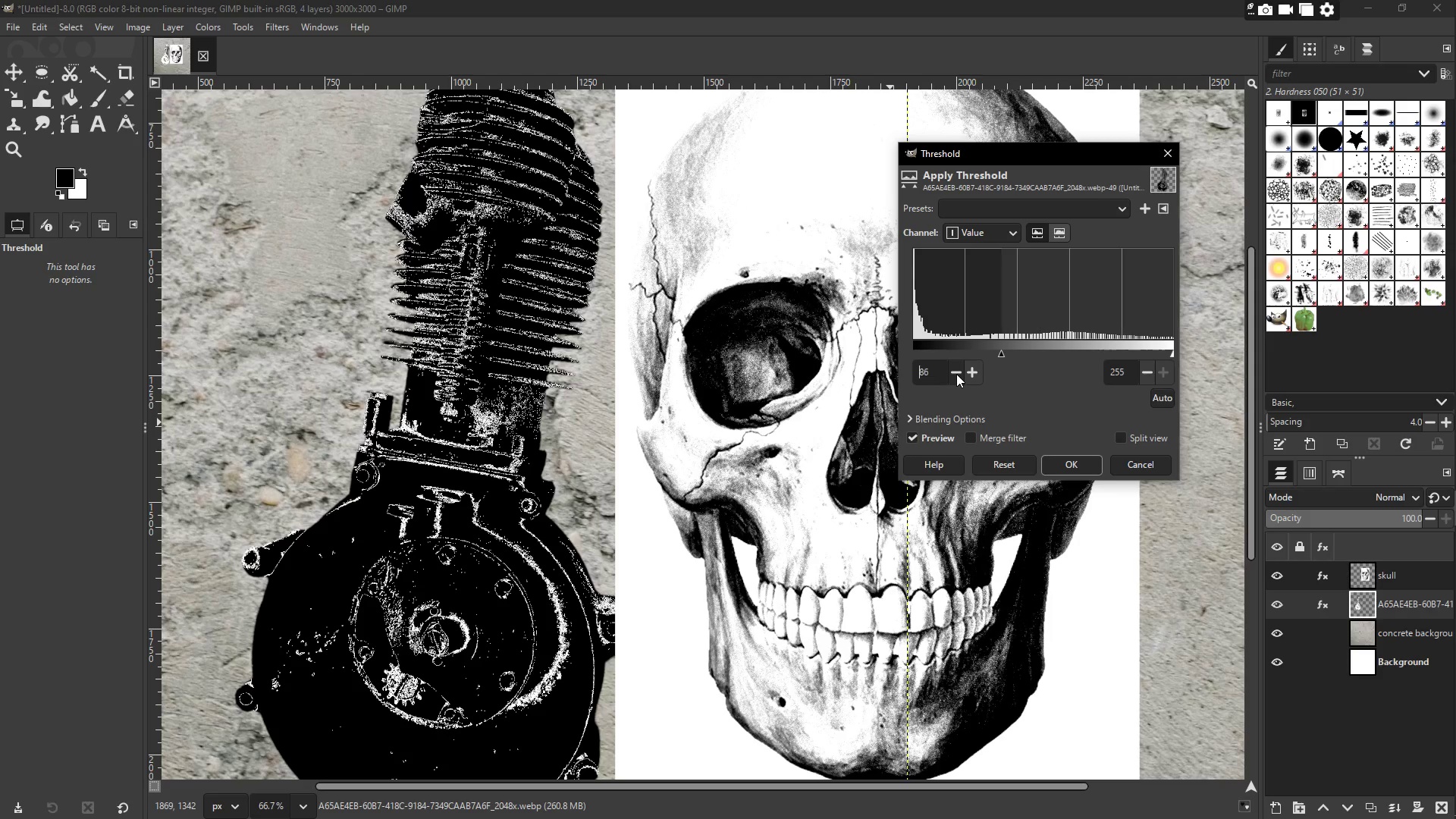 
triple_click([956, 374])
 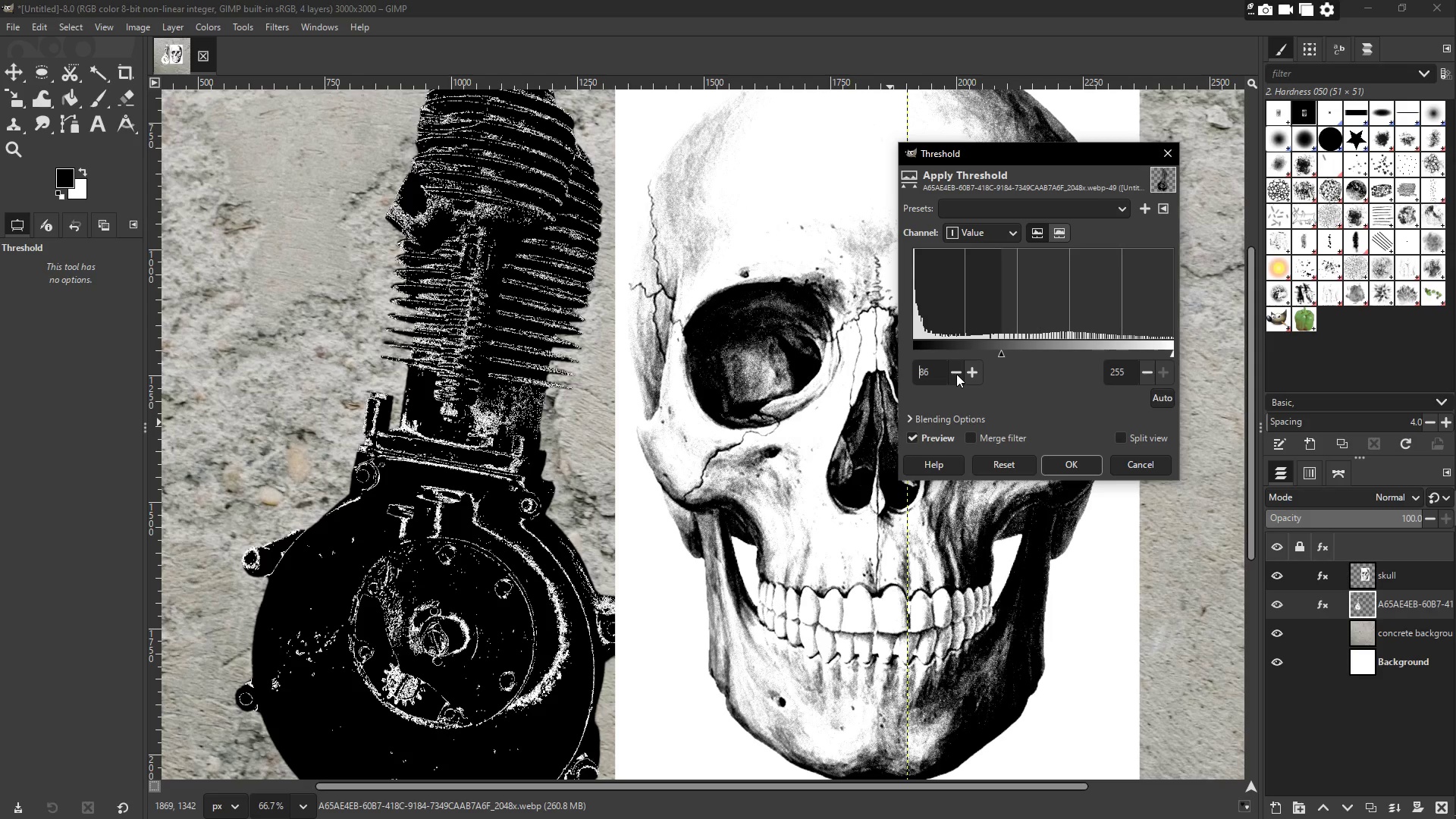 
triple_click([956, 374])
 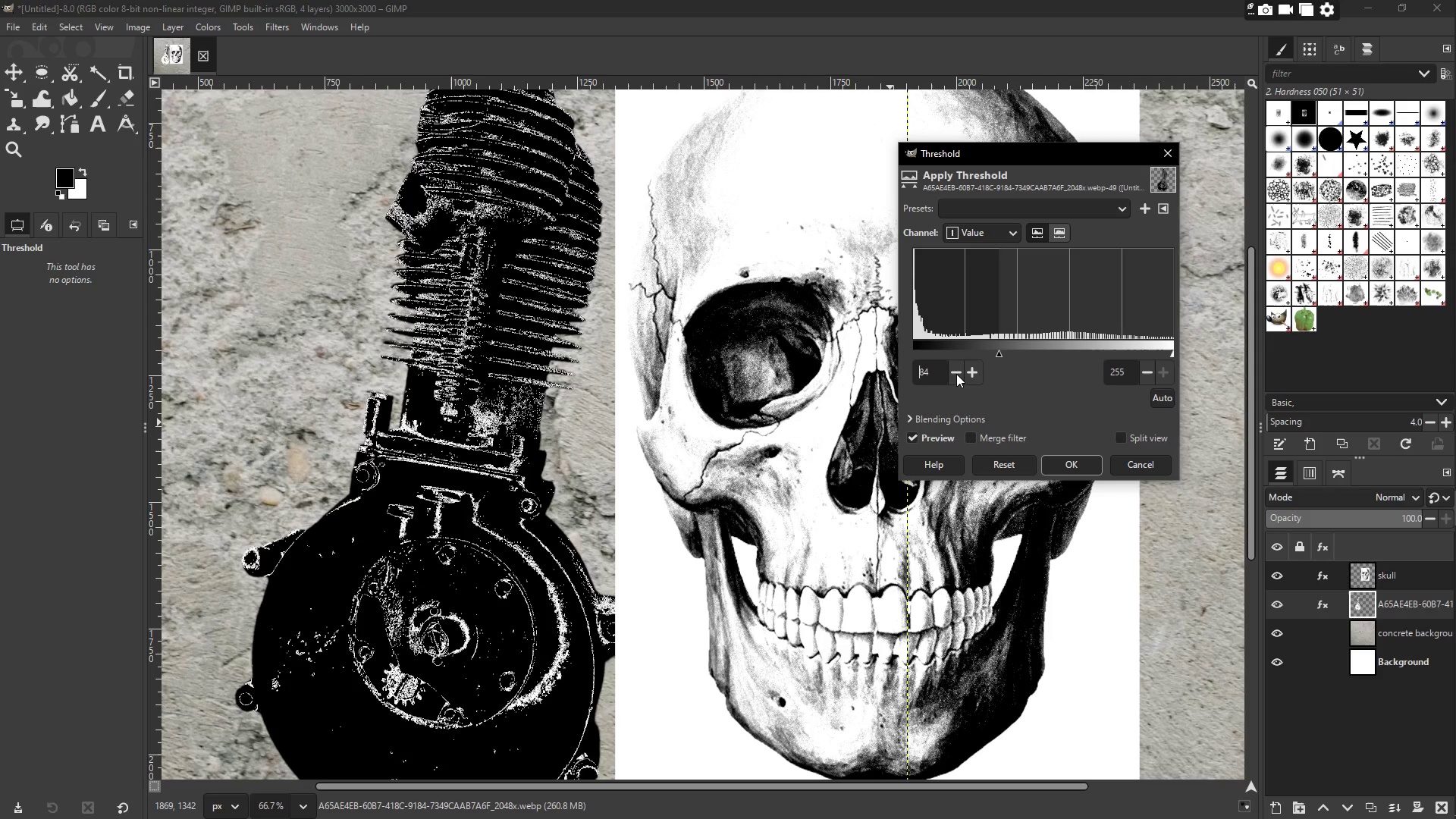 
triple_click([956, 374])
 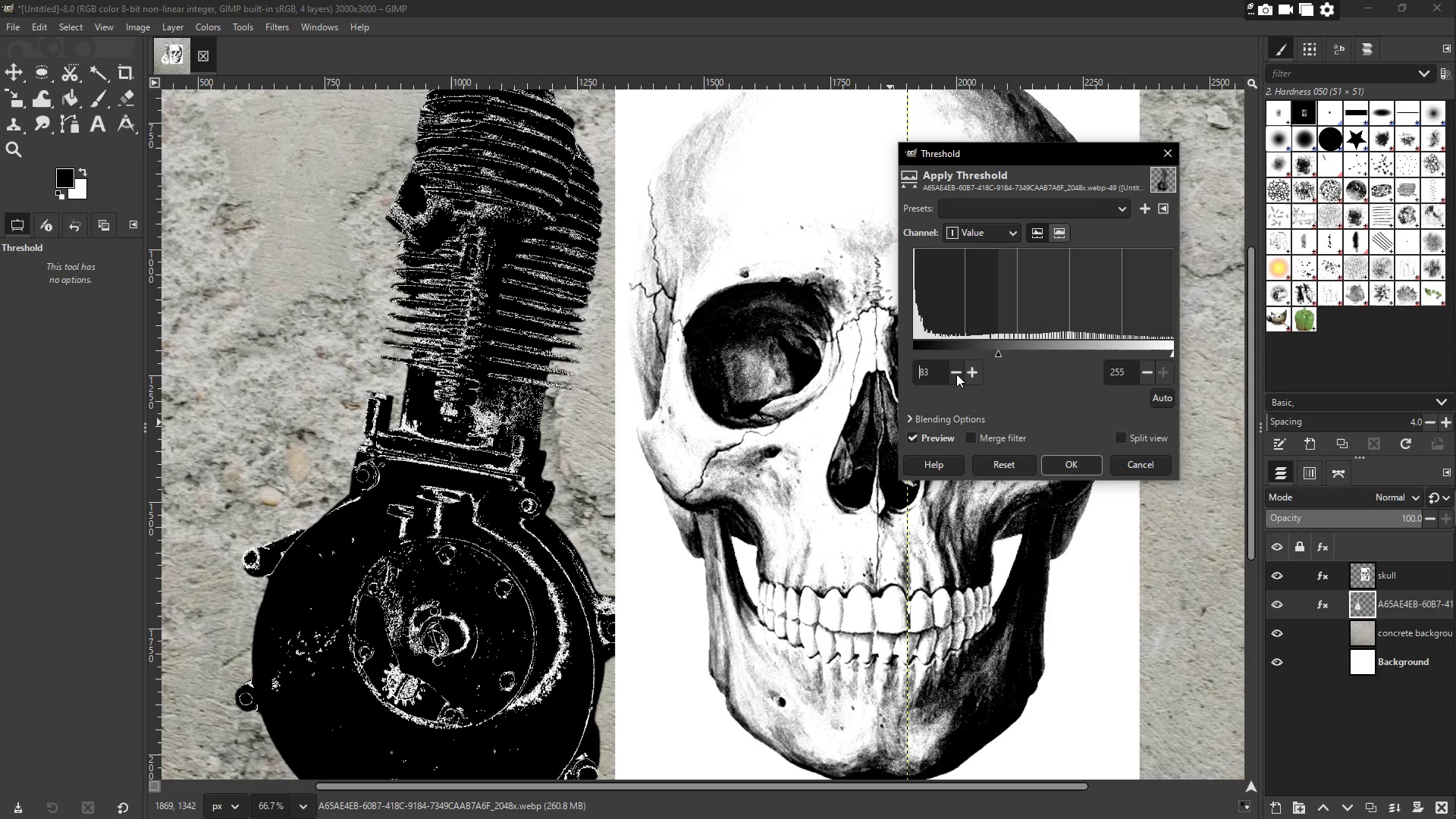 
triple_click([956, 374])
 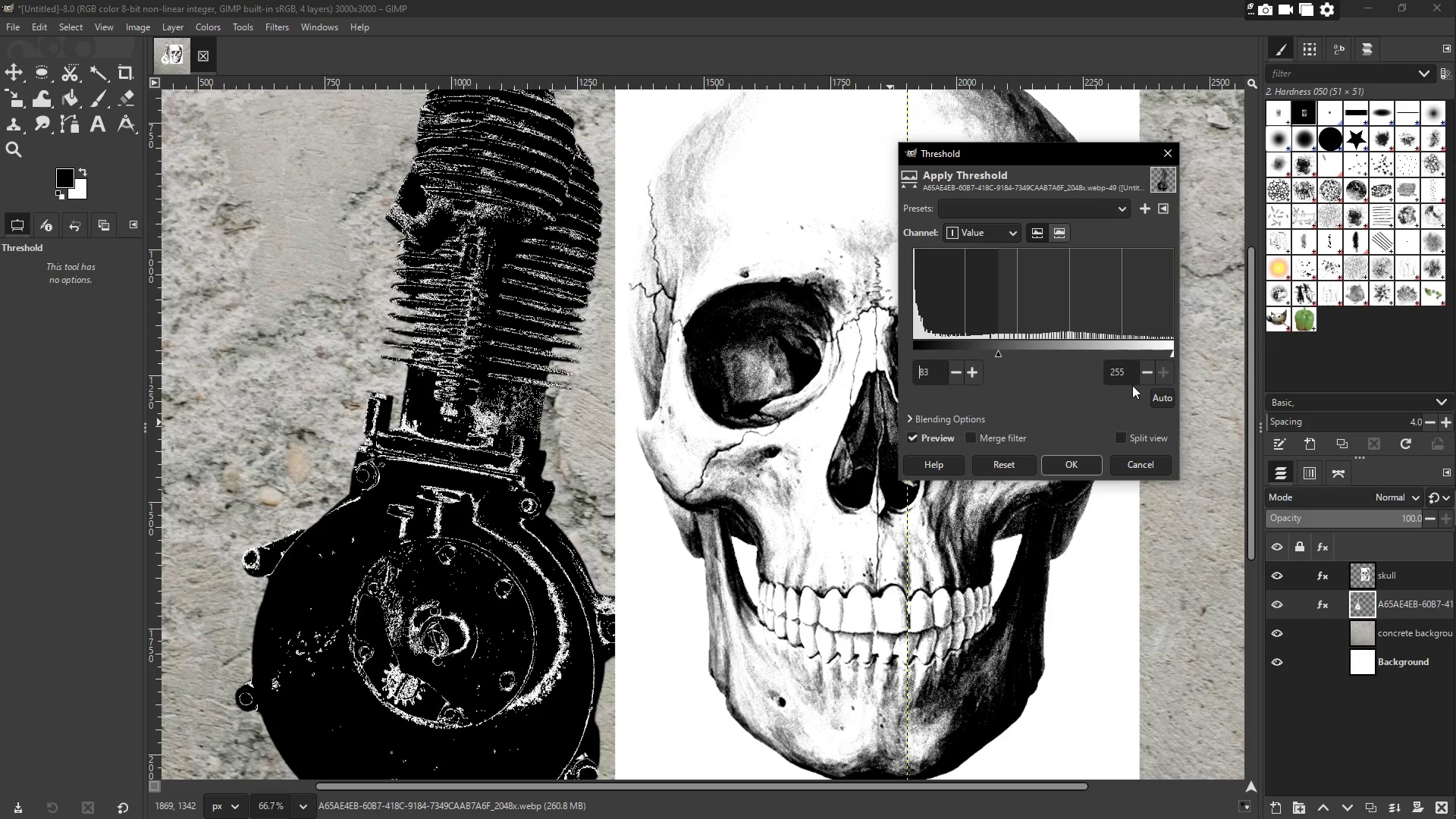 
double_click([1150, 378])
 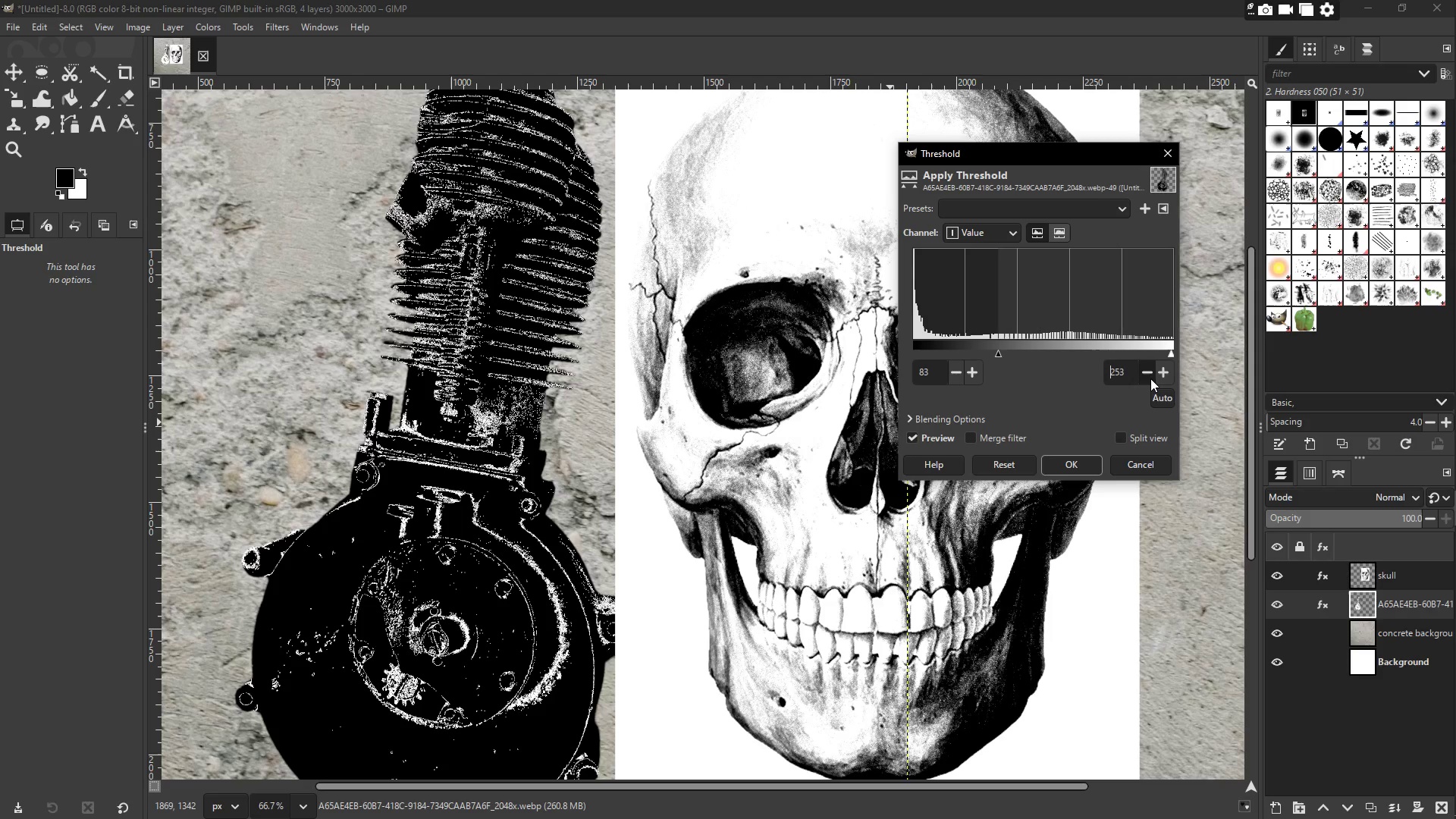 
triple_click([1150, 378])
 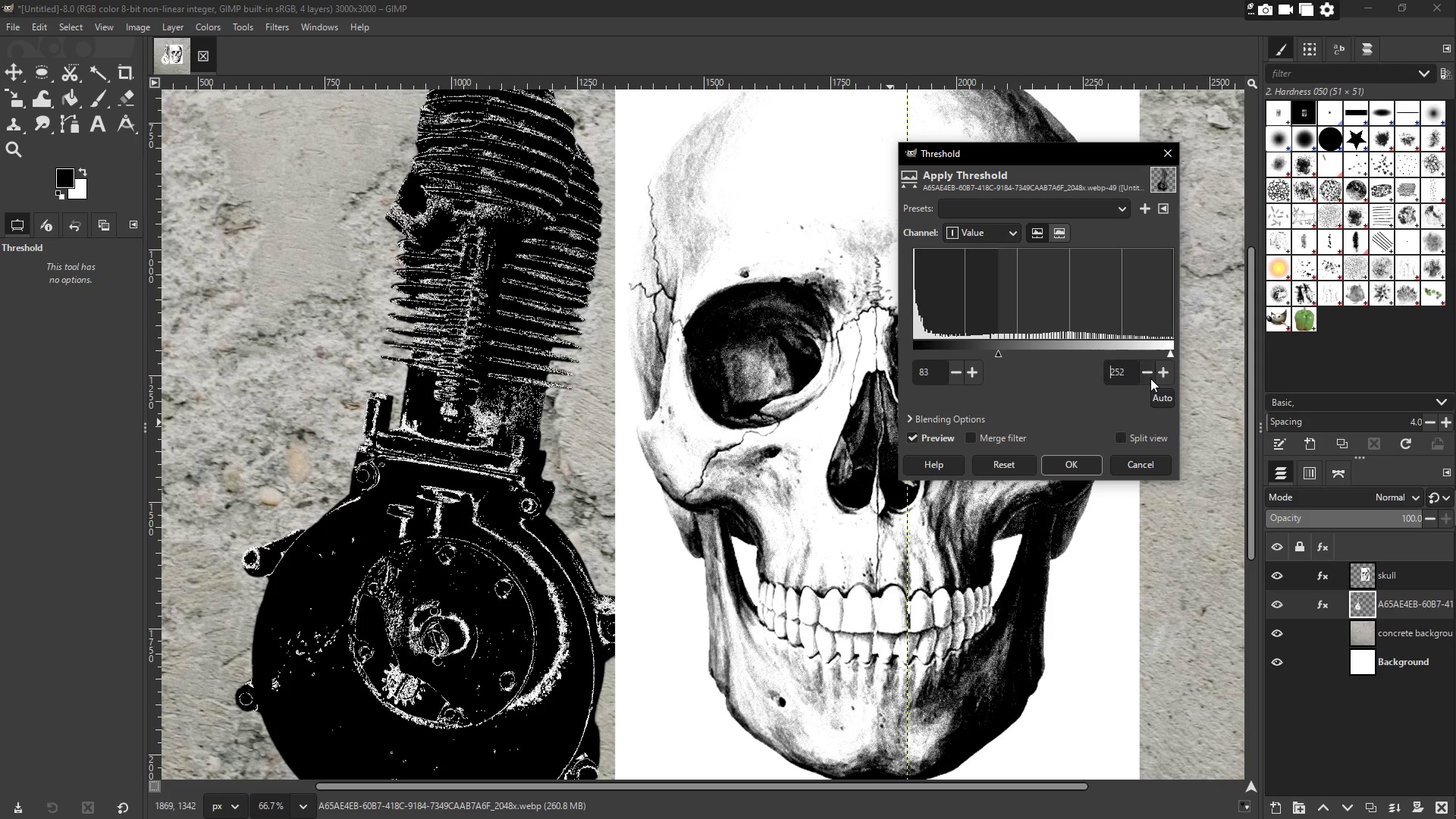 
triple_click([1150, 378])
 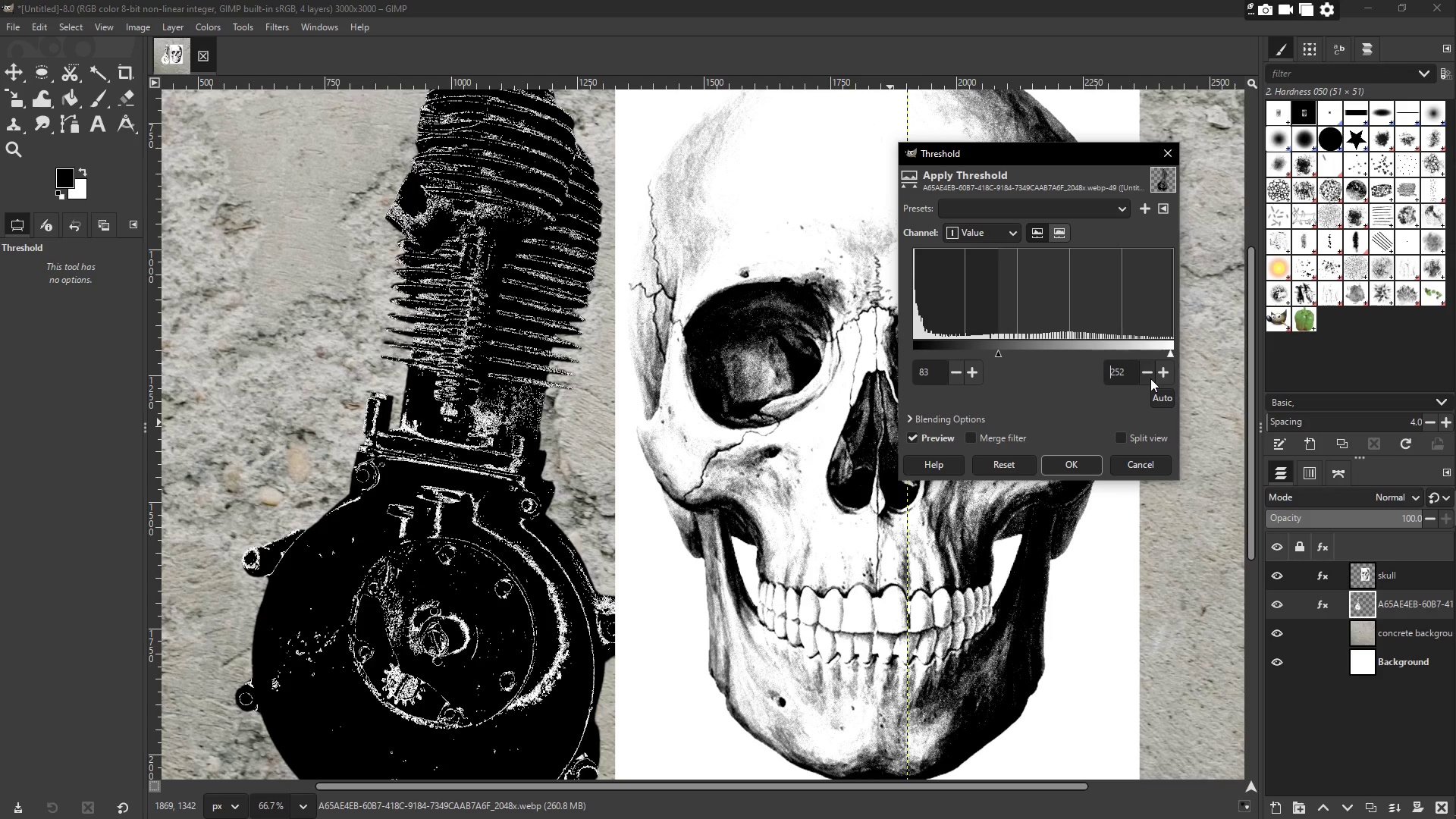 
triple_click([1150, 378])
 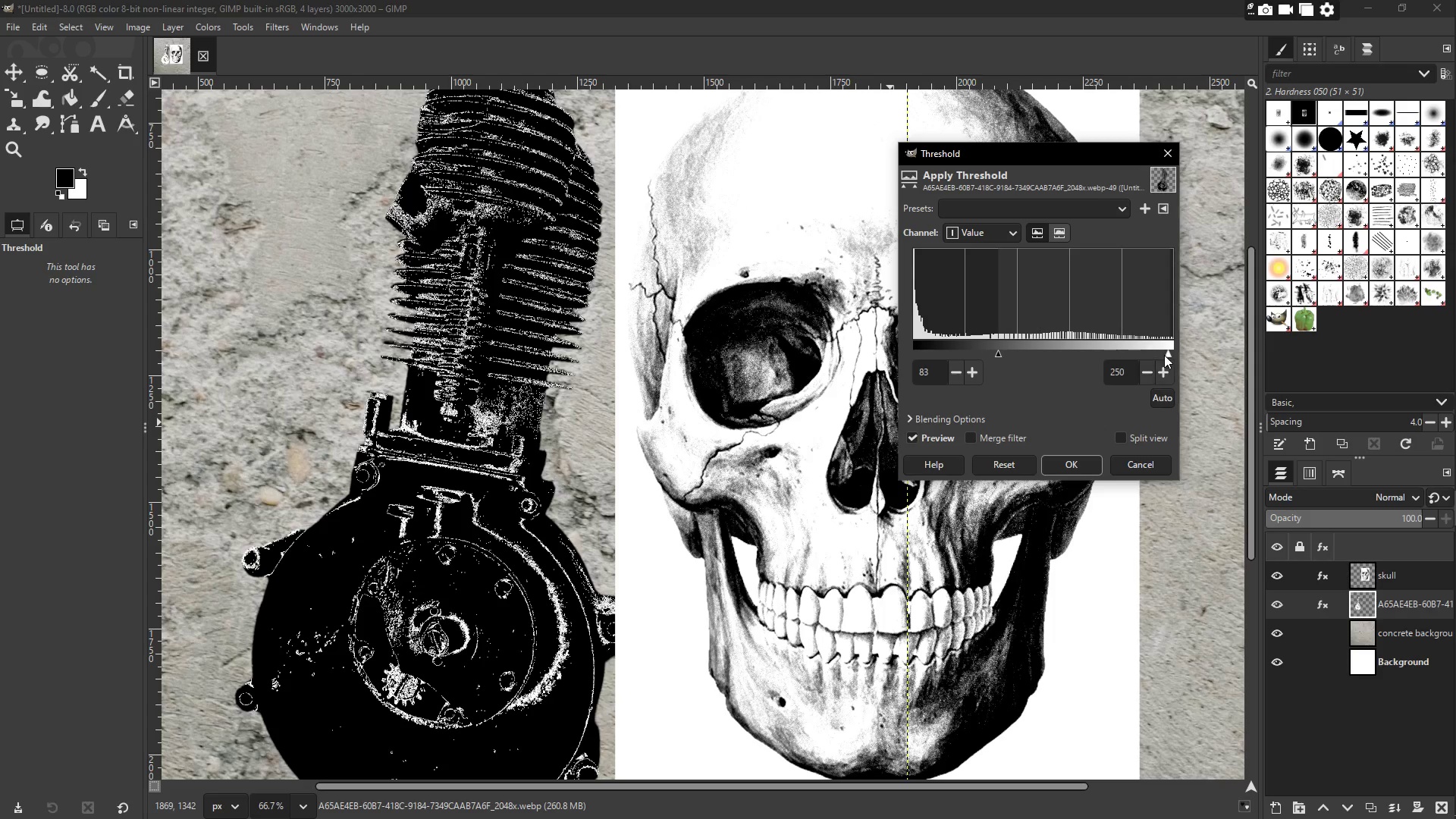 
left_click_drag(start_coordinate=[1168, 351], to_coordinate=[1177, 335])
 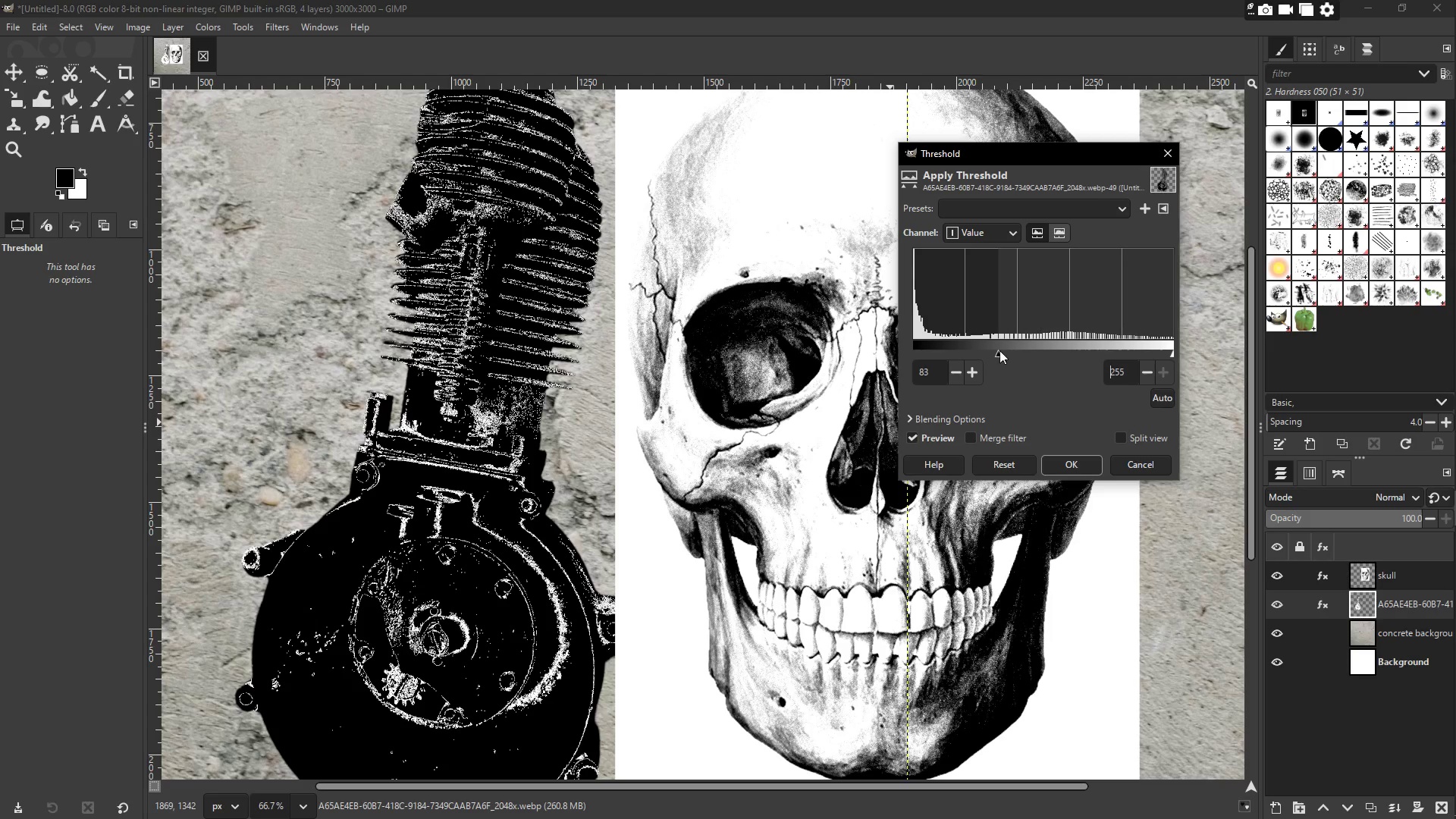 
left_click_drag(start_coordinate=[993, 353], to_coordinate=[897, 353])
 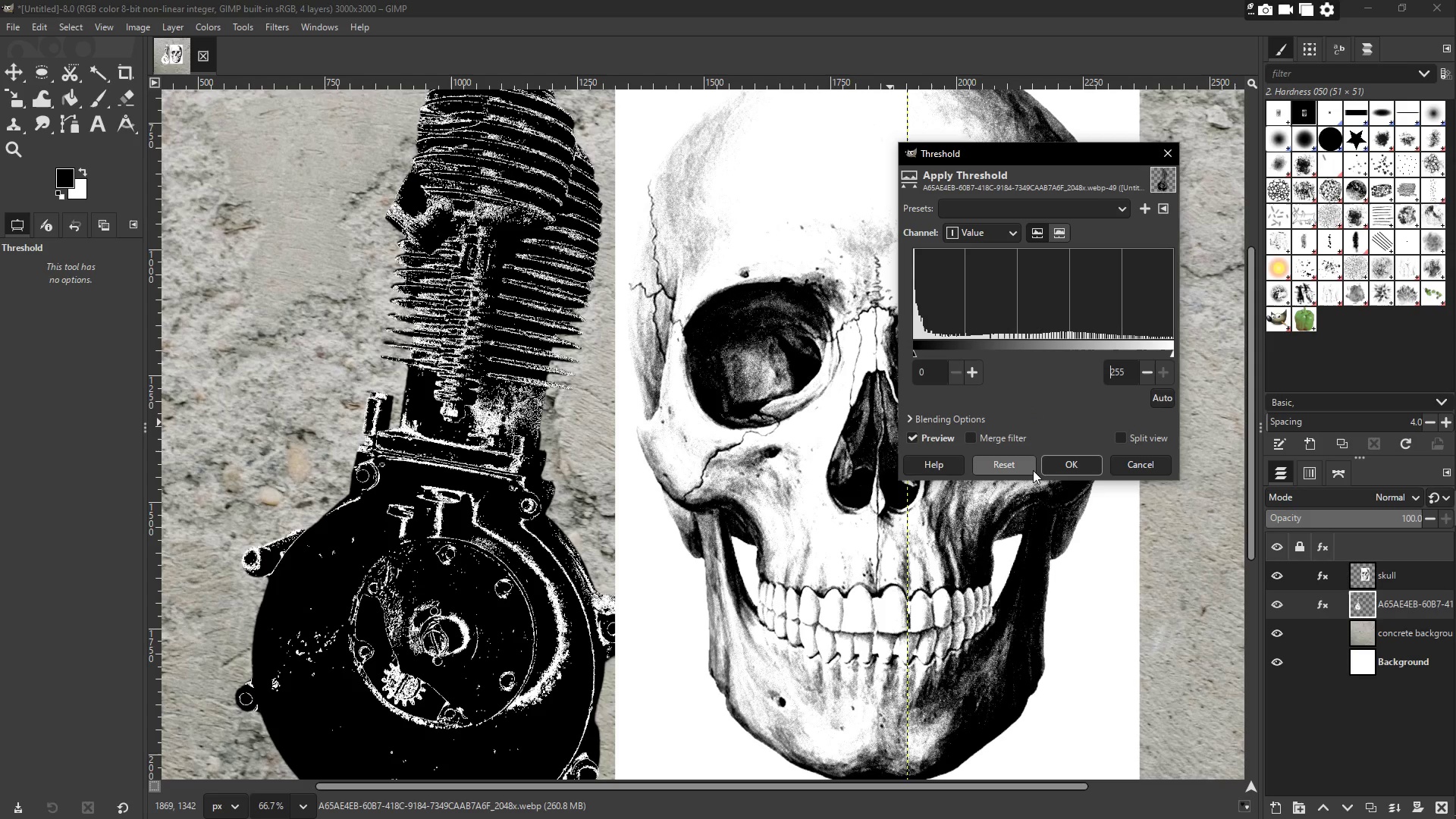 
left_click([1025, 468])
 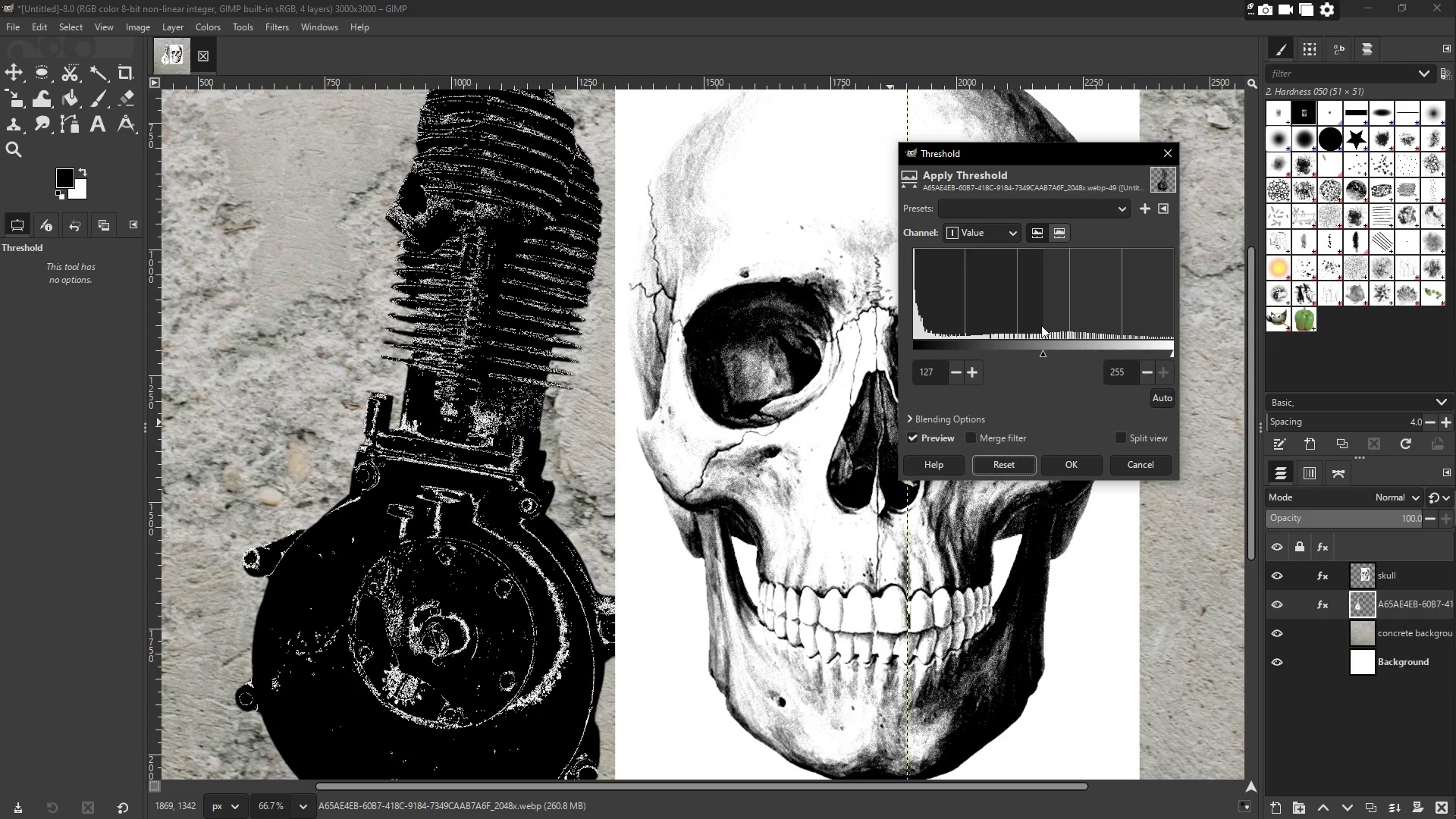 
left_click_drag(start_coordinate=[1045, 351], to_coordinate=[919, 350])
 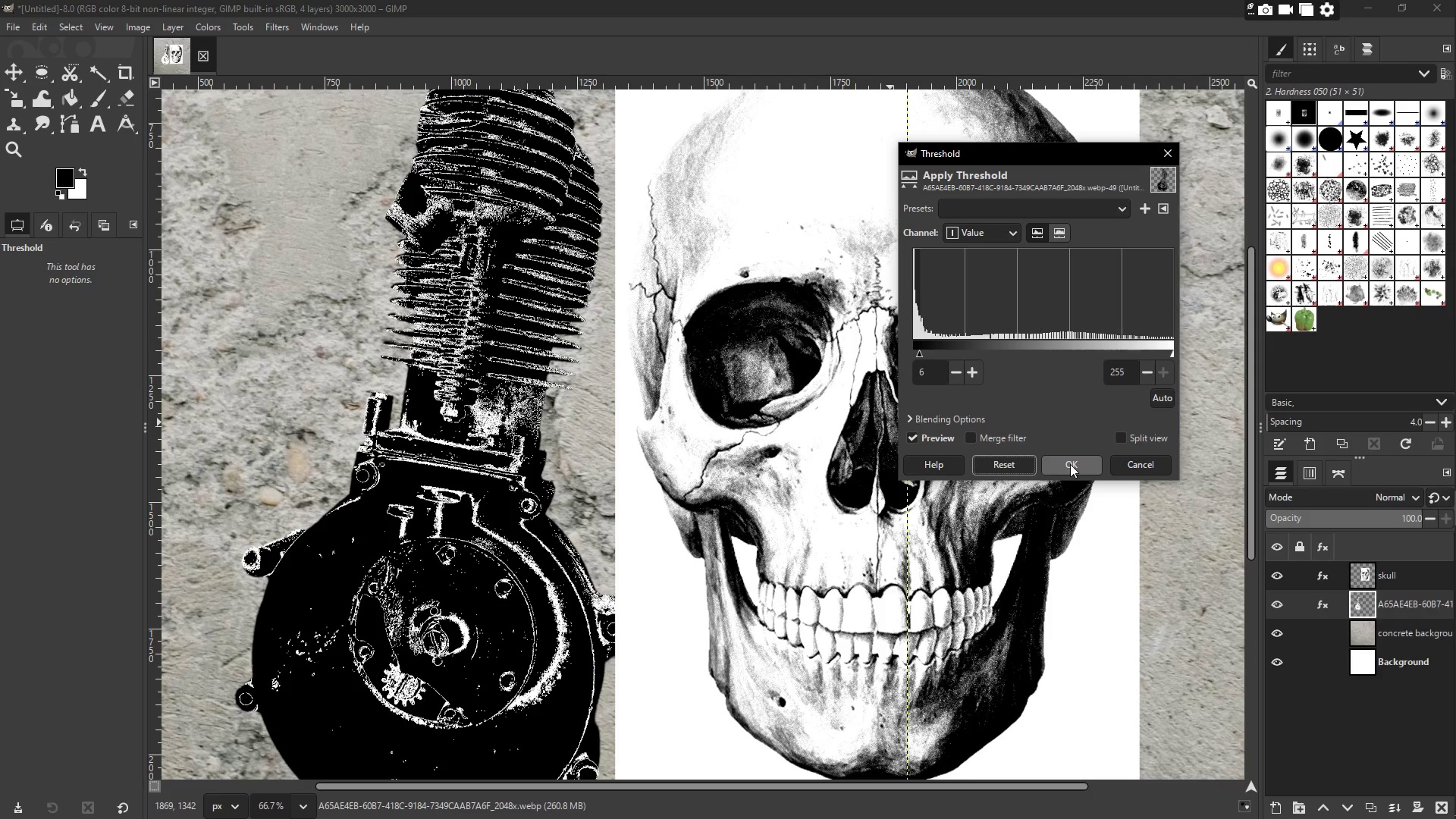 
left_click([1070, 464])
 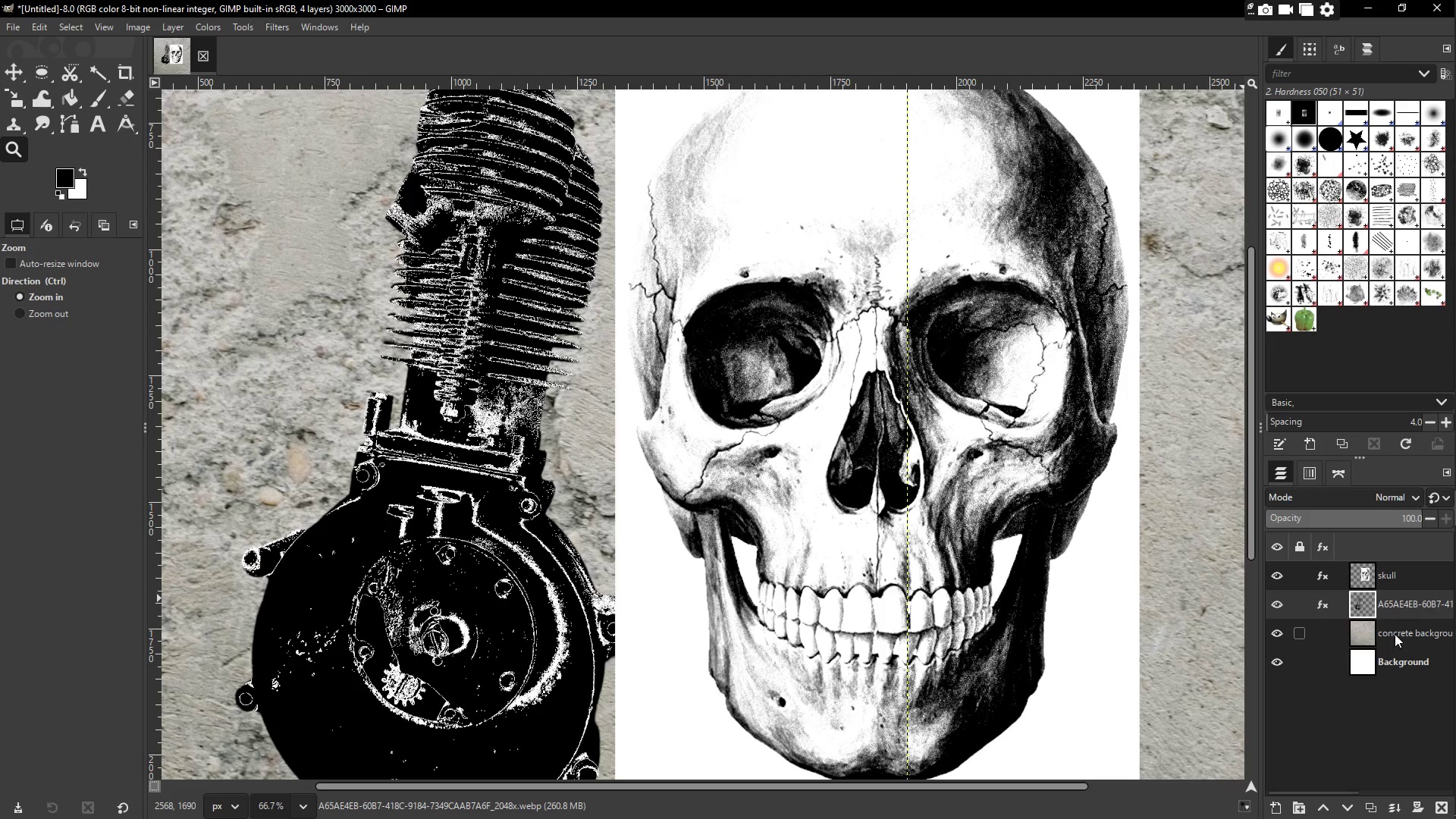 
left_click([1389, 578])
 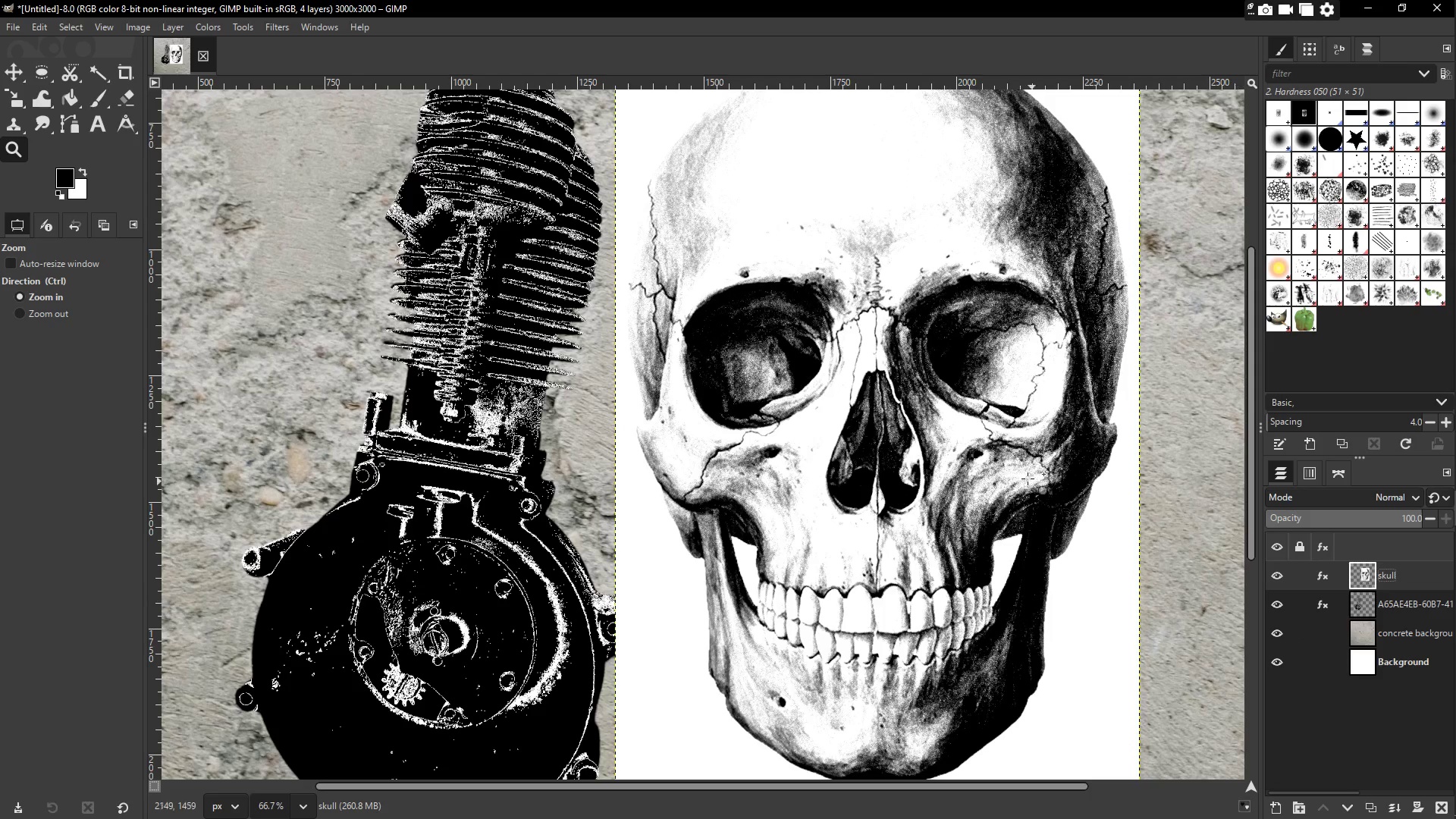 
right_click([976, 449])
 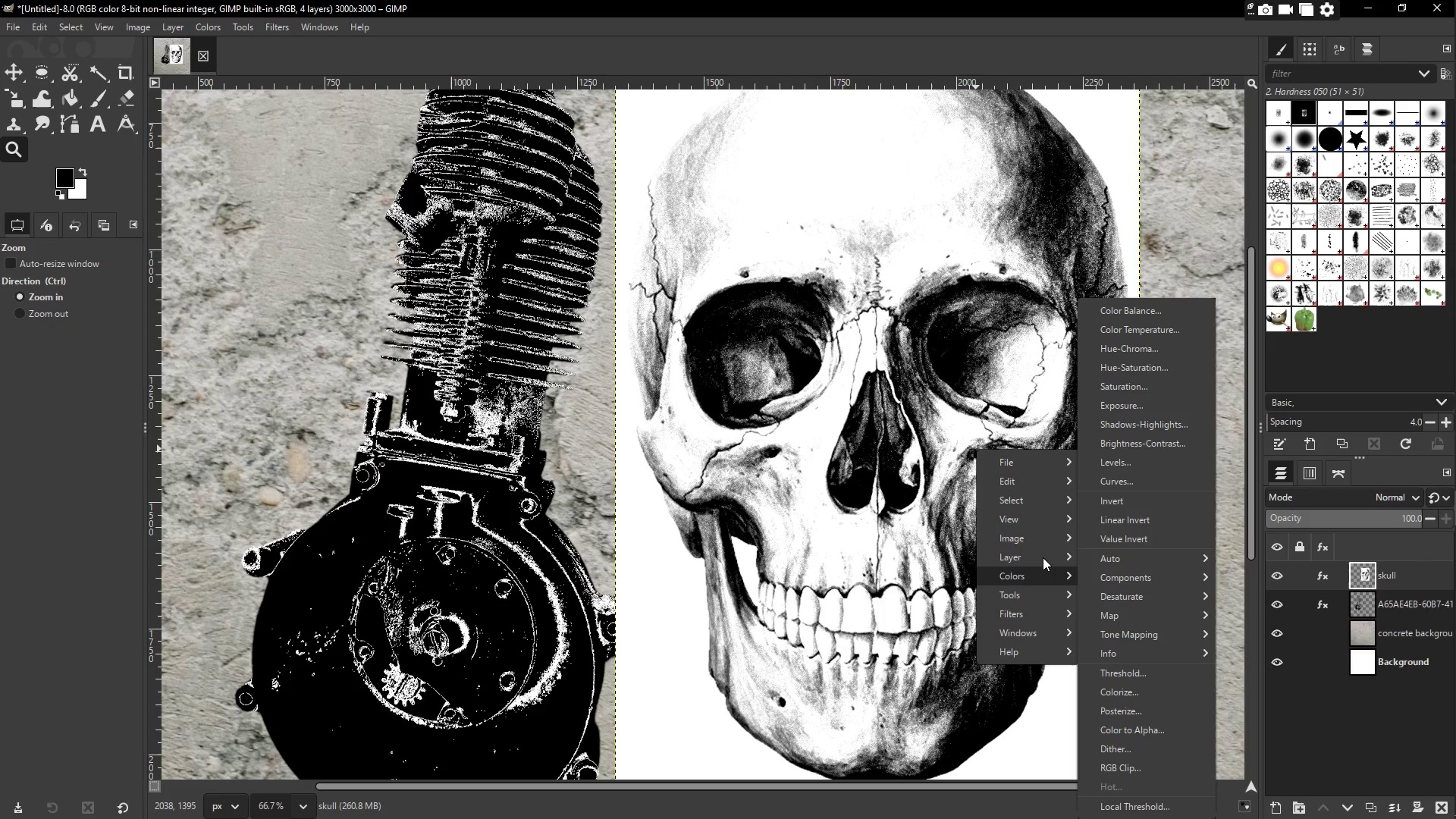 
double_click([1045, 557])
 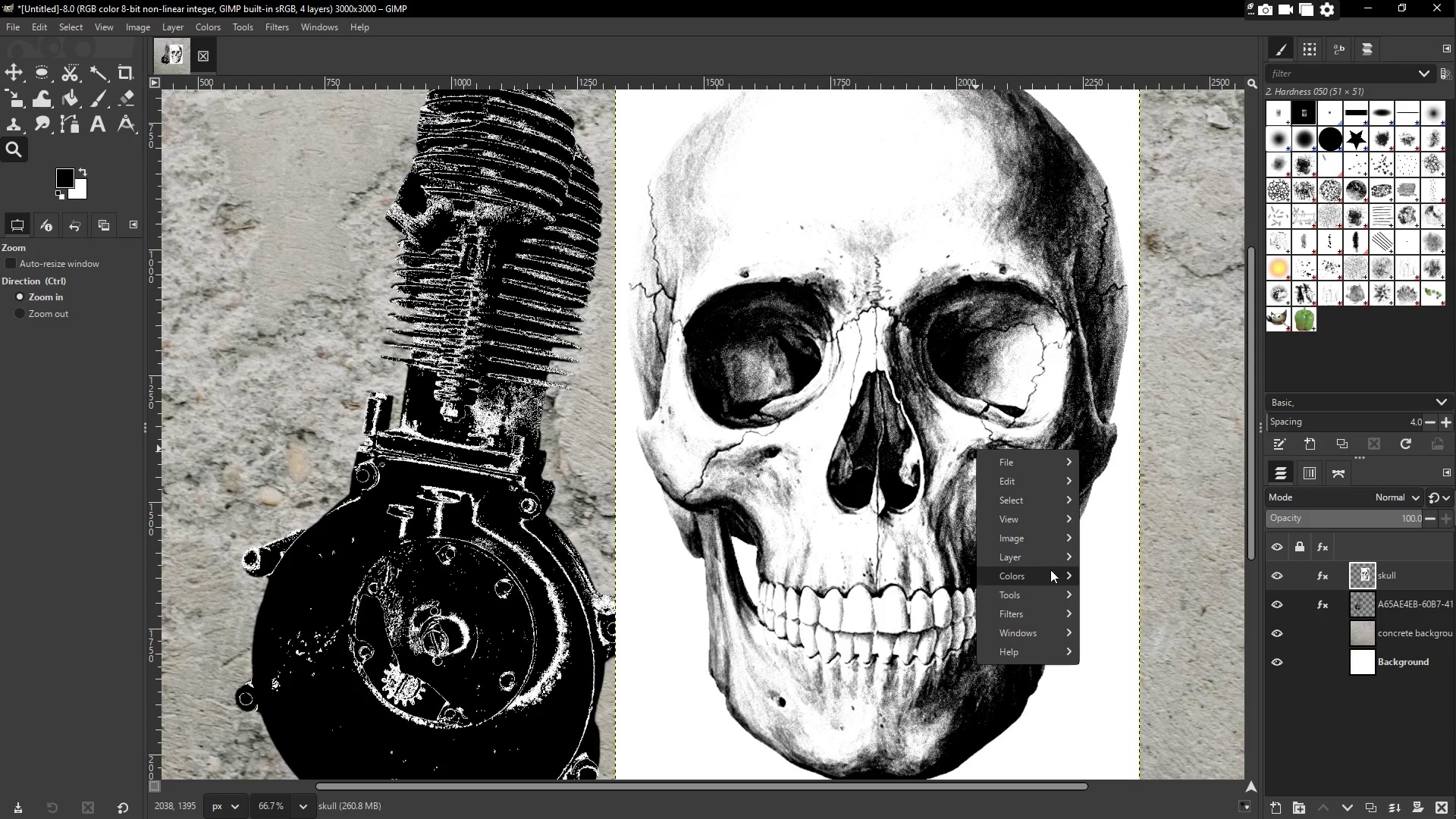 
left_click([1050, 573])
 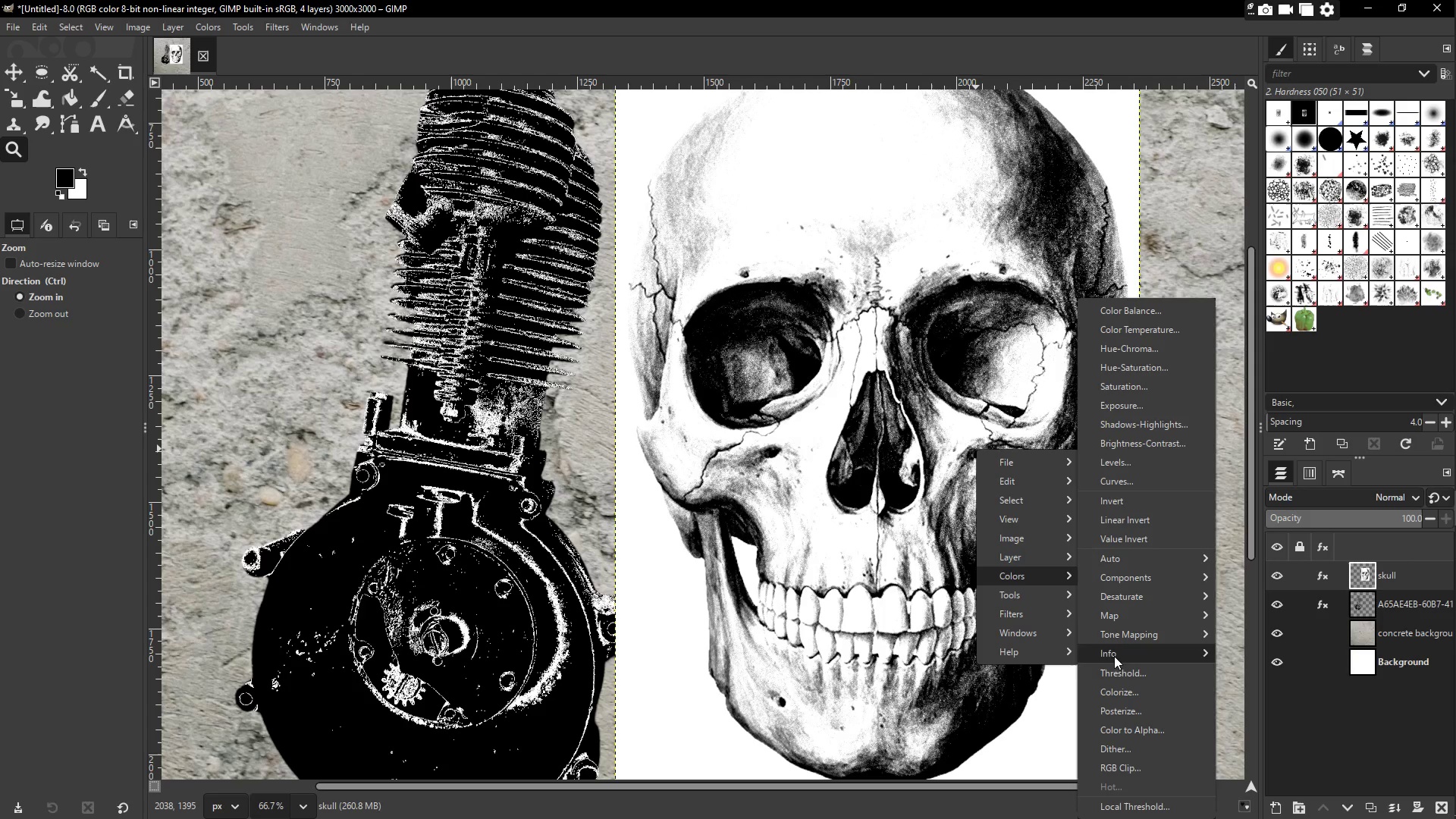 
left_click([1116, 670])
 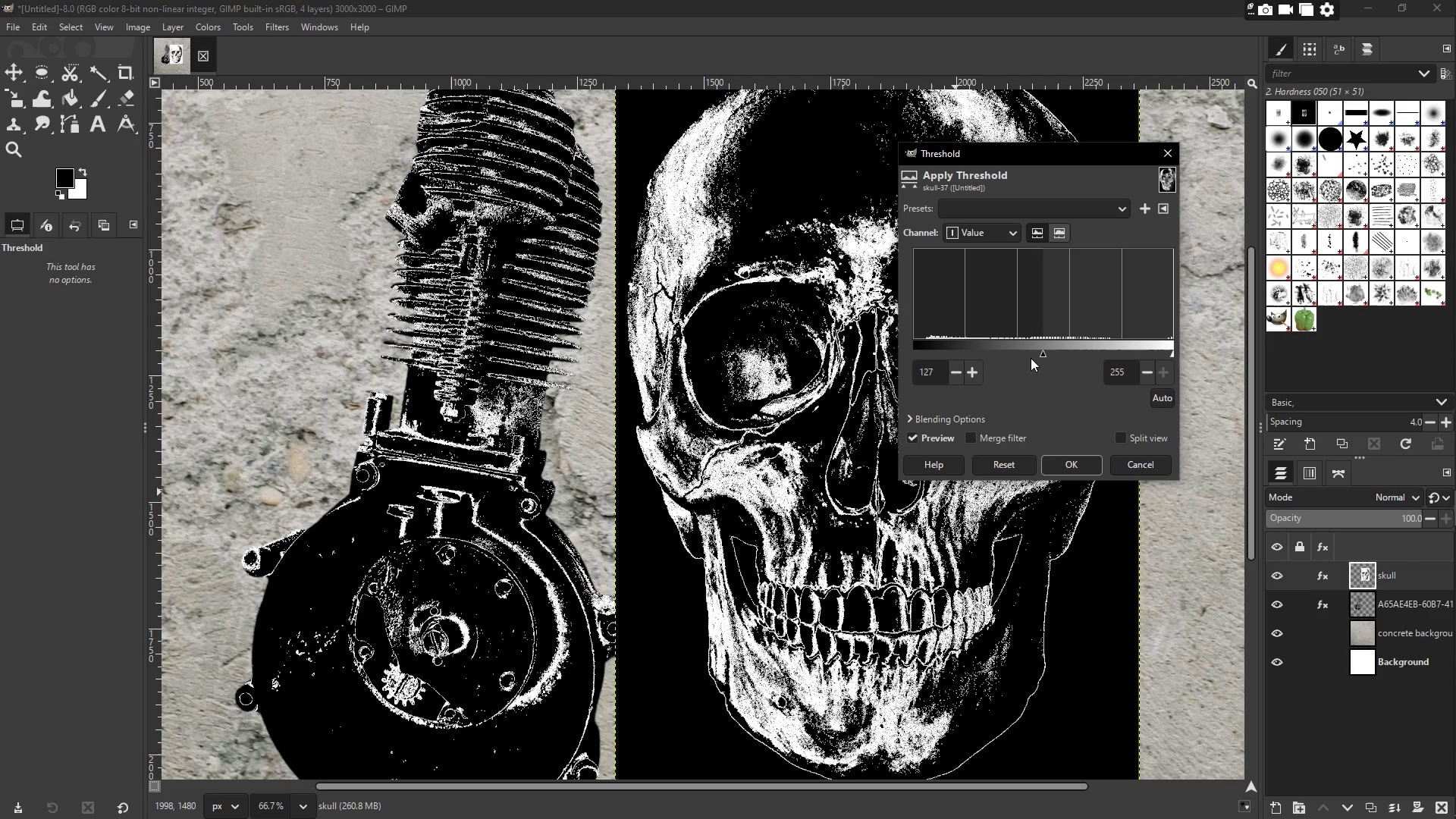 
left_click([1075, 472])
 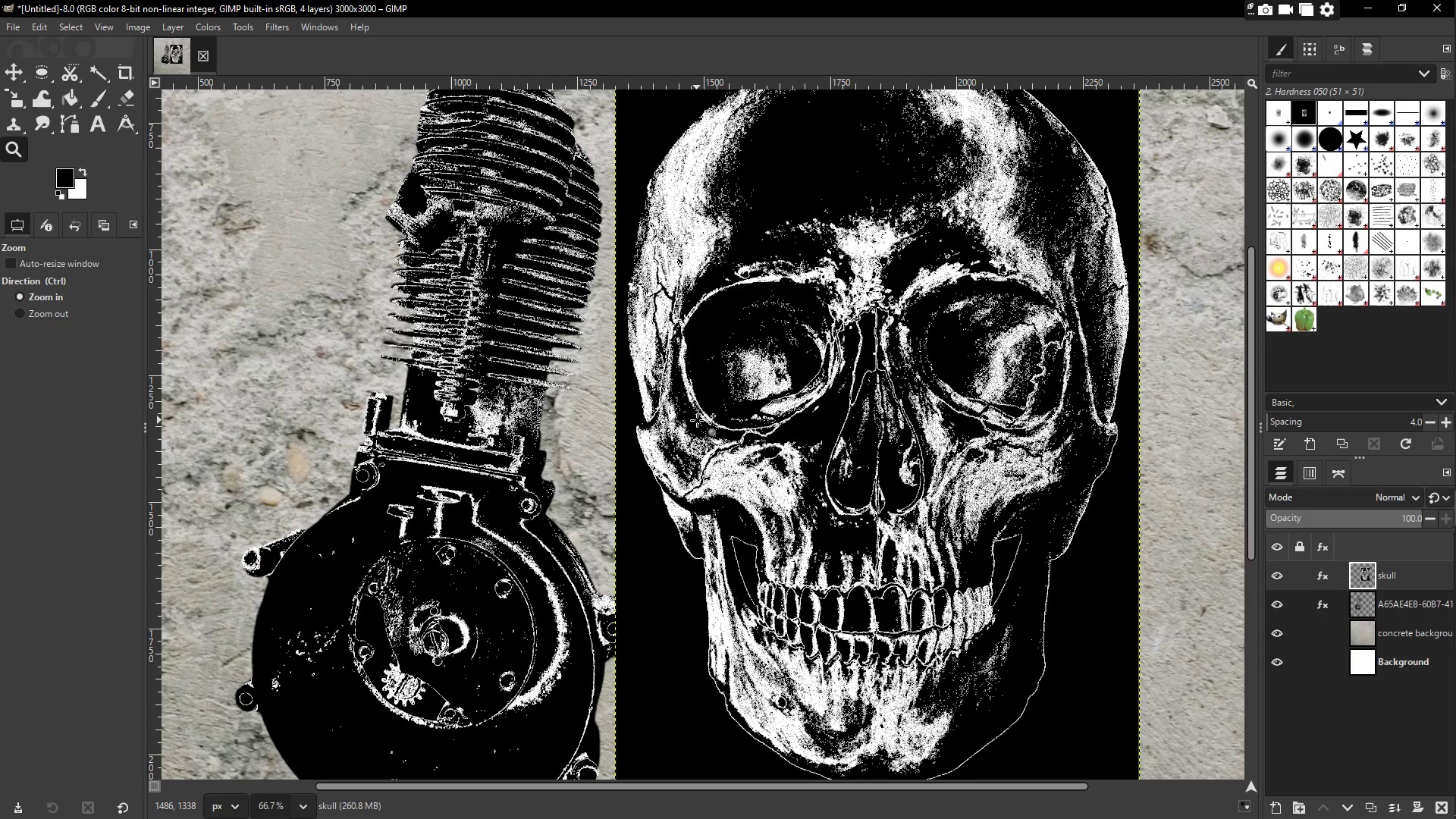 
wait(12.88)
 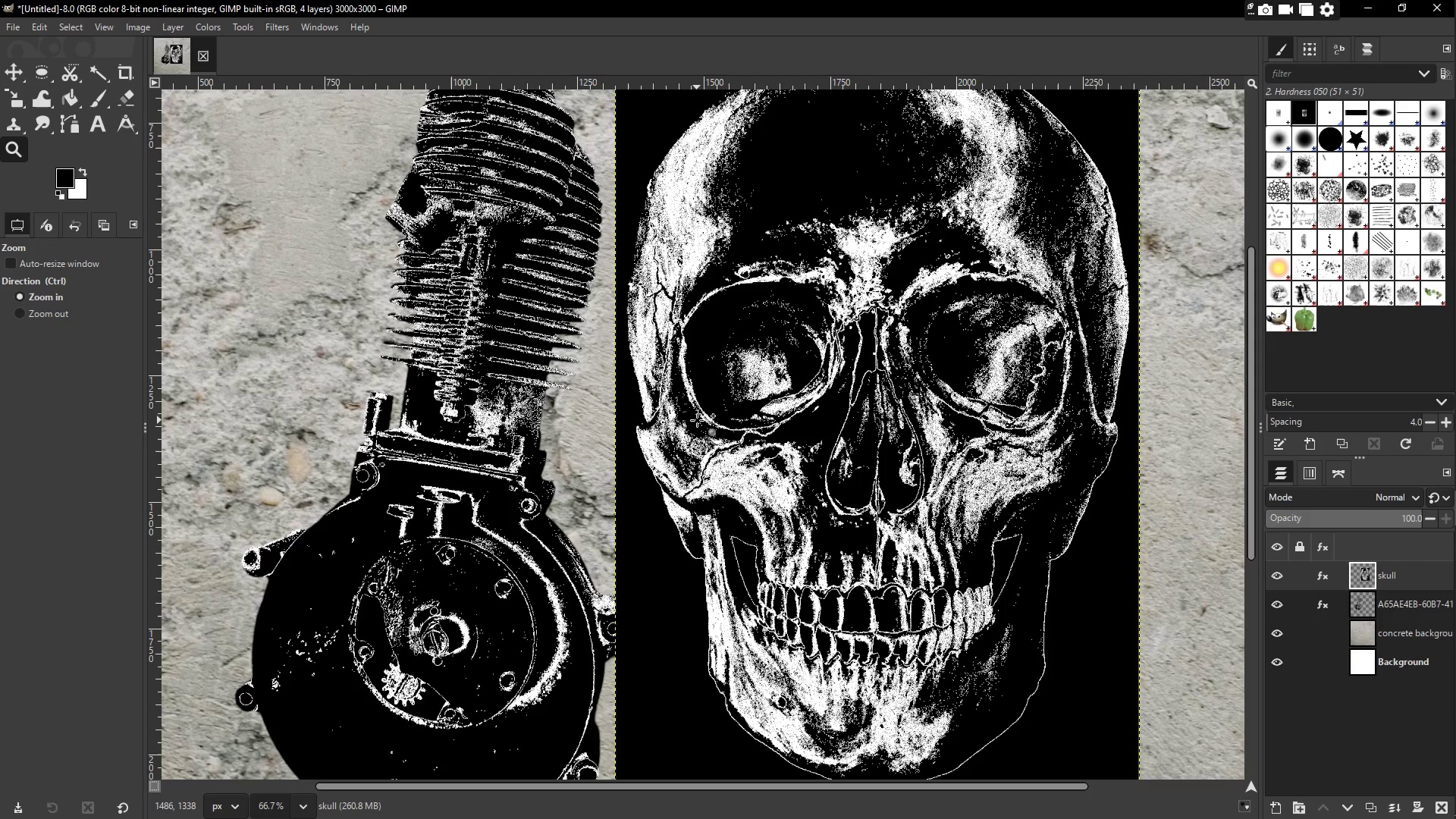 
scroll: coordinate [781, 535], scroll_direction: down, amount: 4.0
 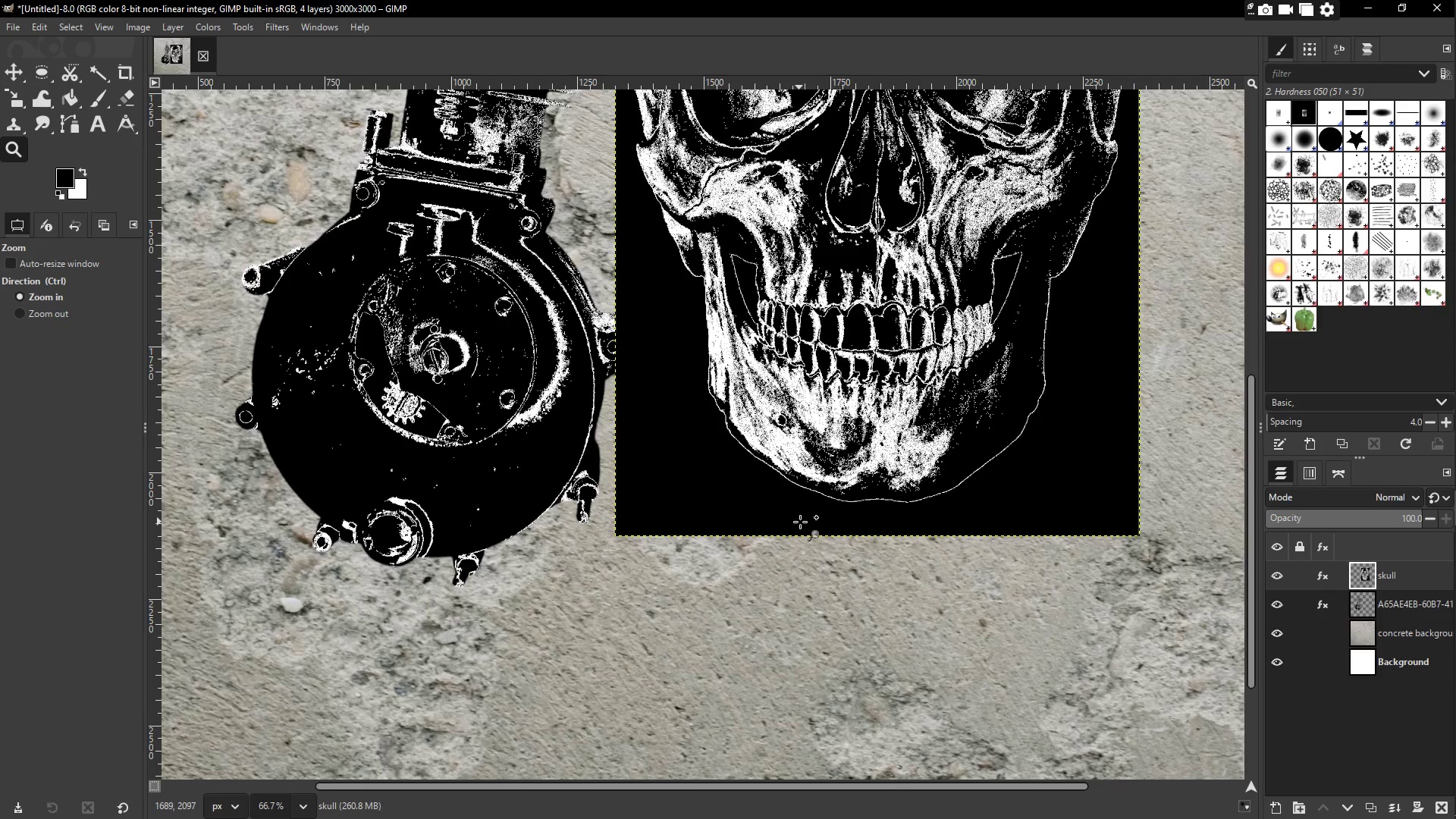 
scroll: coordinate [800, 522], scroll_direction: up, amount: 2.0
 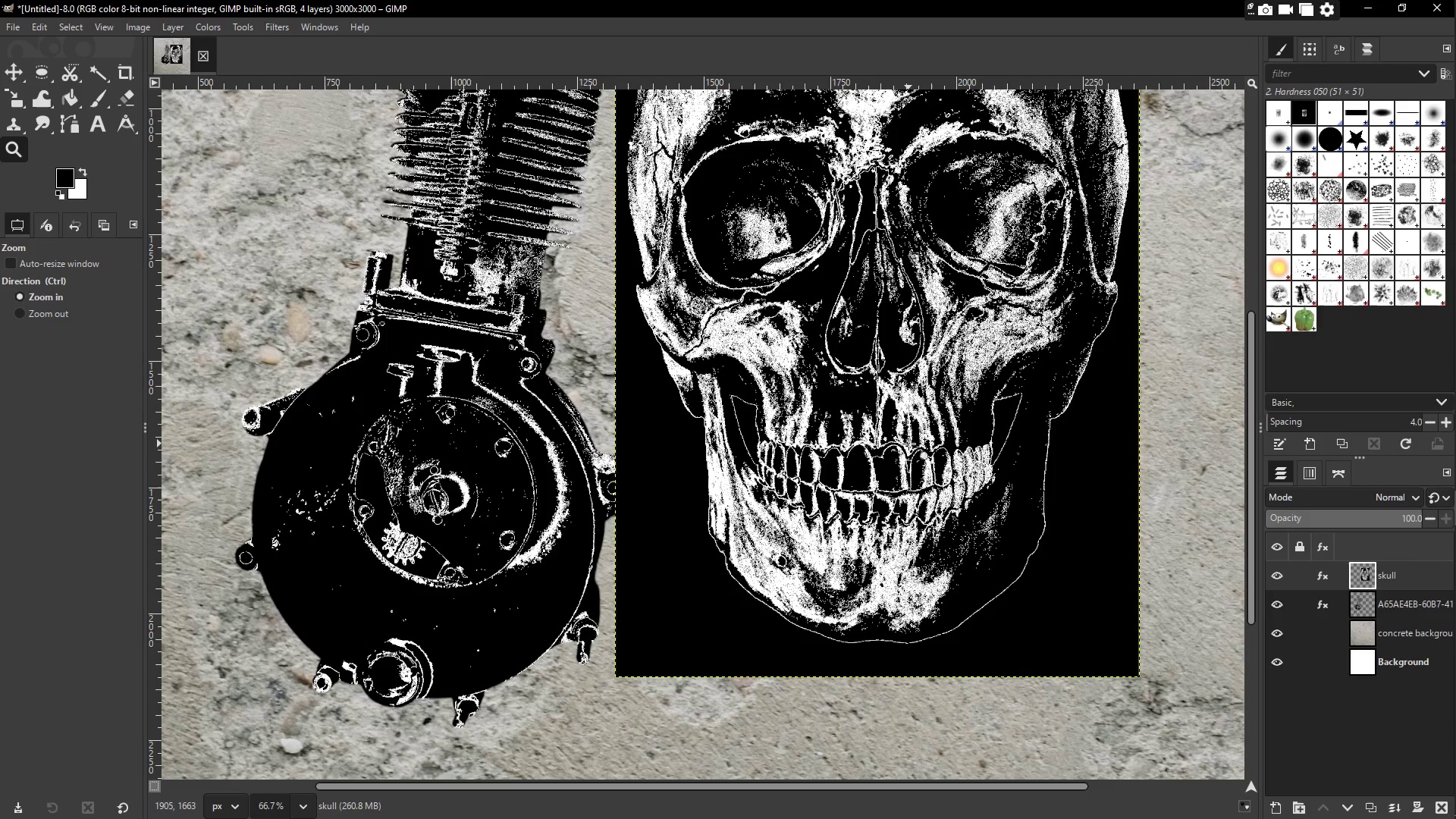 
wait(25.54)
 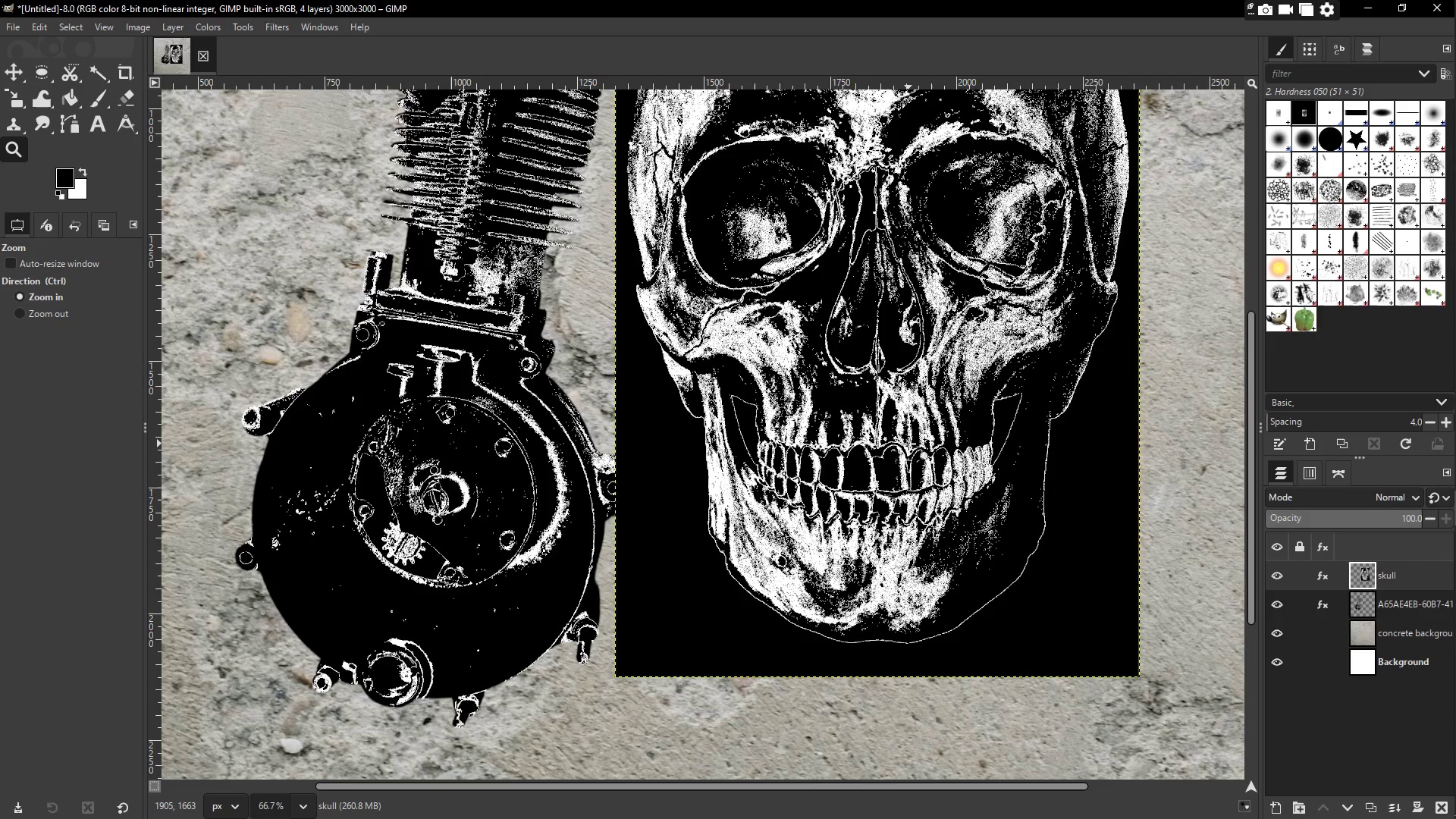 
scroll: coordinate [742, 368], scroll_direction: up, amount: 3.0
 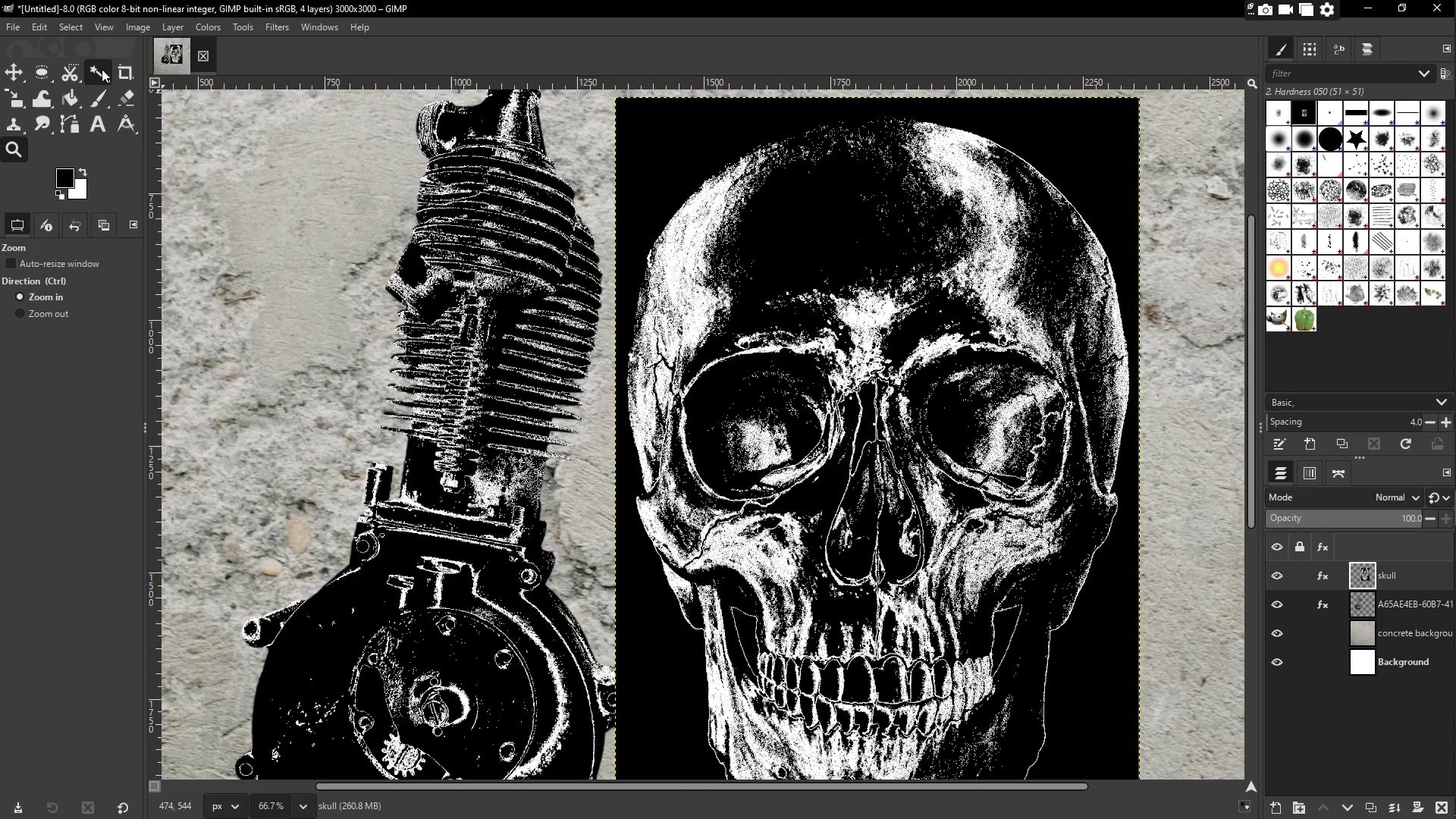 
left_click([163, 62])
 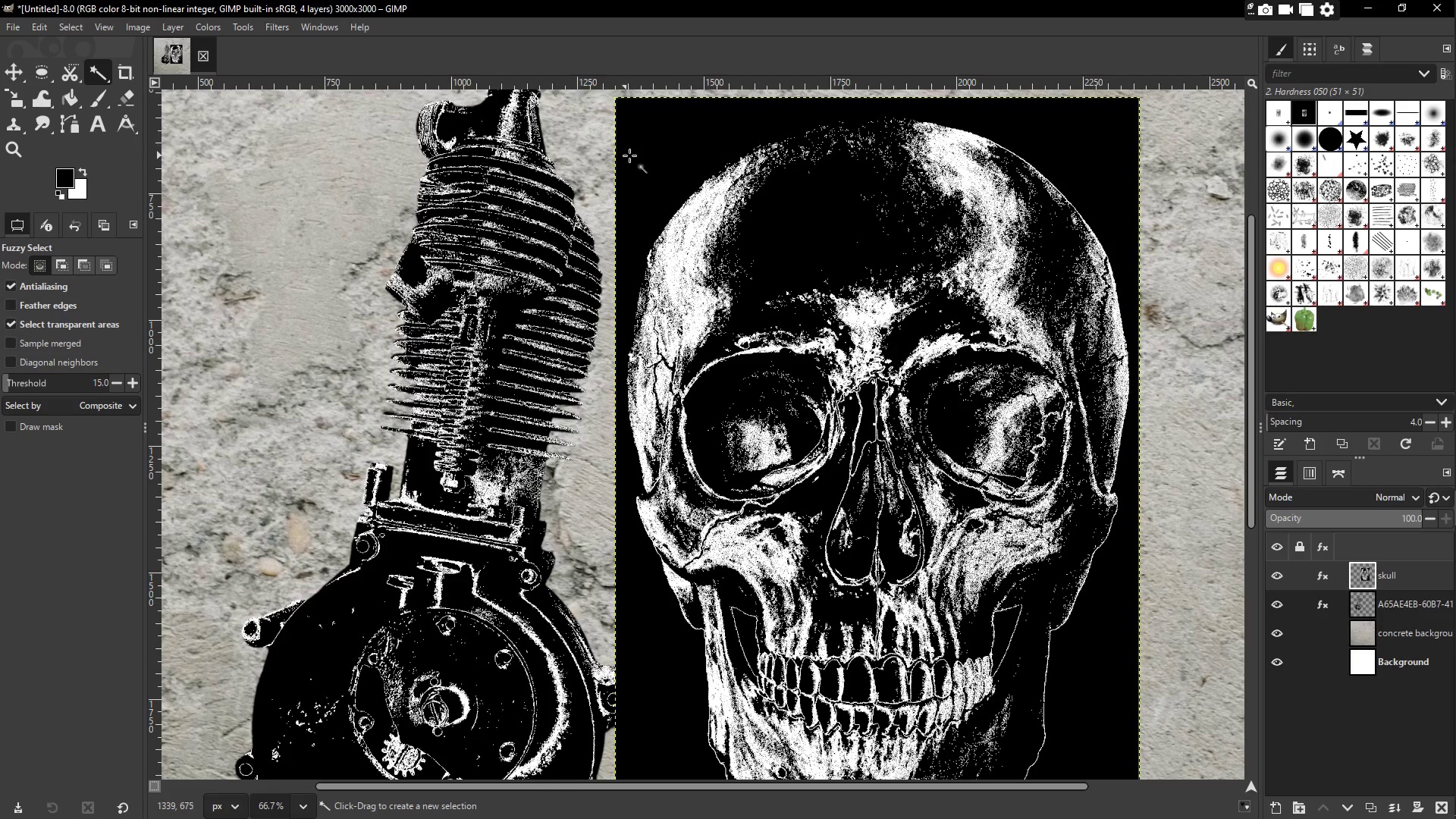 
left_click([645, 146])
 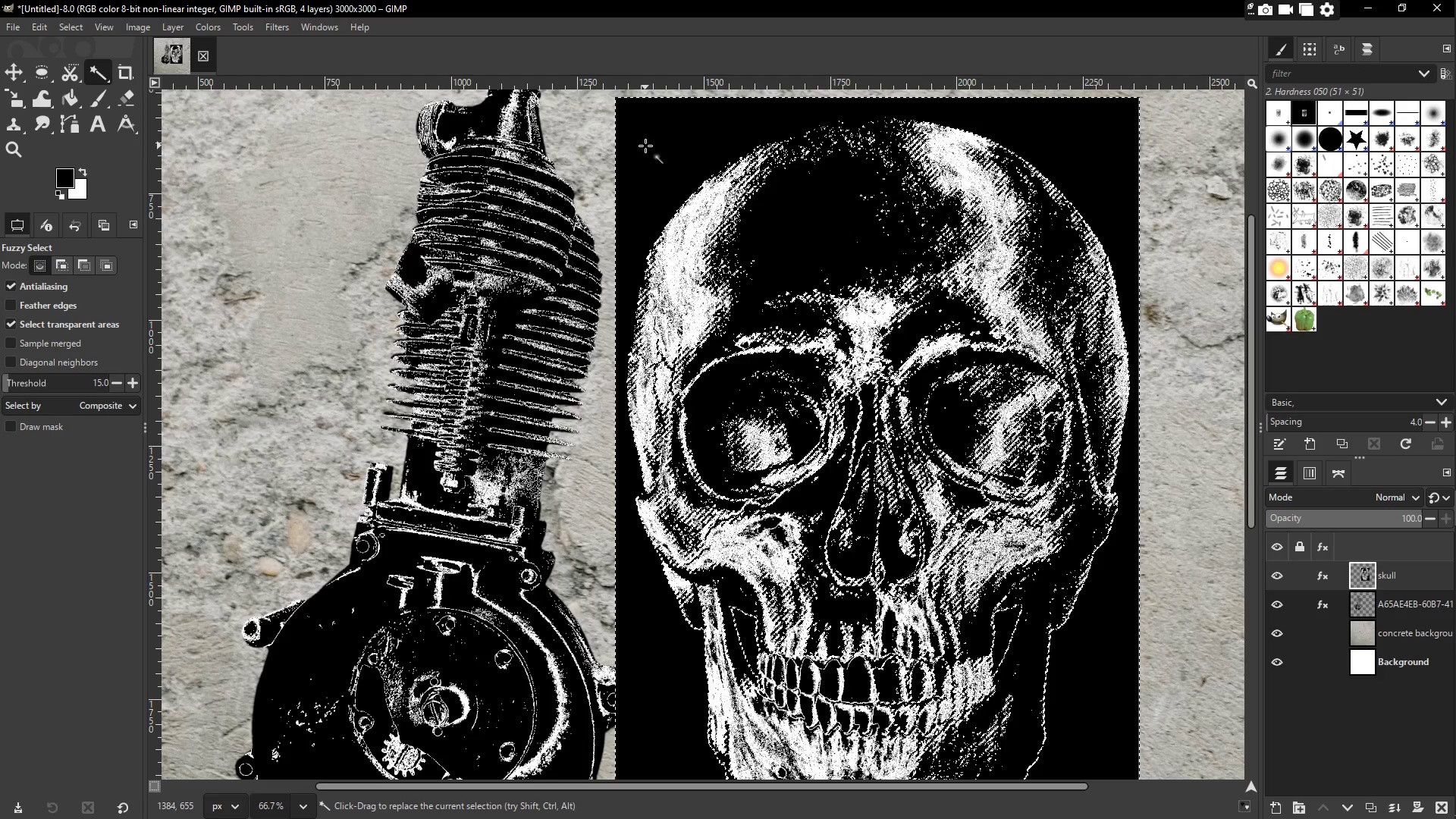 
wait(16.86)
 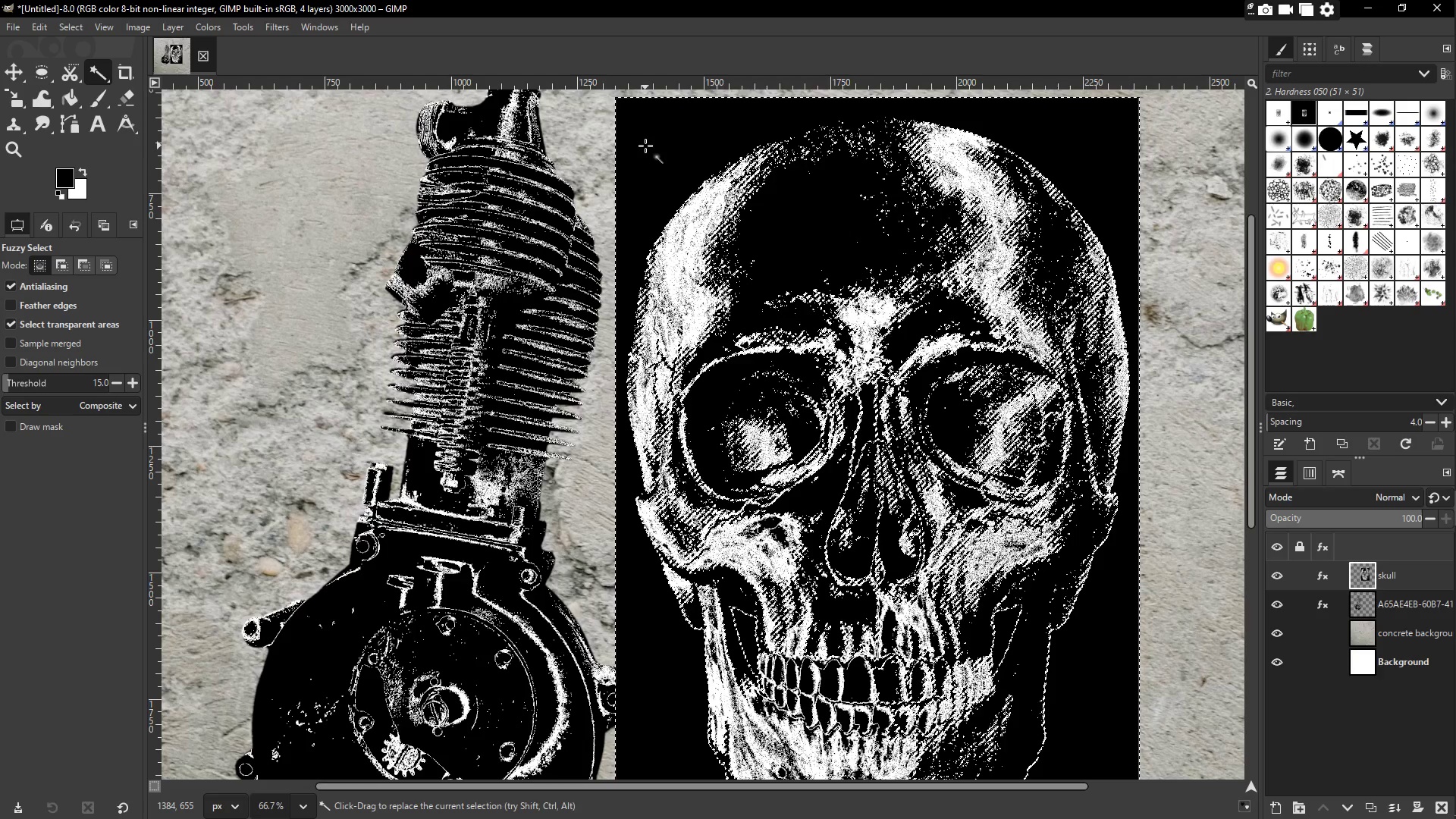 
key(Delete)
 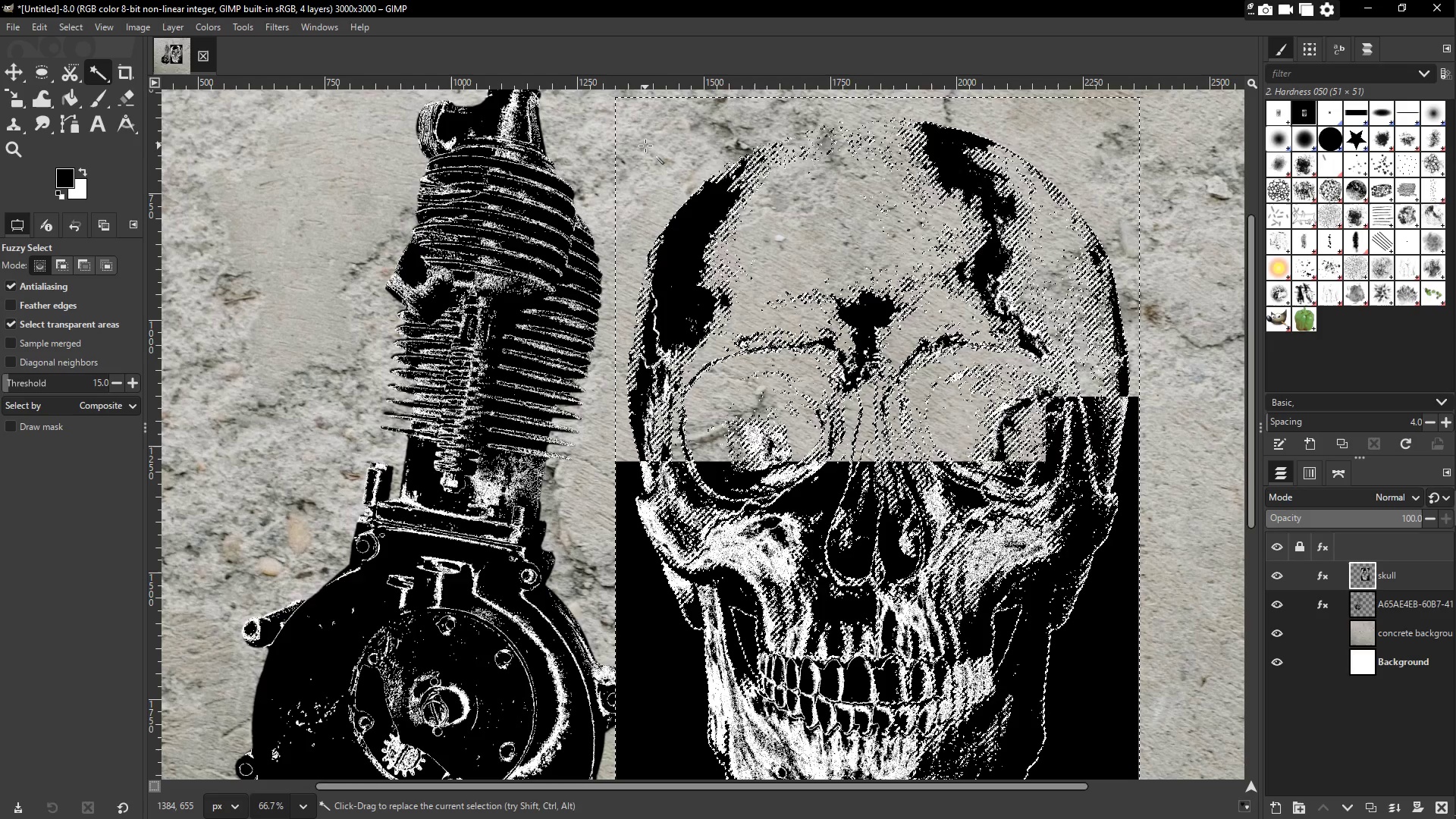 
wait(10.09)
 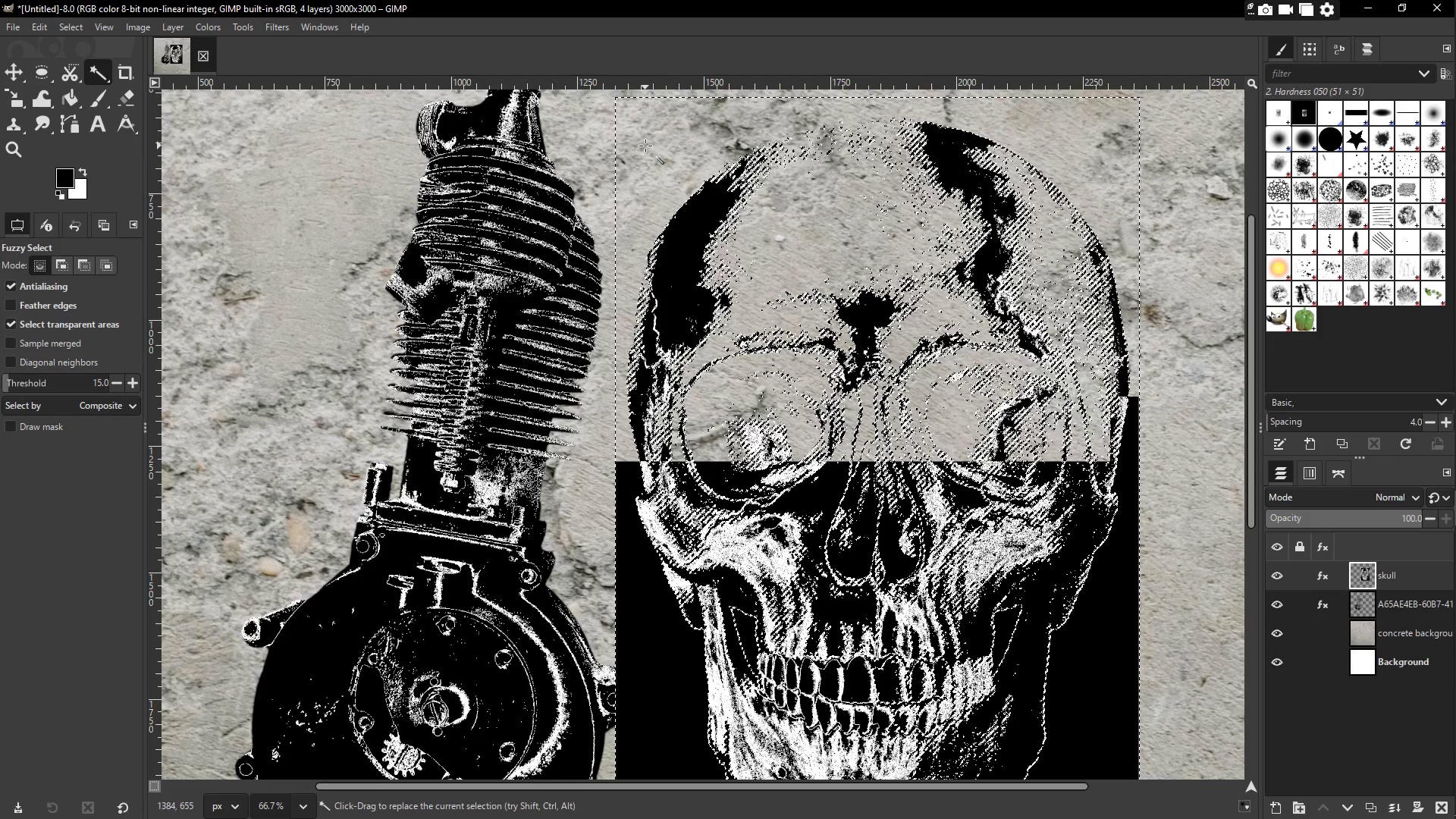 
key(Control+Z)
 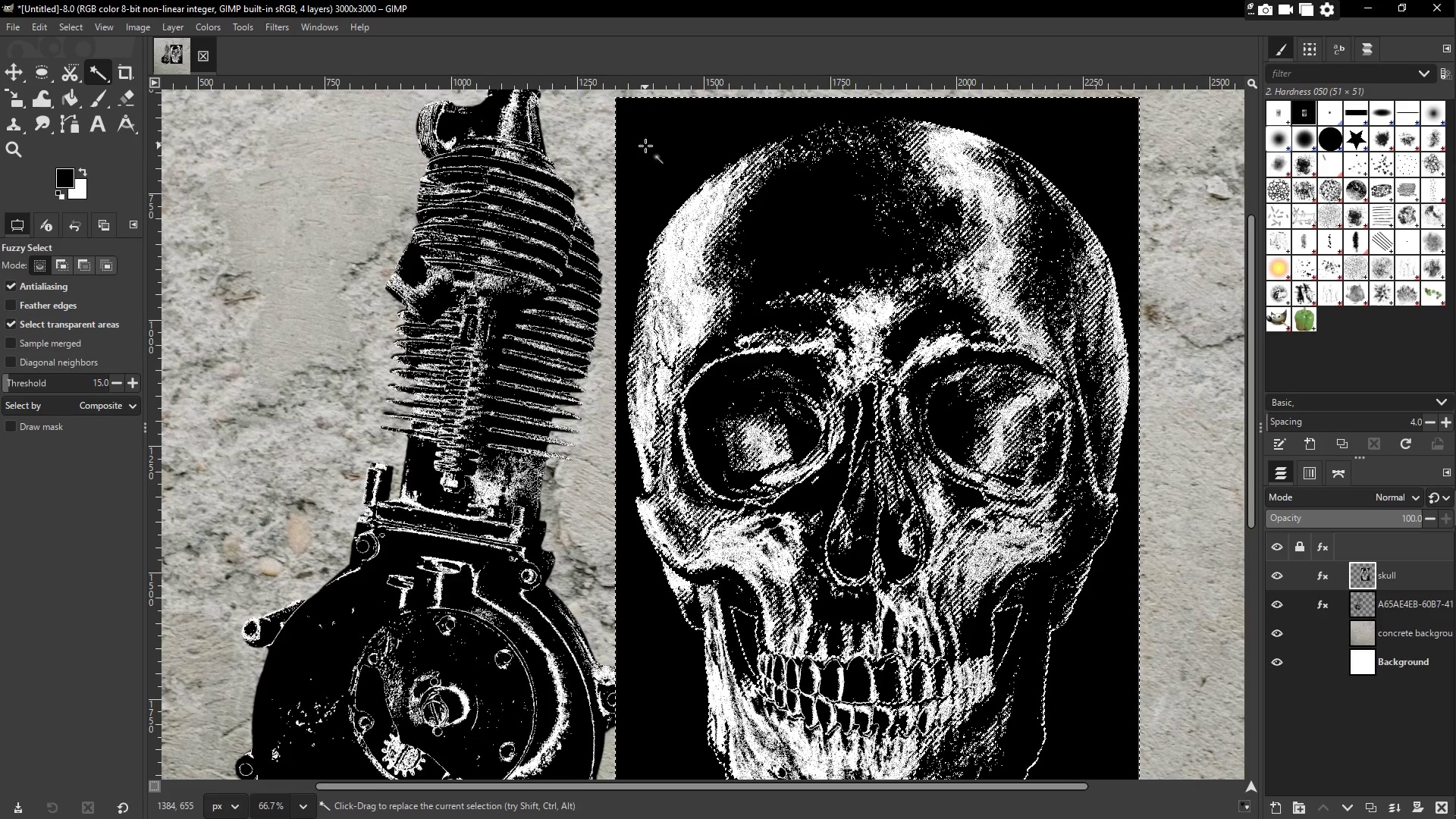 
wait(5.81)
 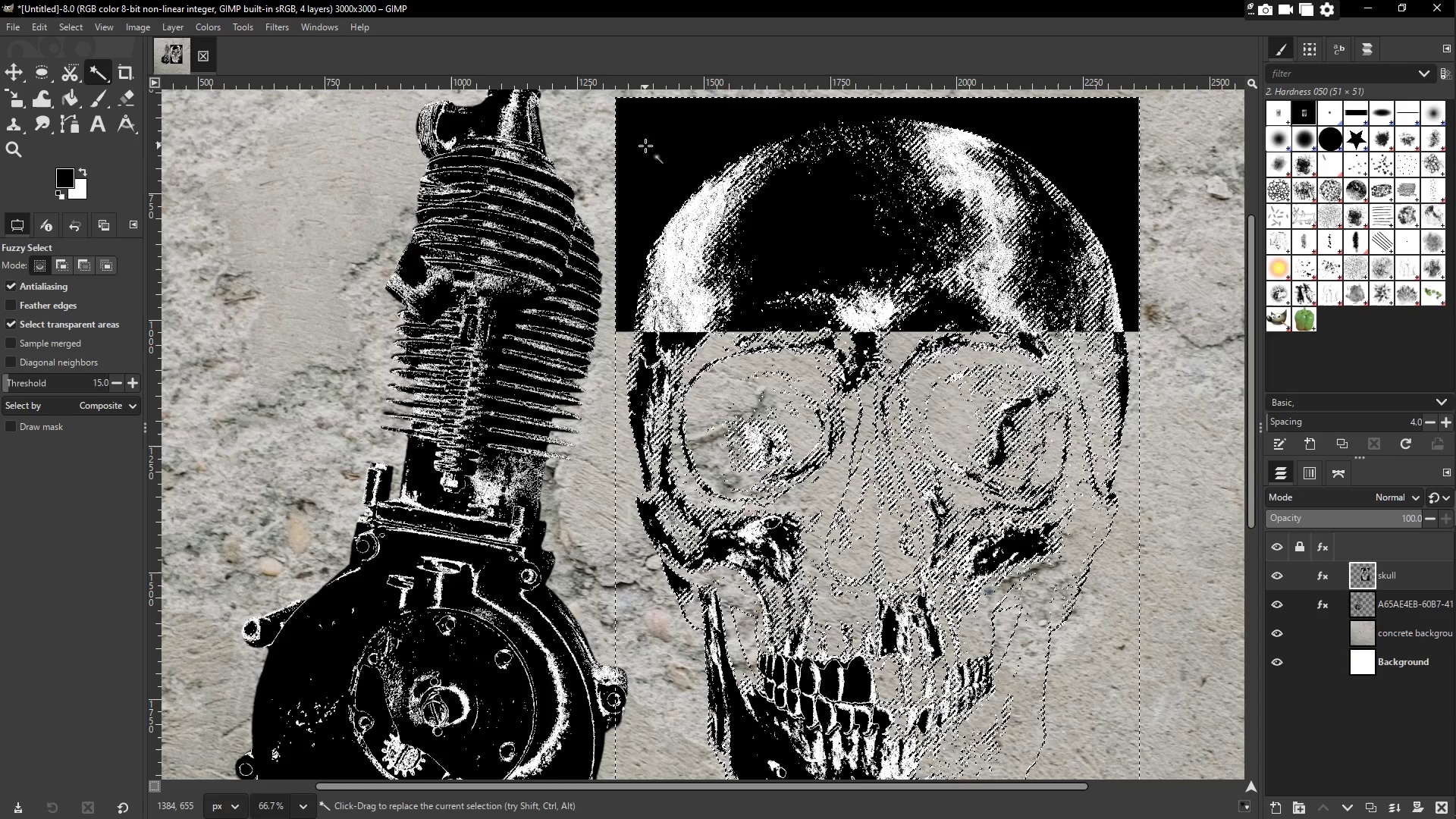 
key(L)
 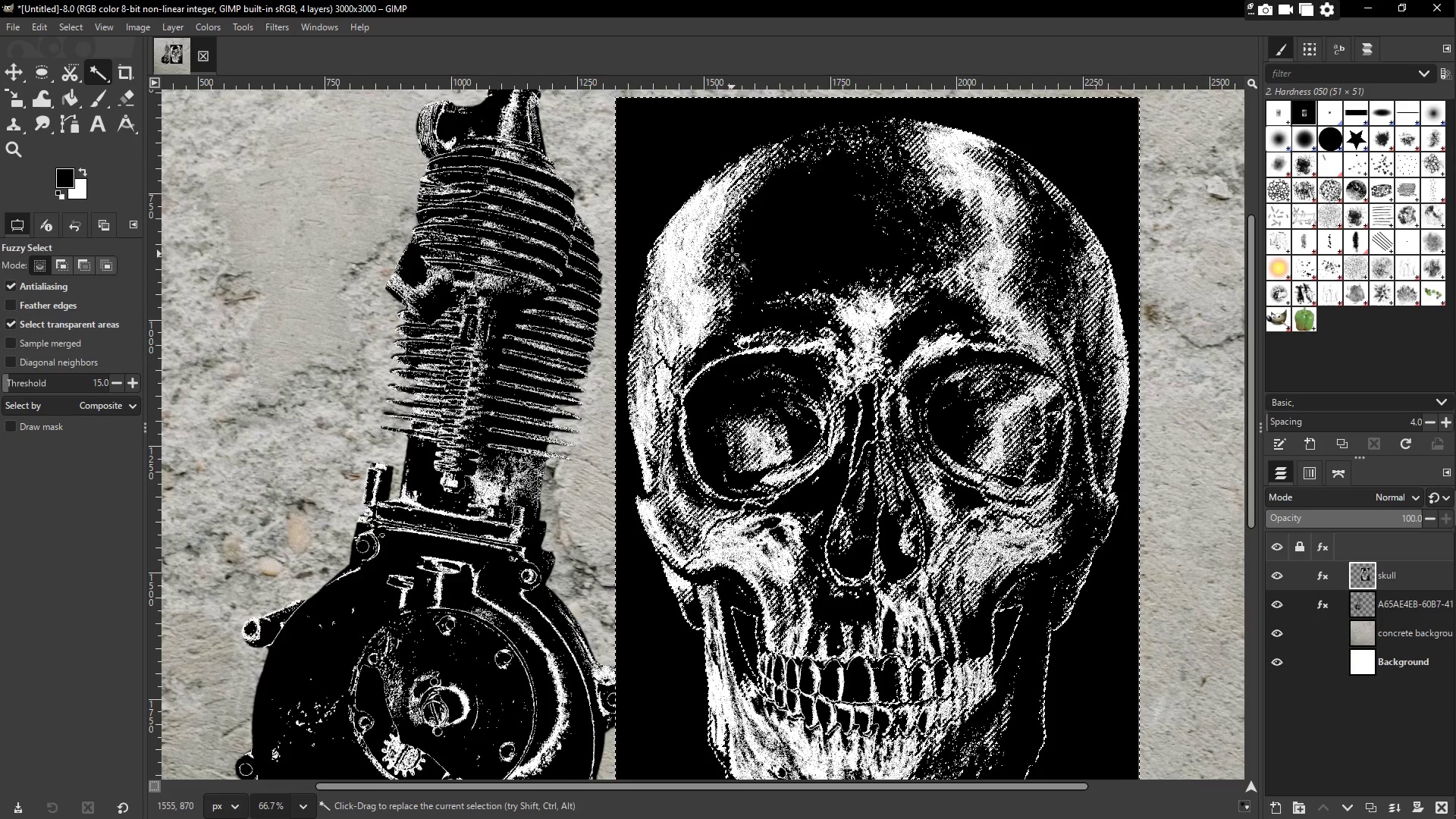 
right_click([732, 254])
 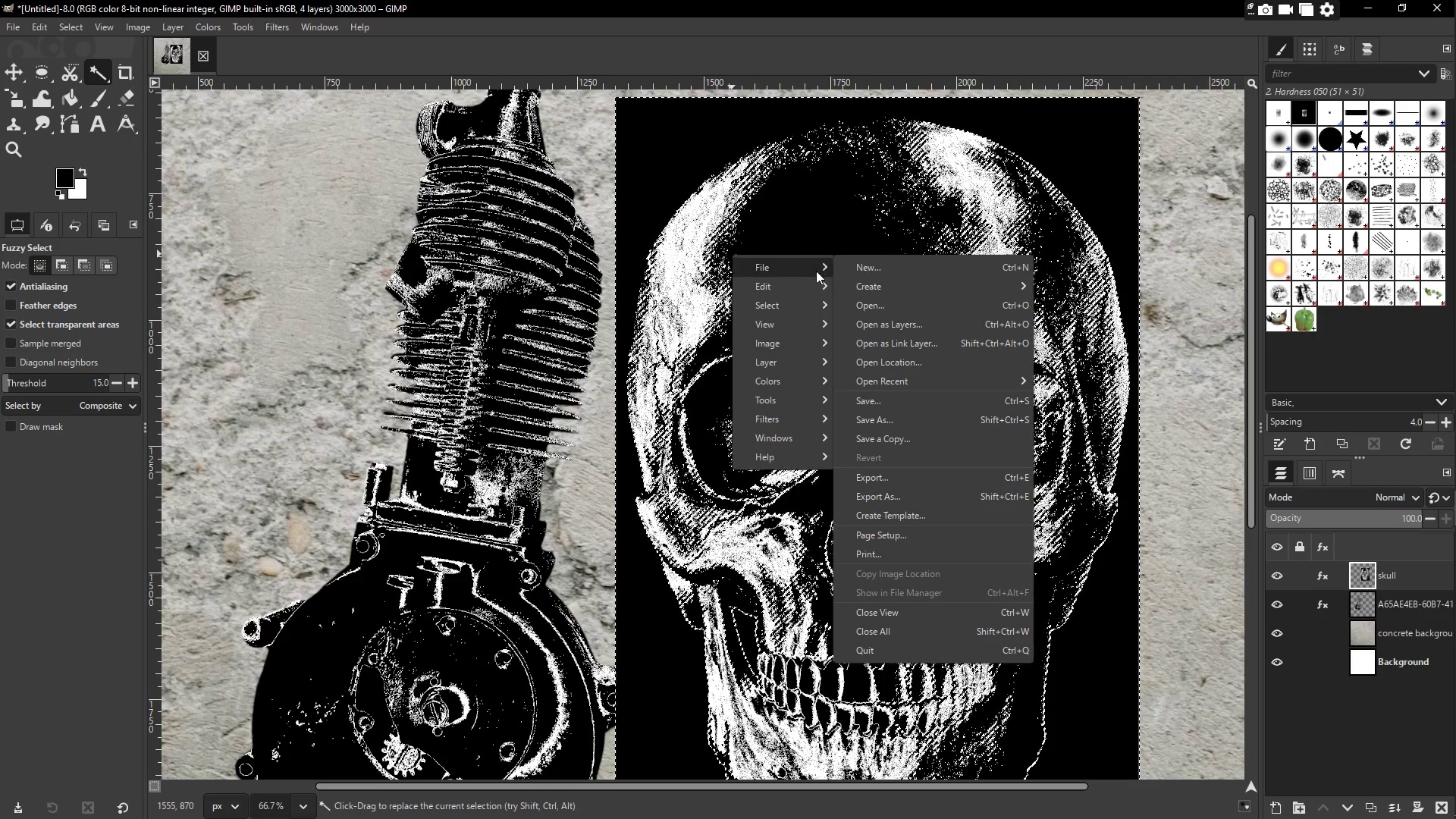 
left_click([720, 220])
 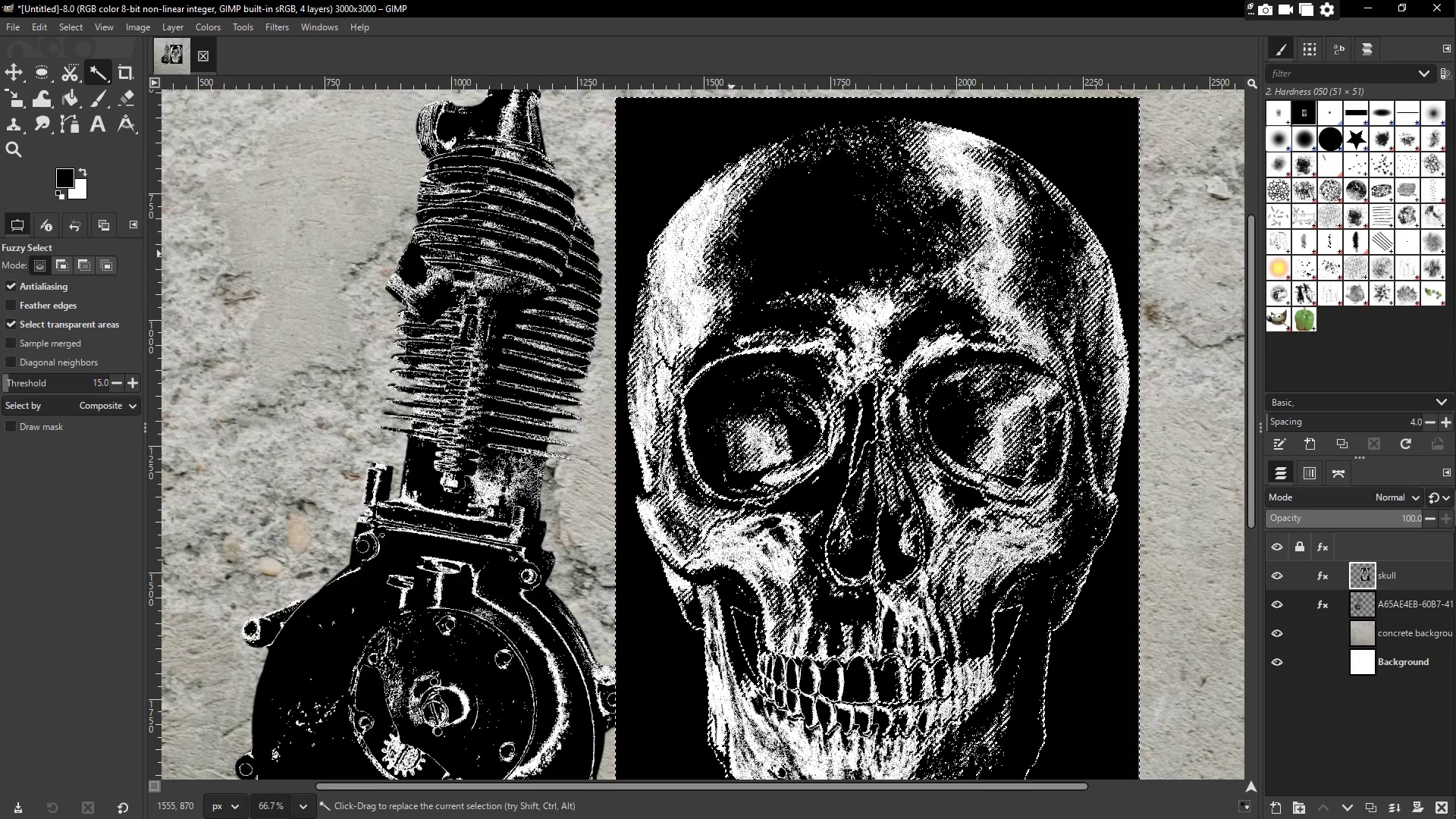 
key(Control+Shift+A)
 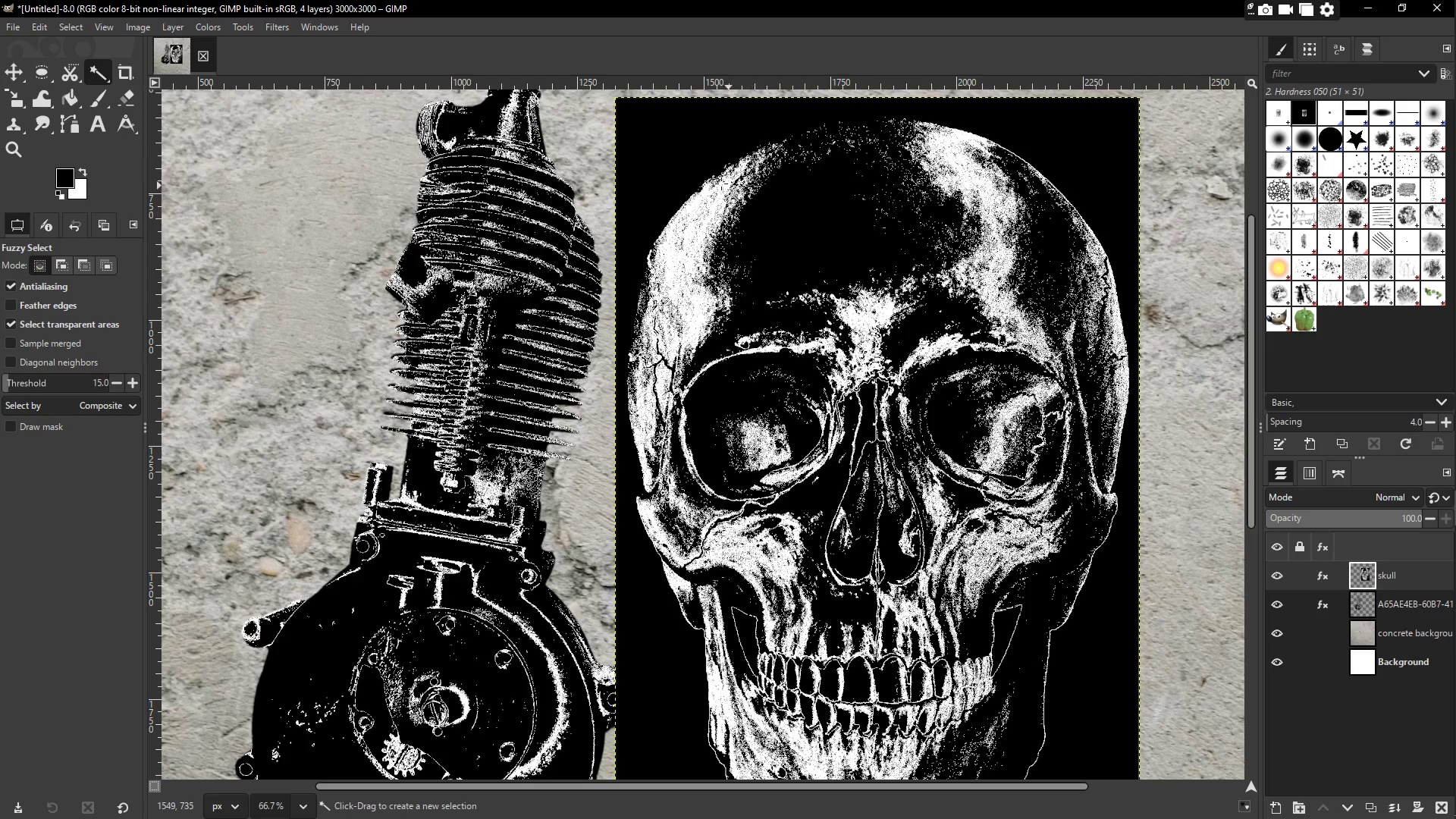 
scroll: coordinate [695, 177], scroll_direction: up, amount: 1.0
 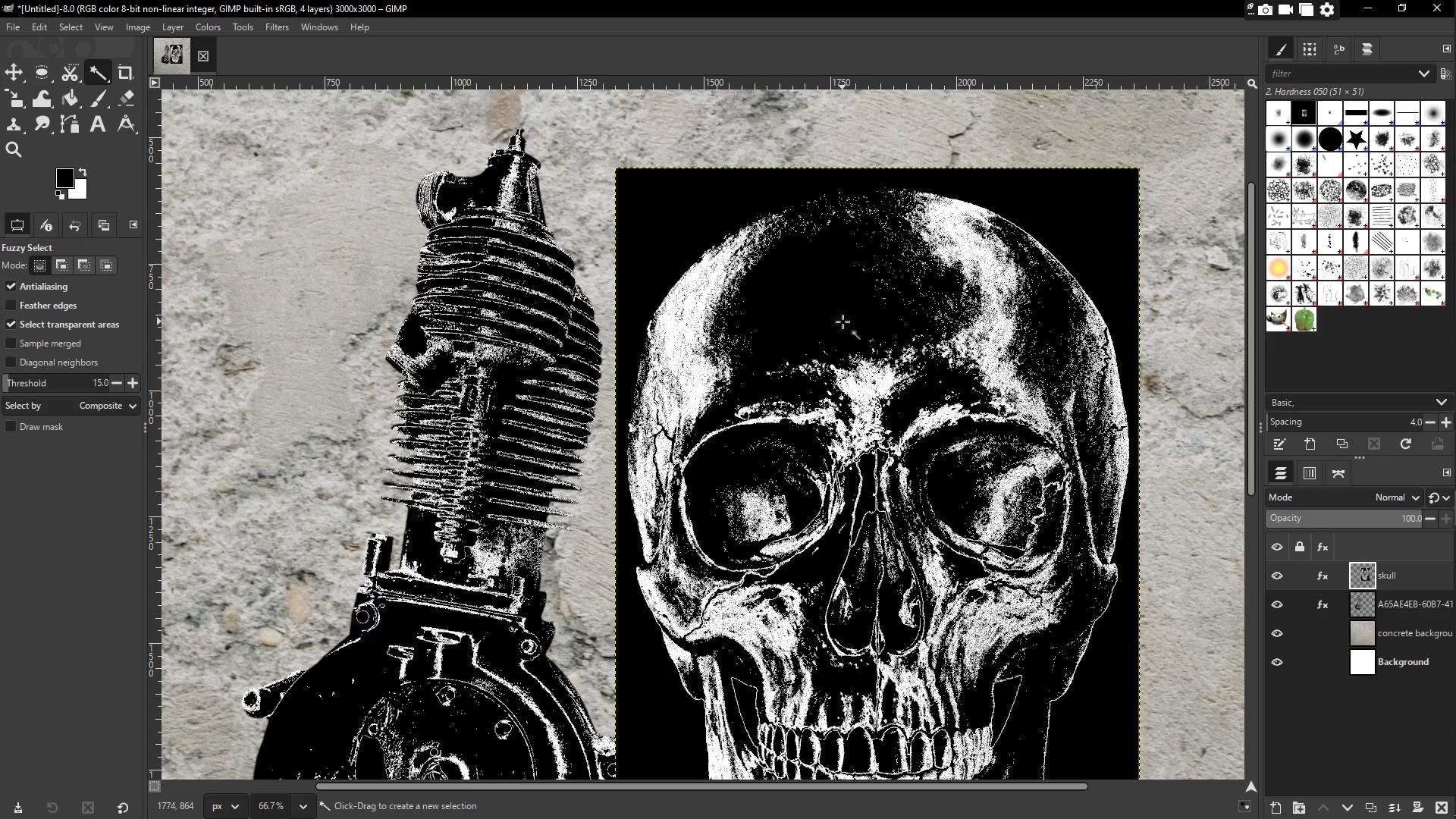 
key(Z)
 